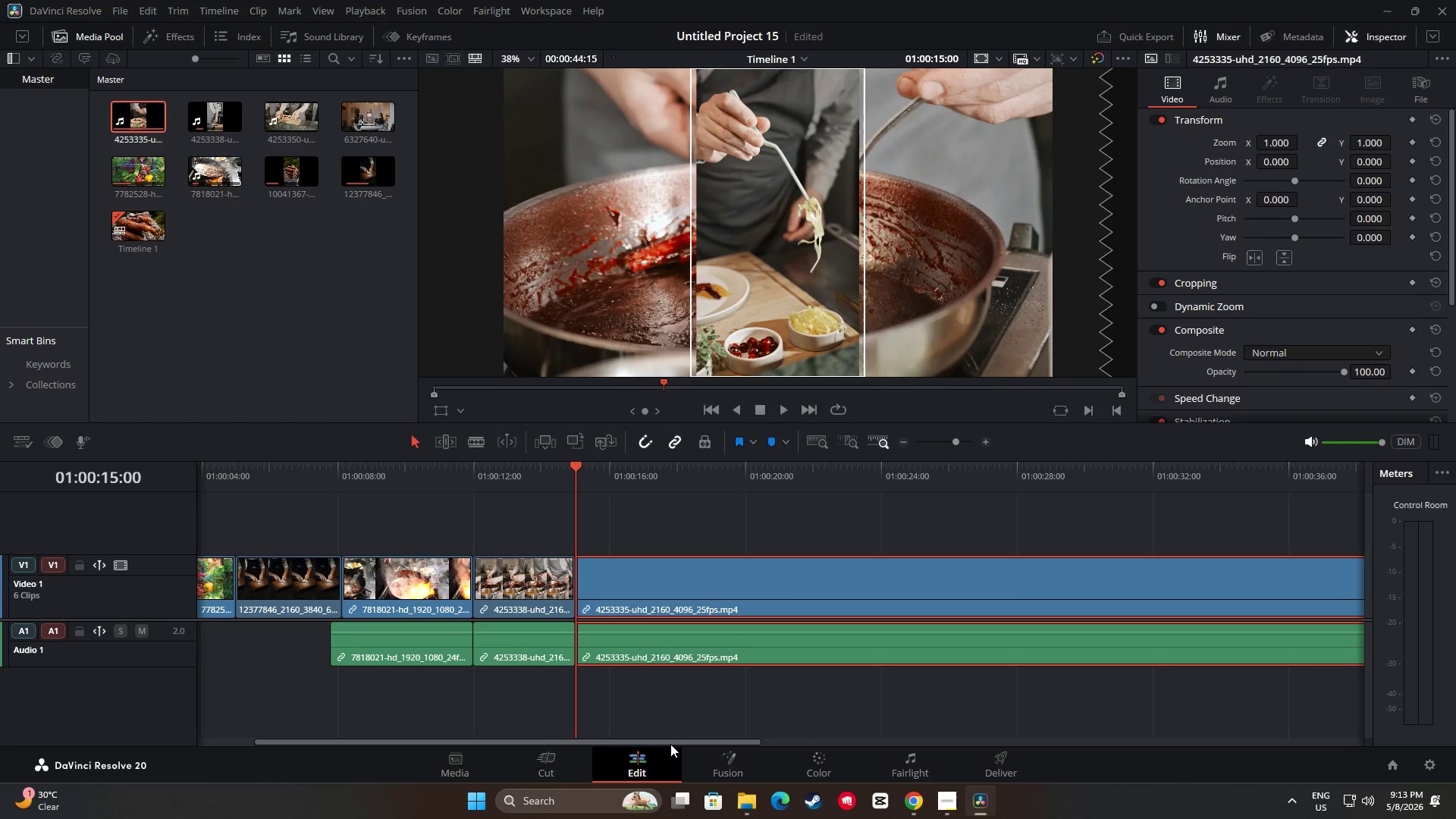 
left_click_drag(start_coordinate=[664, 741], to_coordinate=[645, 741])
 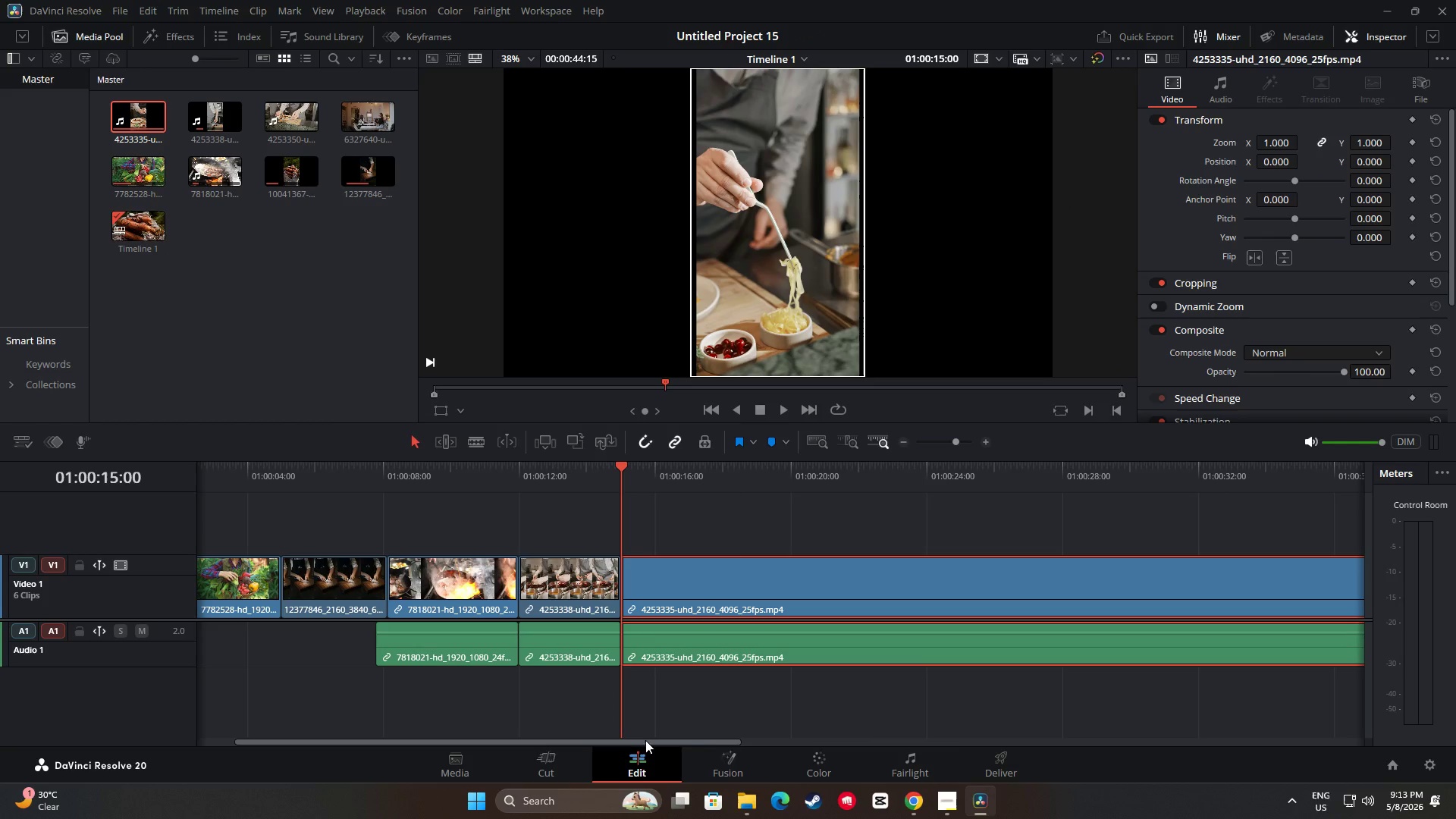 
left_click_drag(start_coordinate=[647, 742], to_coordinate=[612, 742])
 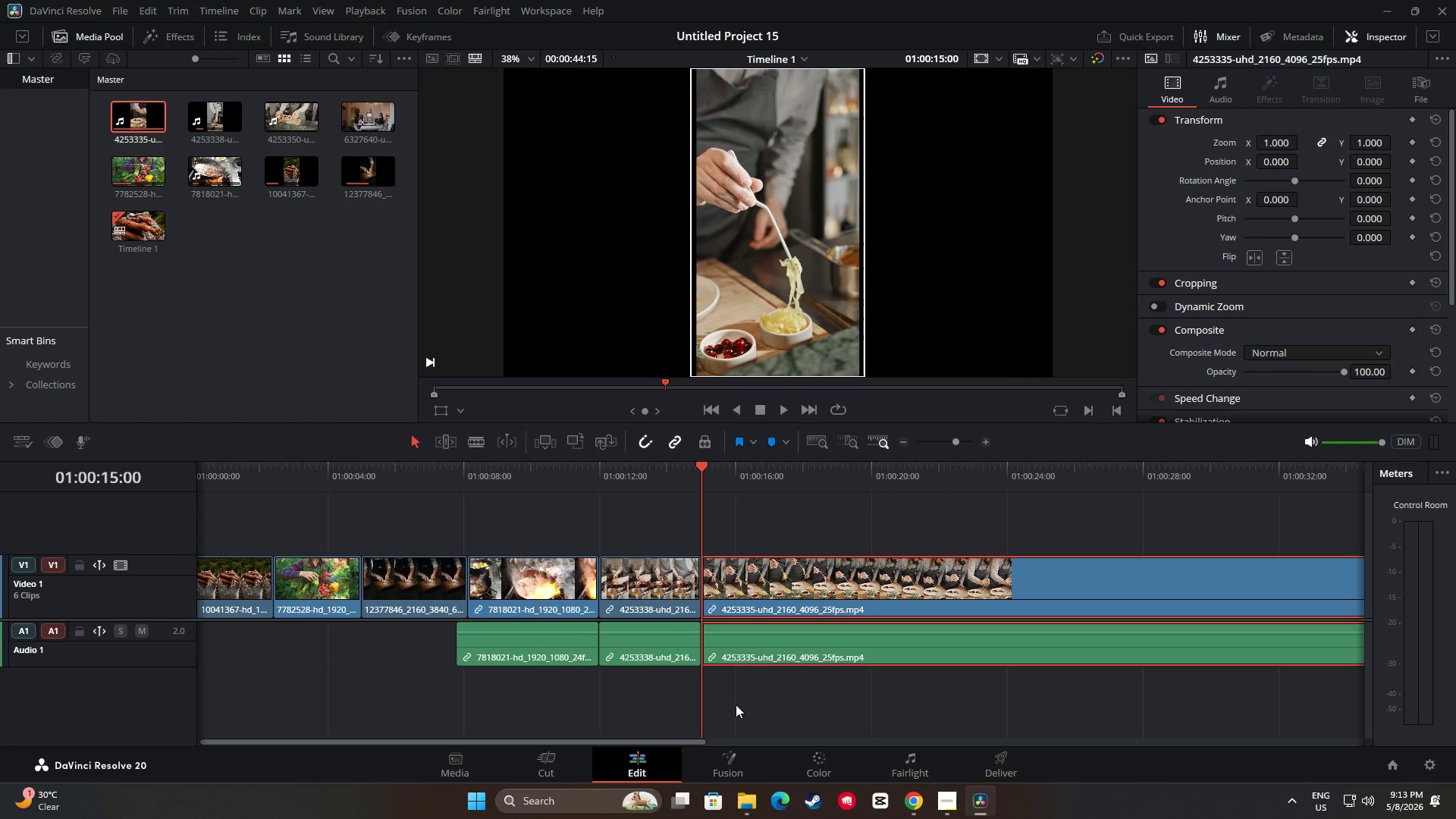 
left_click_drag(start_coordinate=[695, 744], to_coordinate=[744, 747])
 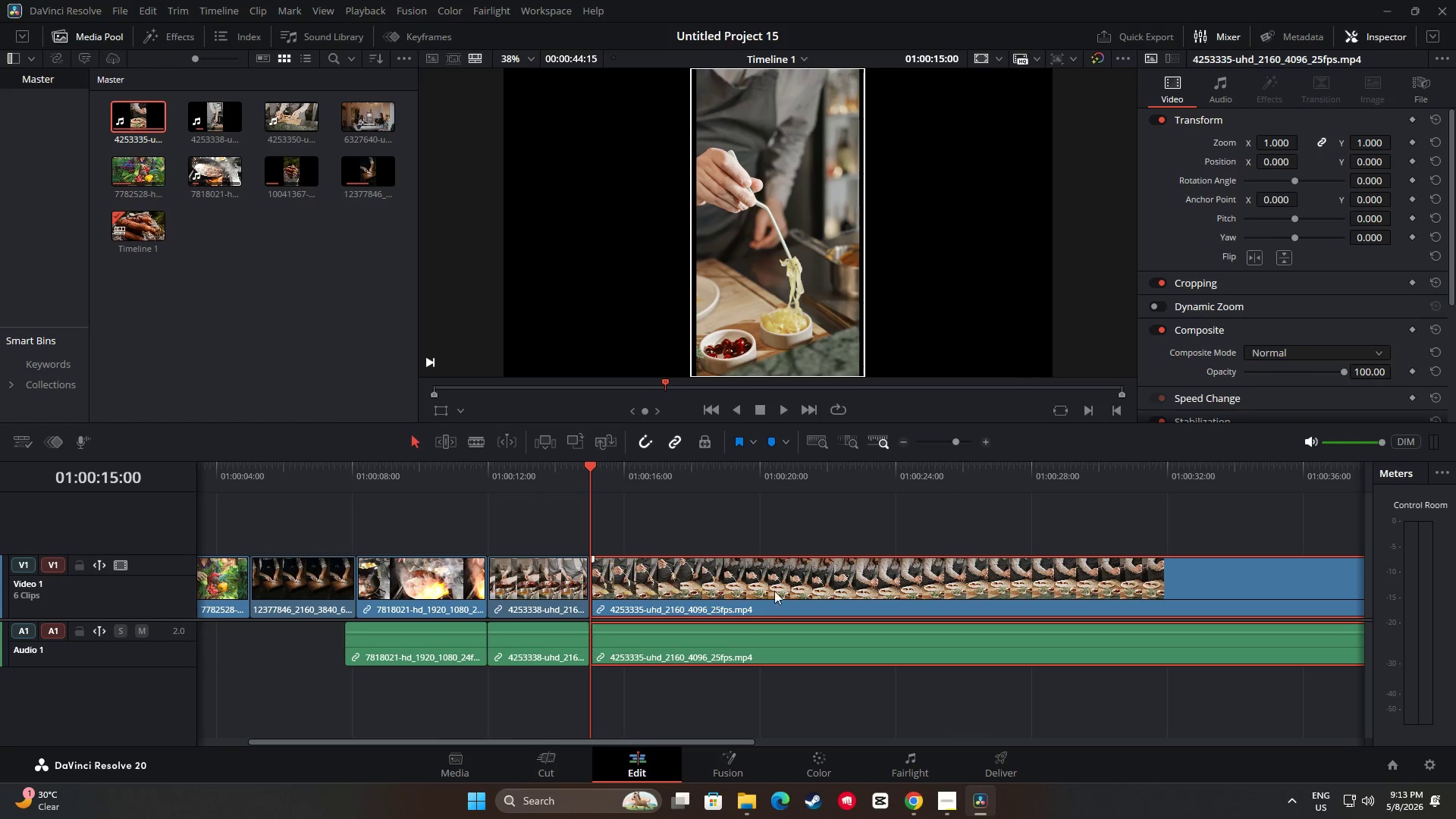 
left_click([777, 583])
 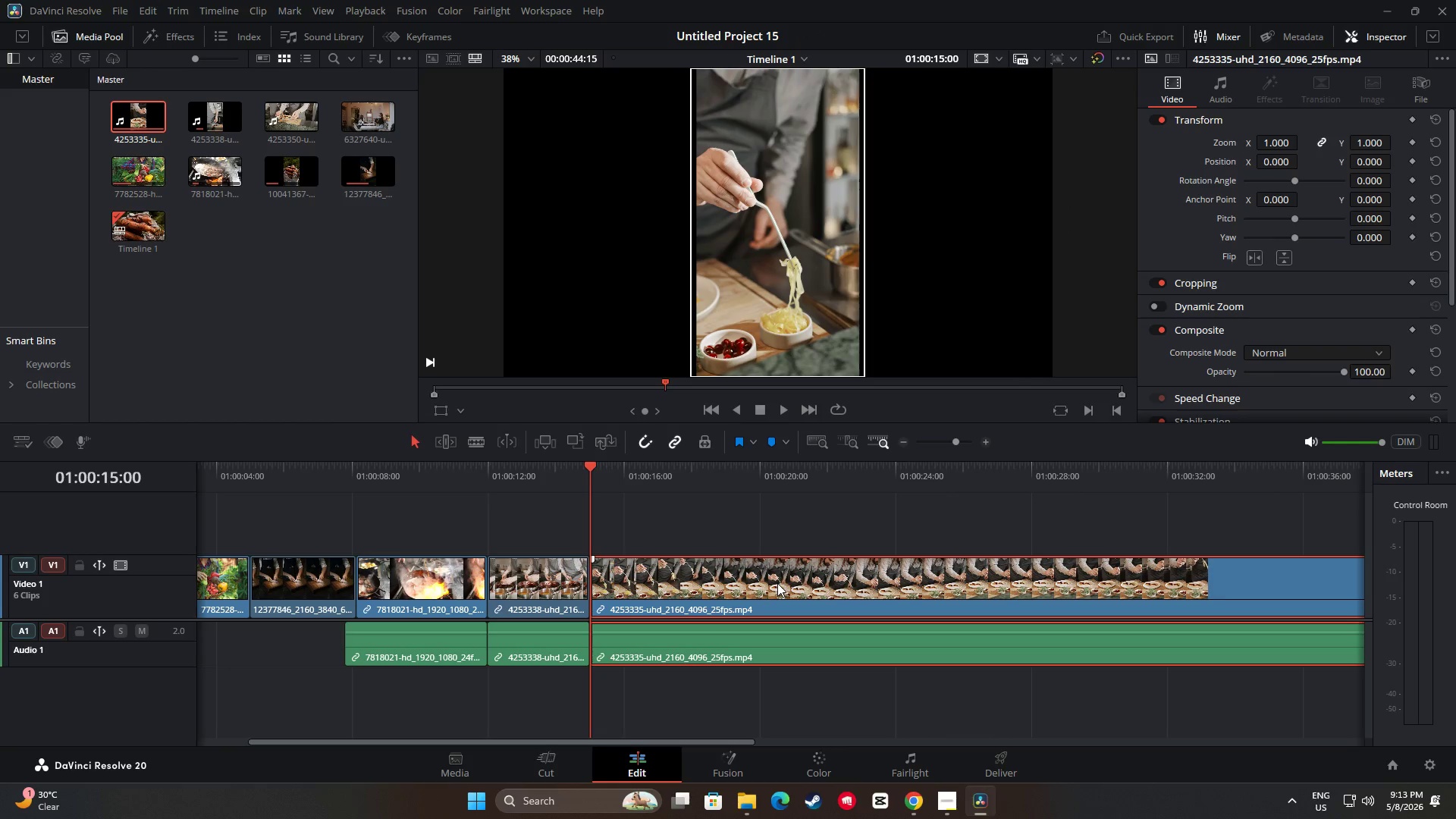 
key(Control+B)
 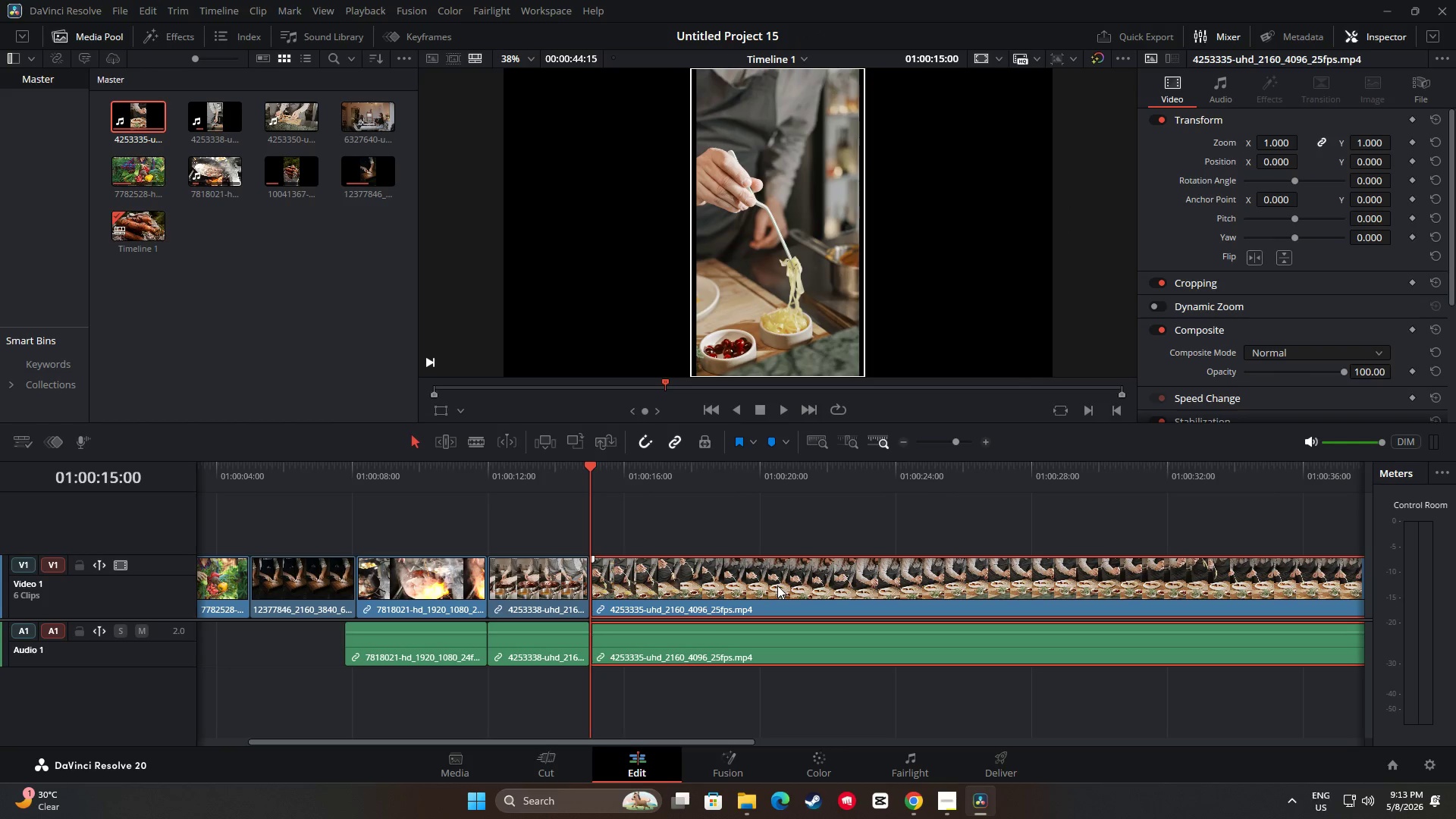 
left_click([777, 585])
 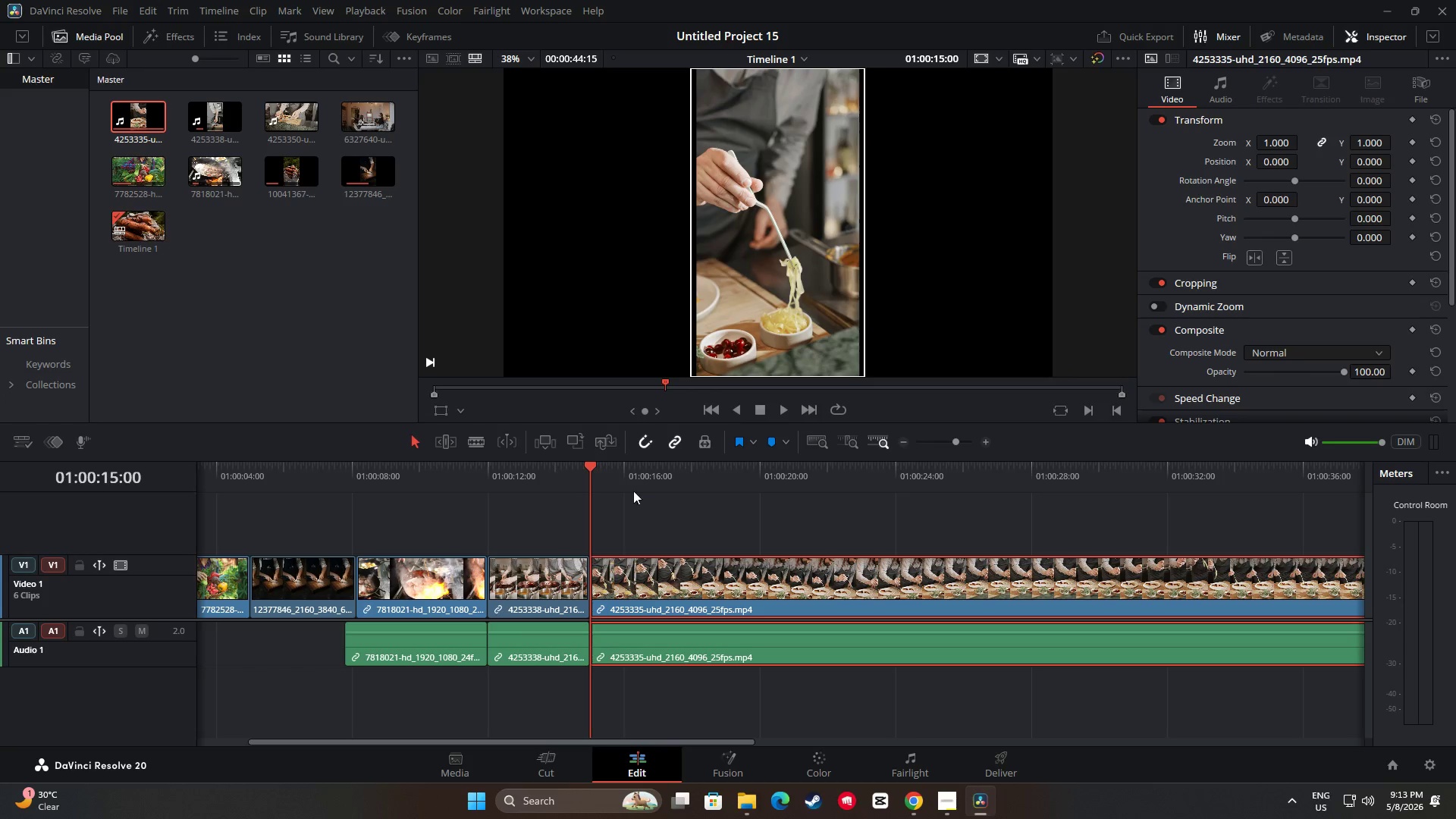 
left_click_drag(start_coordinate=[584, 464], to_coordinate=[883, 492])
 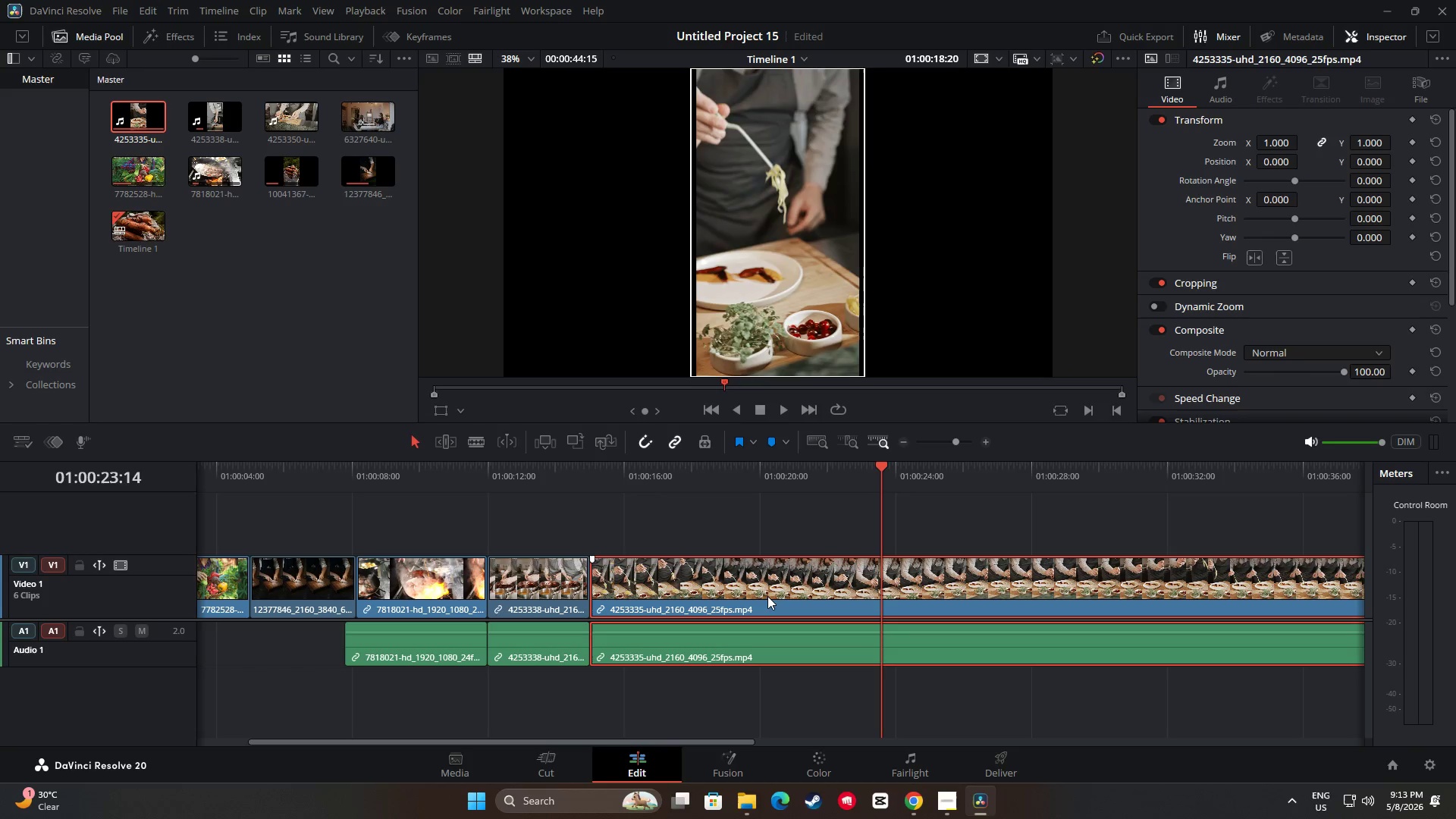 
key(Control+B)
 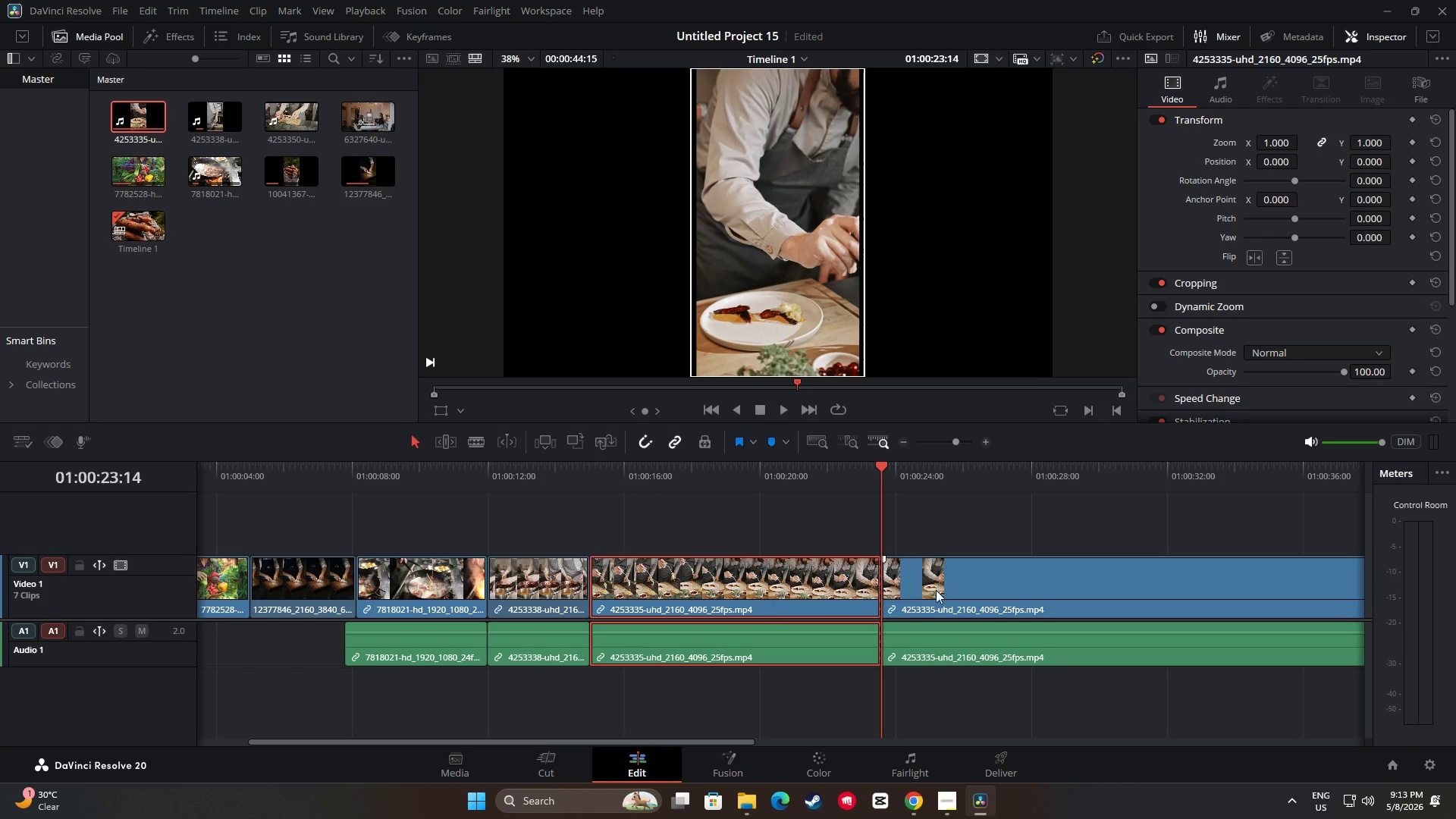 
left_click([977, 587])
 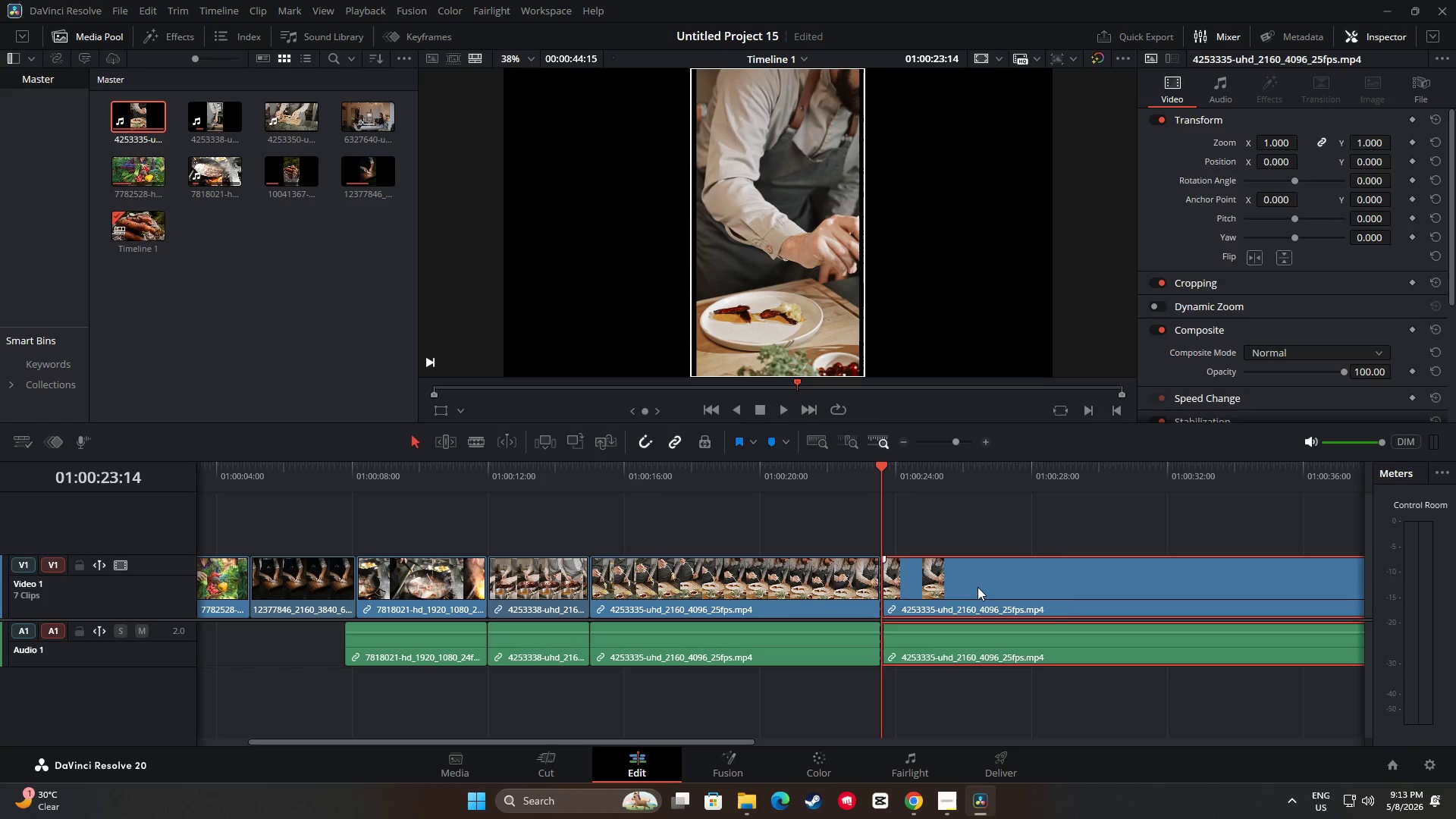 
key(Backspace)
 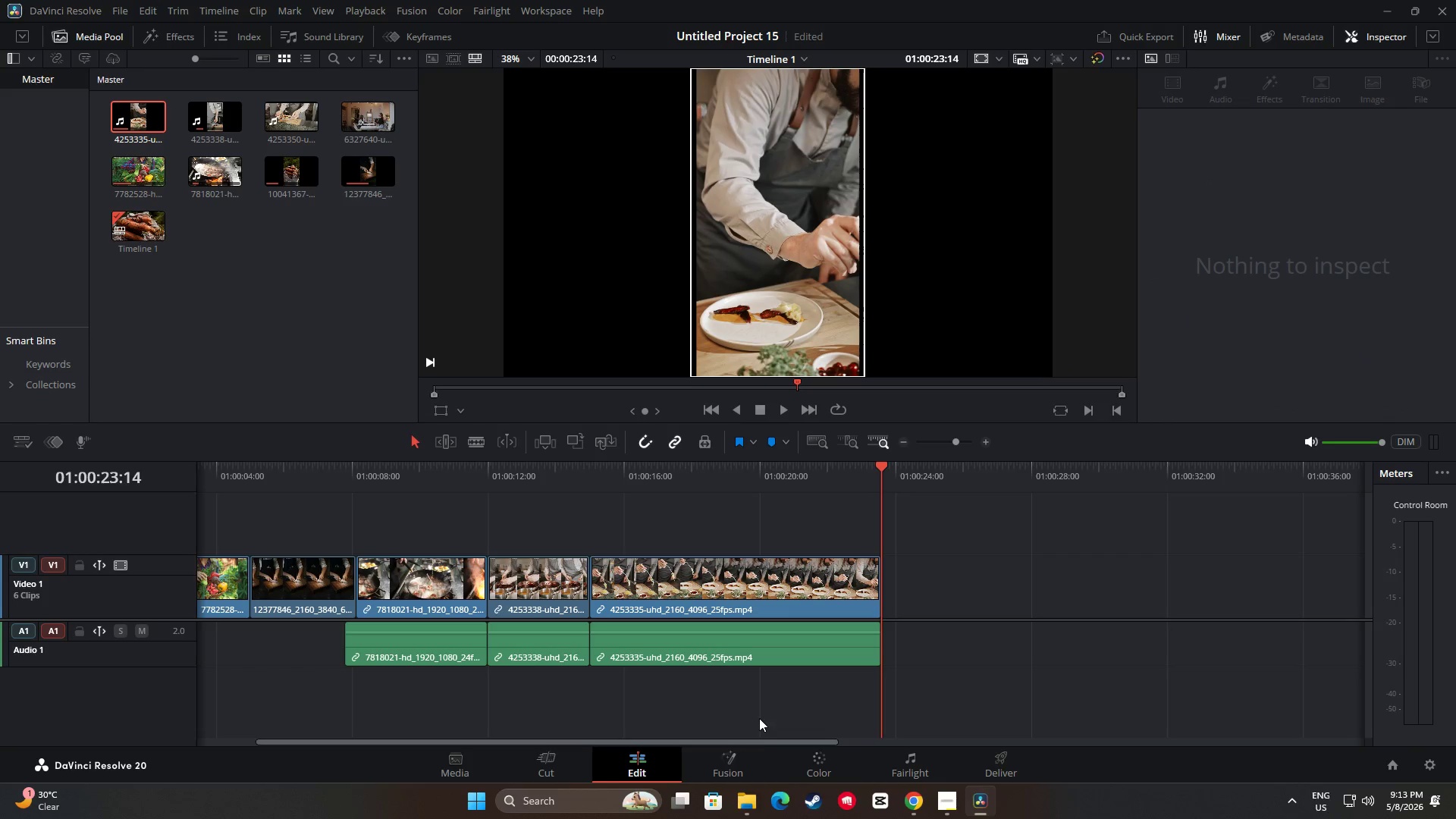 
left_click_drag(start_coordinate=[756, 740], to_coordinate=[698, 745])
 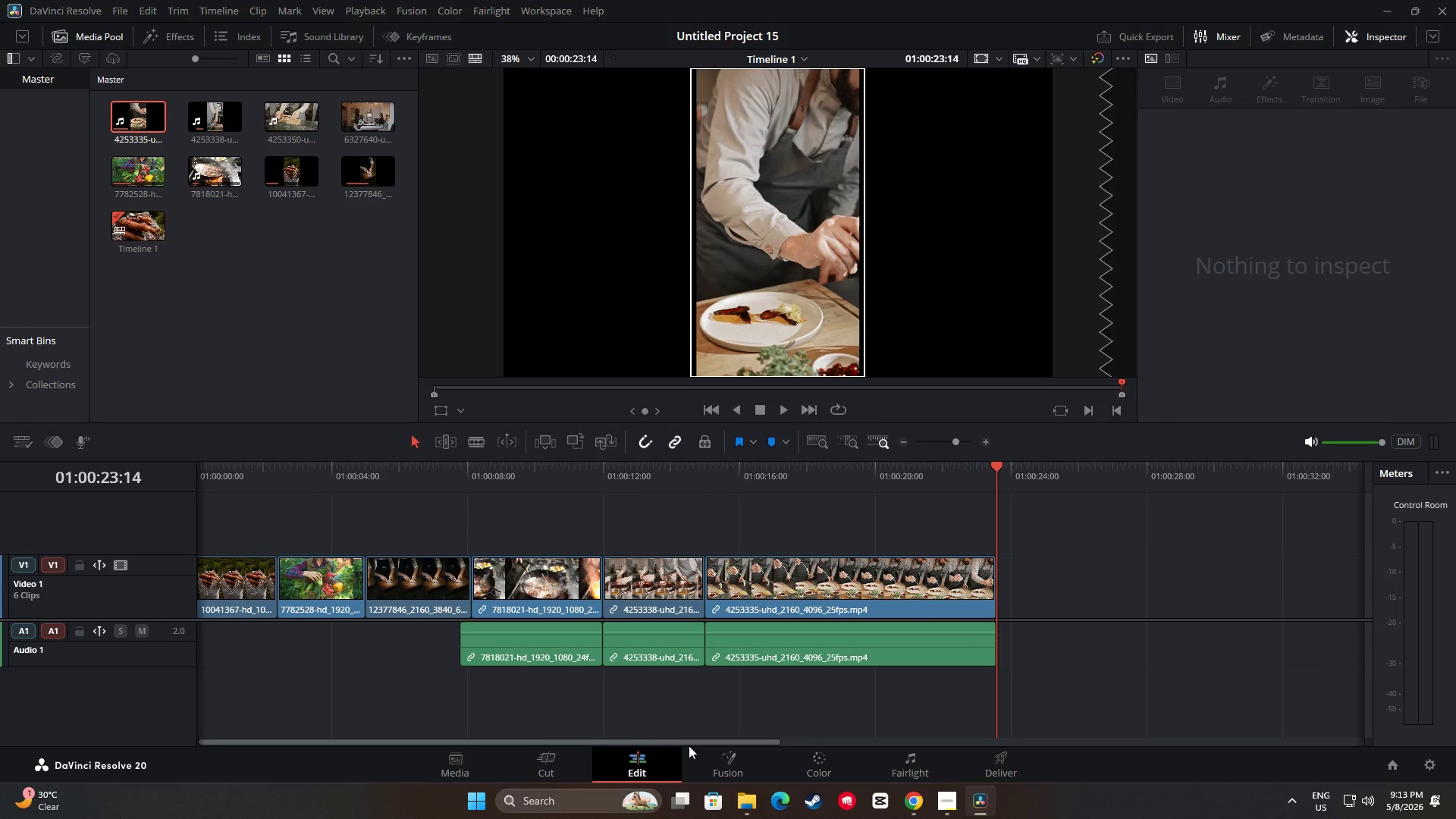 
left_click_drag(start_coordinate=[683, 743], to_coordinate=[654, 741])
 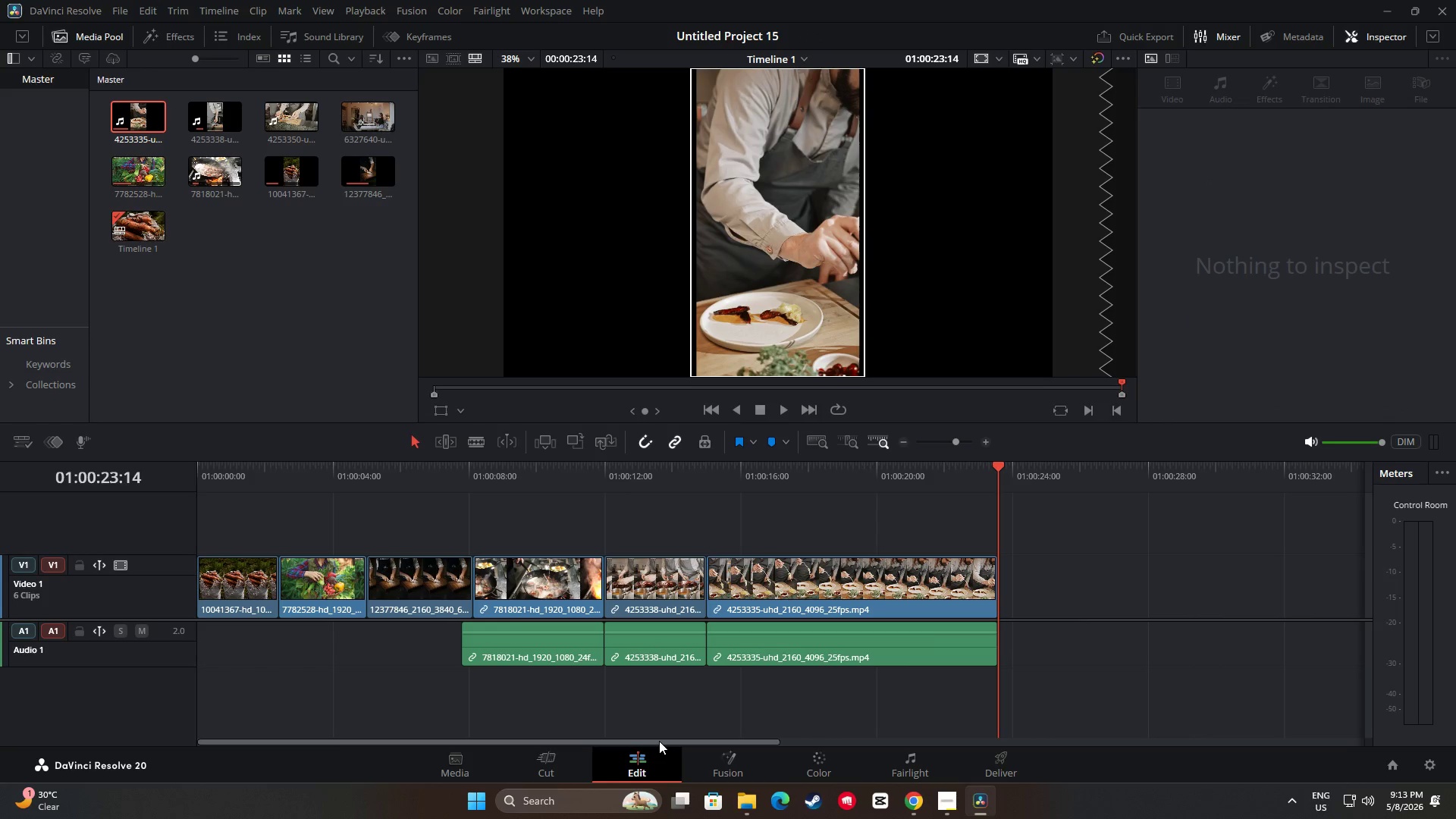 
left_click_drag(start_coordinate=[658, 741], to_coordinate=[651, 742])
 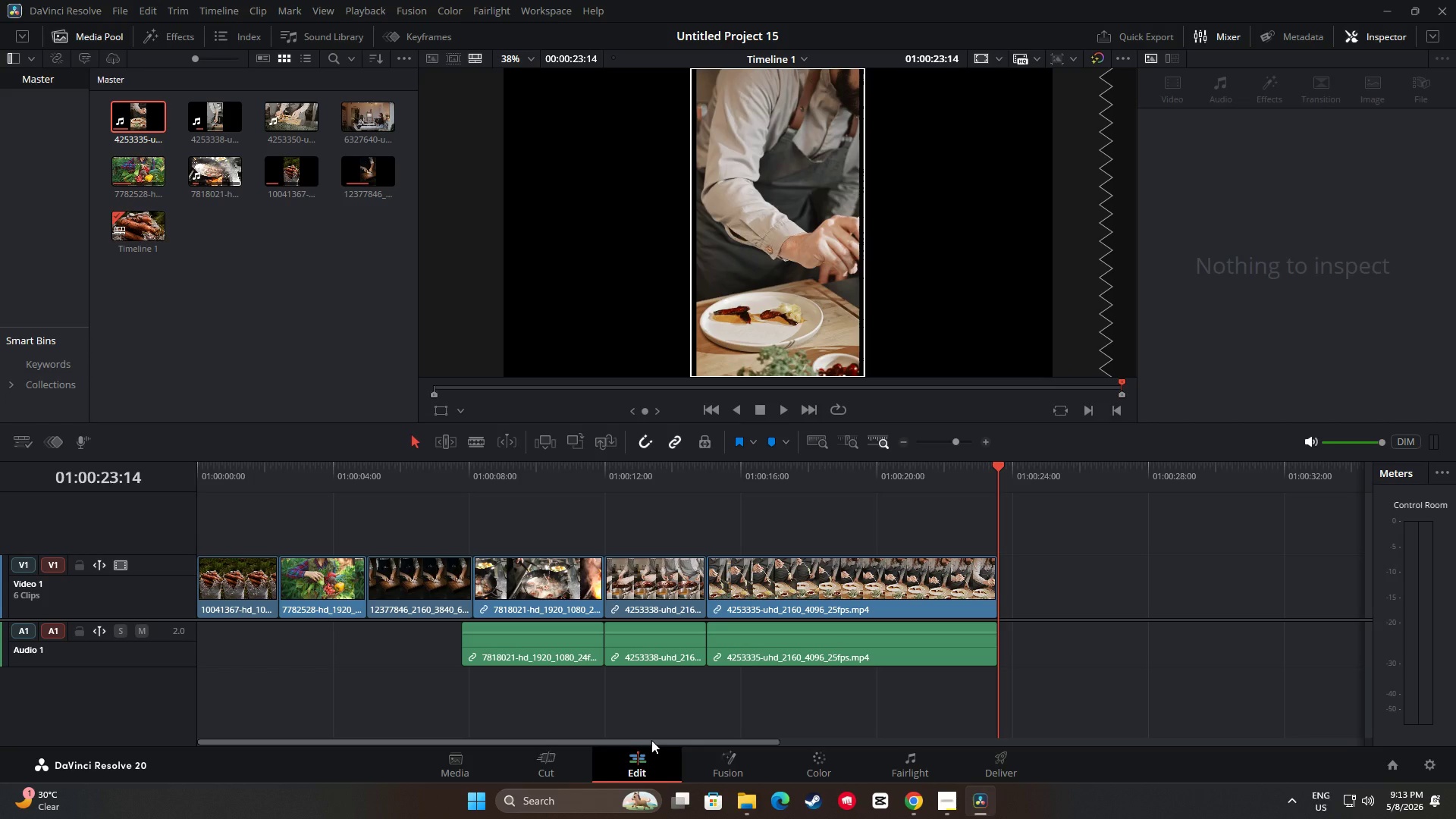 
wait(8.42)
 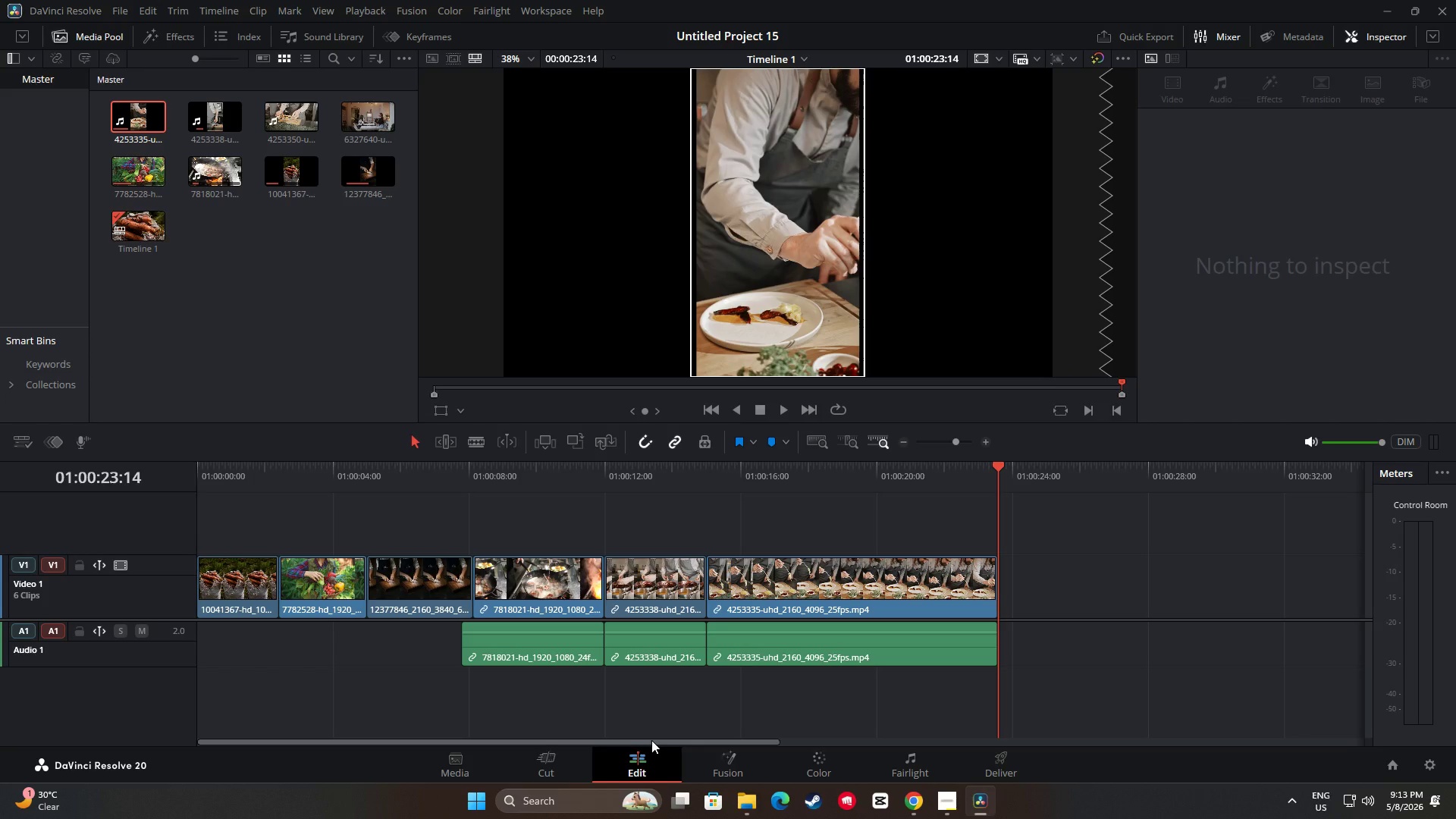 
left_click_drag(start_coordinate=[714, 742], to_coordinate=[698, 742])
 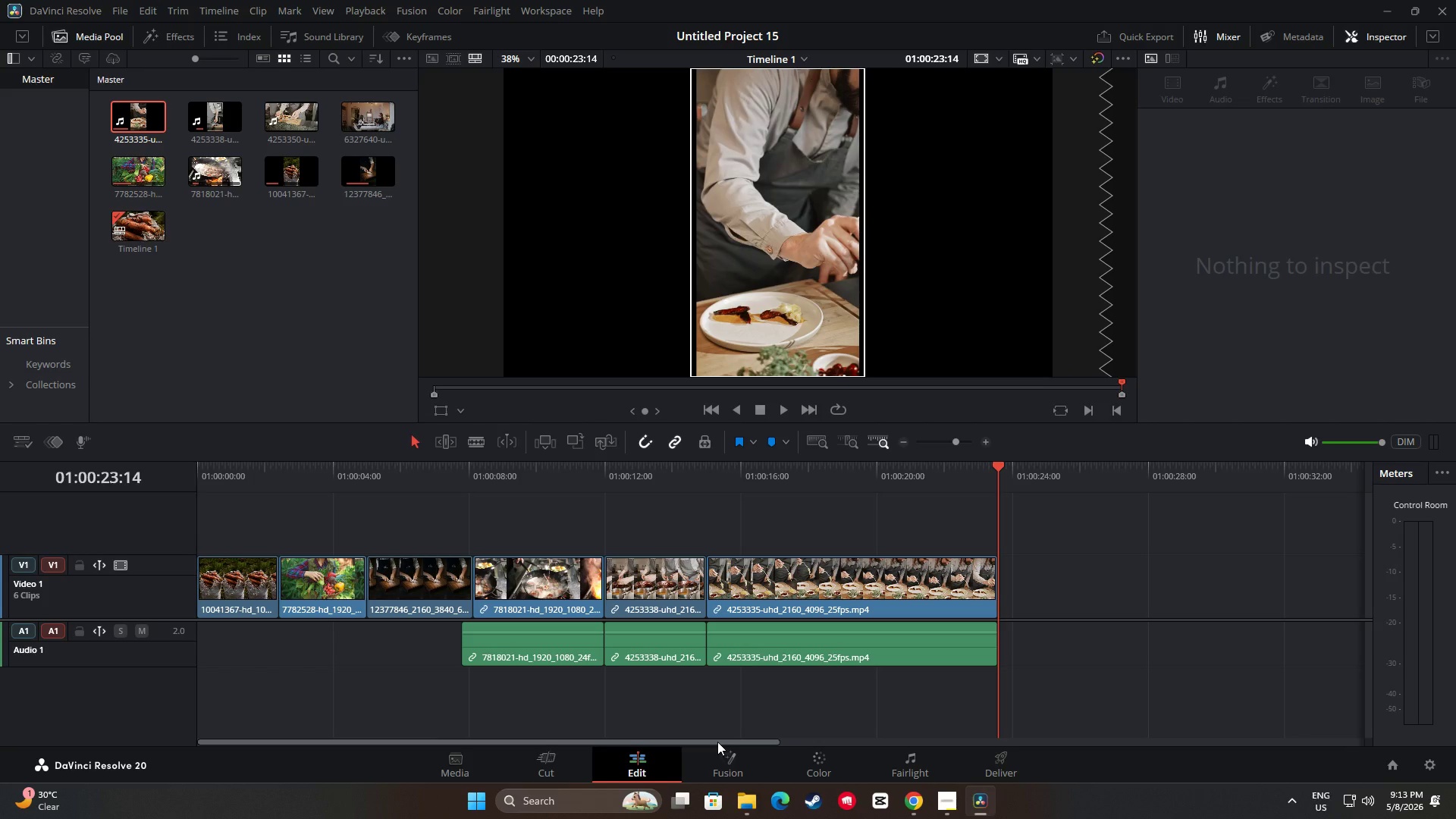 
left_click_drag(start_coordinate=[718, 742], to_coordinate=[691, 739])
 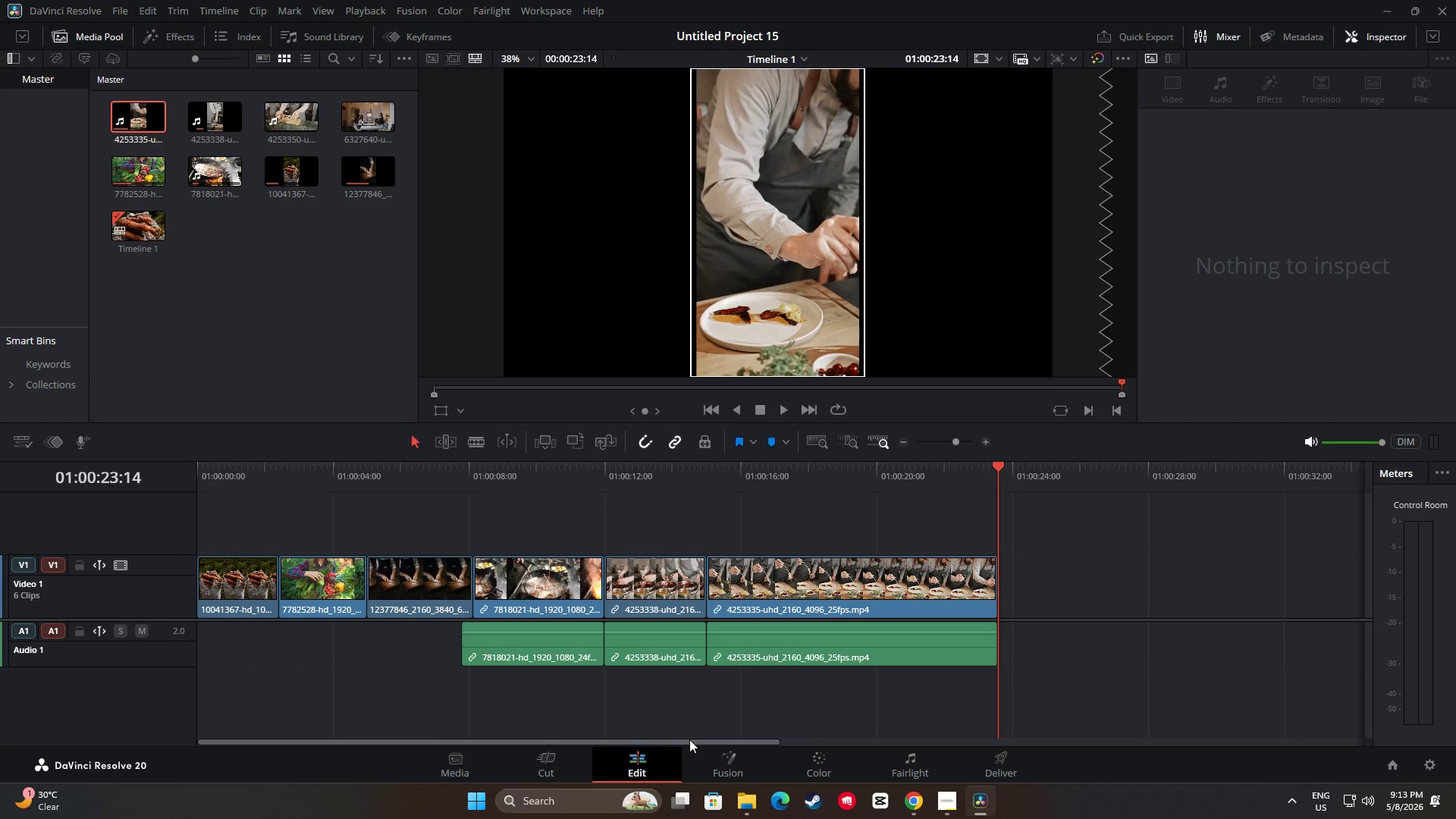 
left_click_drag(start_coordinate=[689, 739], to_coordinate=[676, 739])
 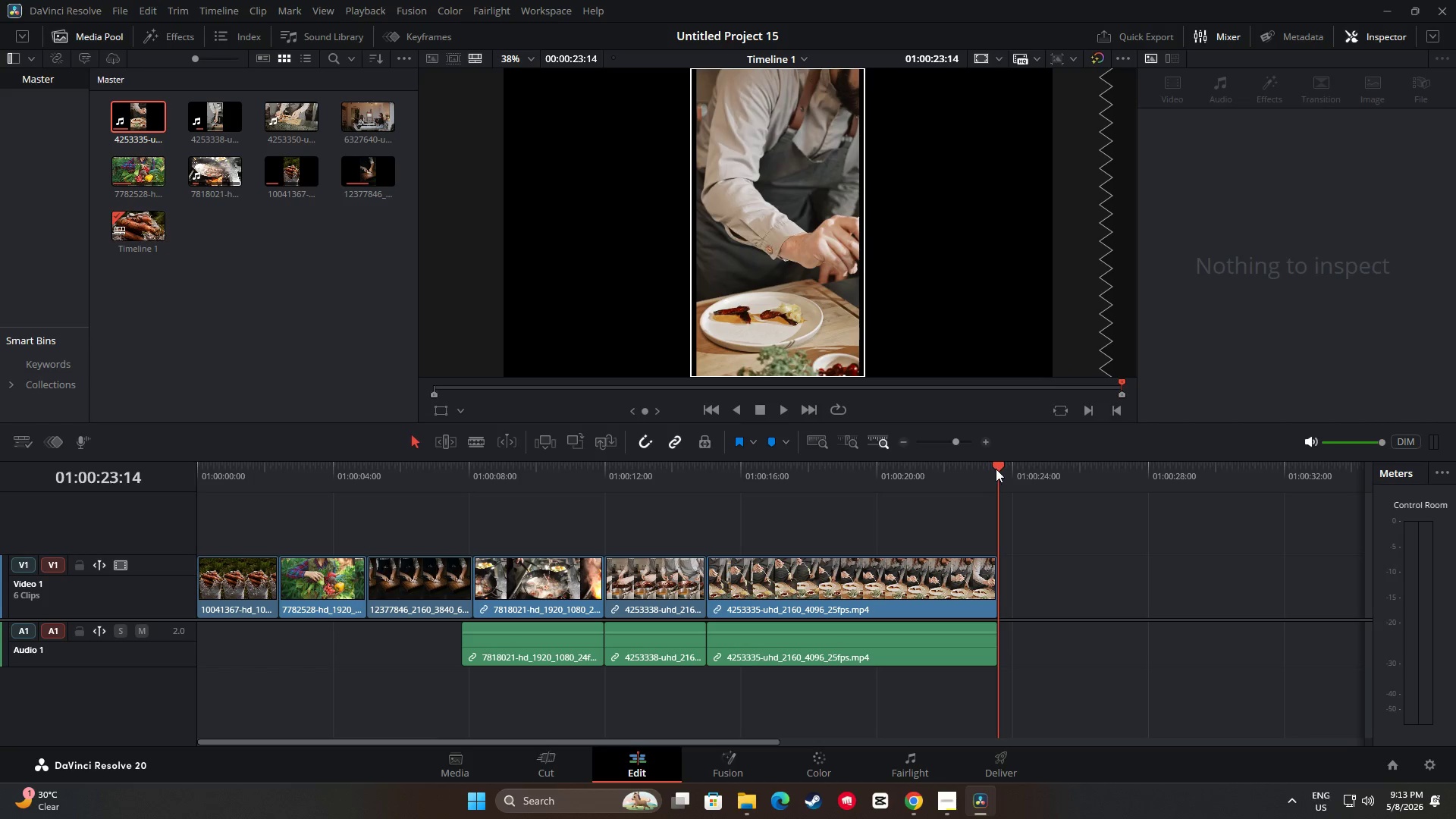 
left_click_drag(start_coordinate=[996, 468], to_coordinate=[549, 486])
 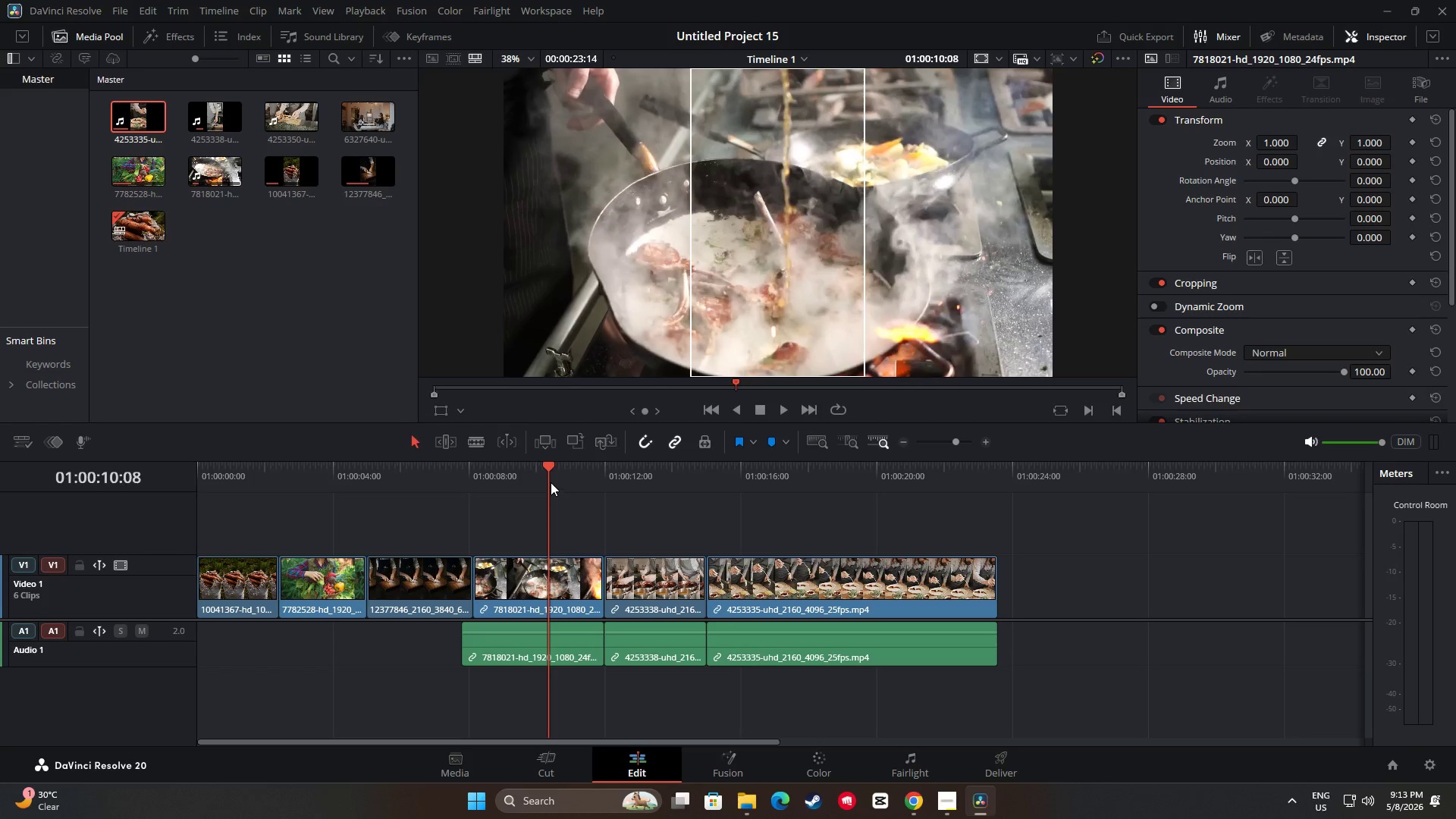 
left_click_drag(start_coordinate=[549, 475], to_coordinate=[439, 490])
 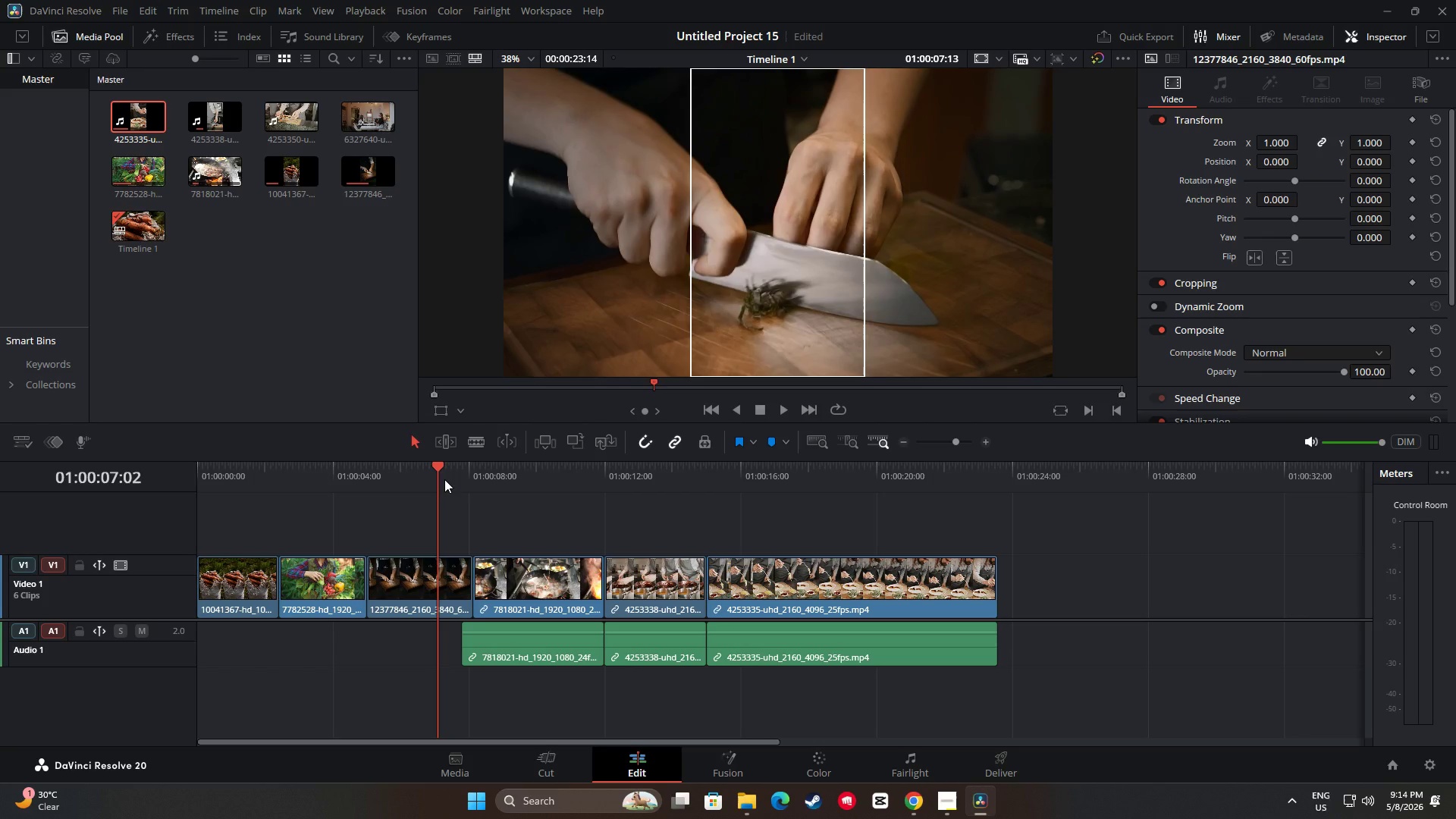 
key(Space)
 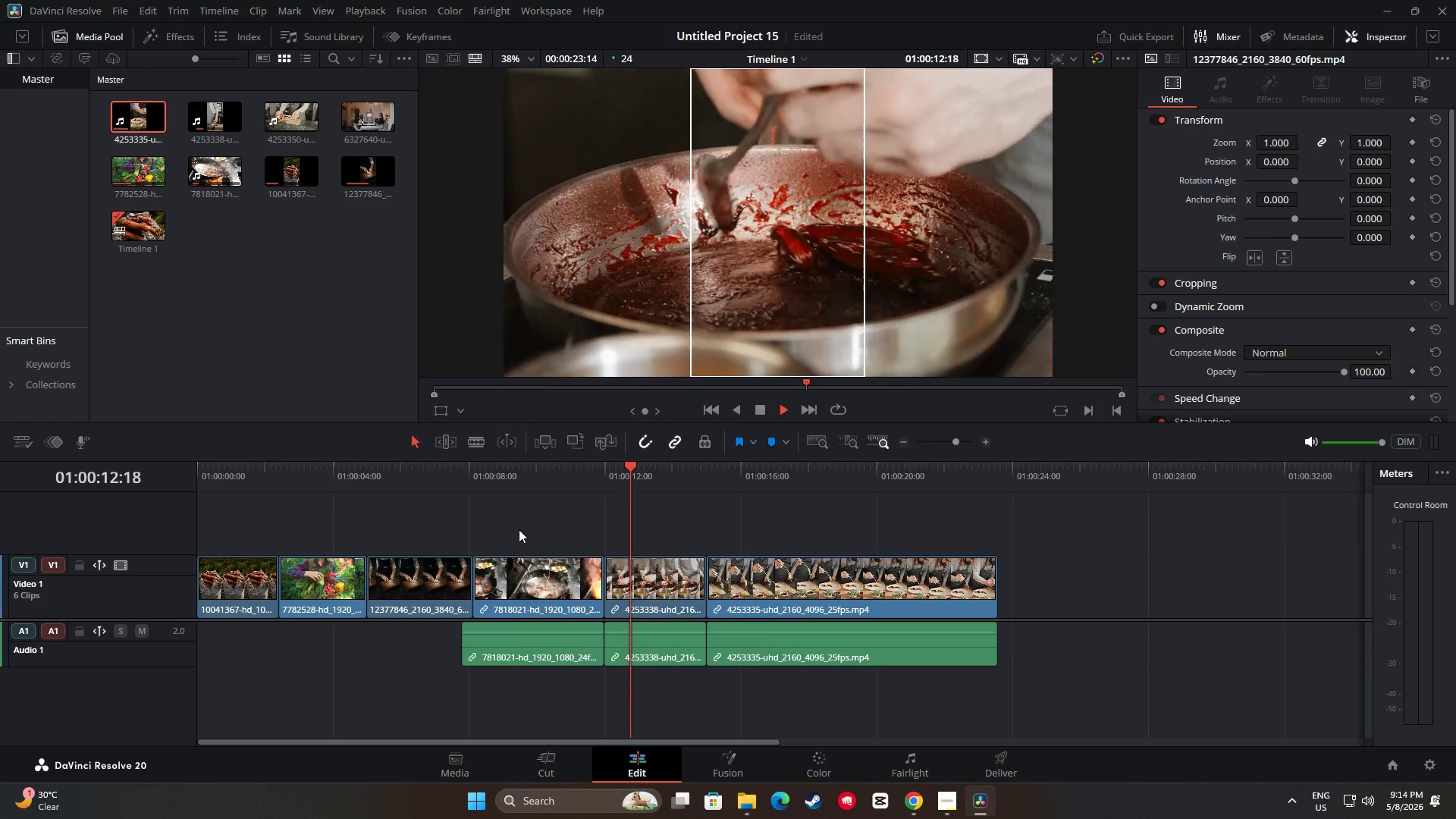 
wait(7.62)
 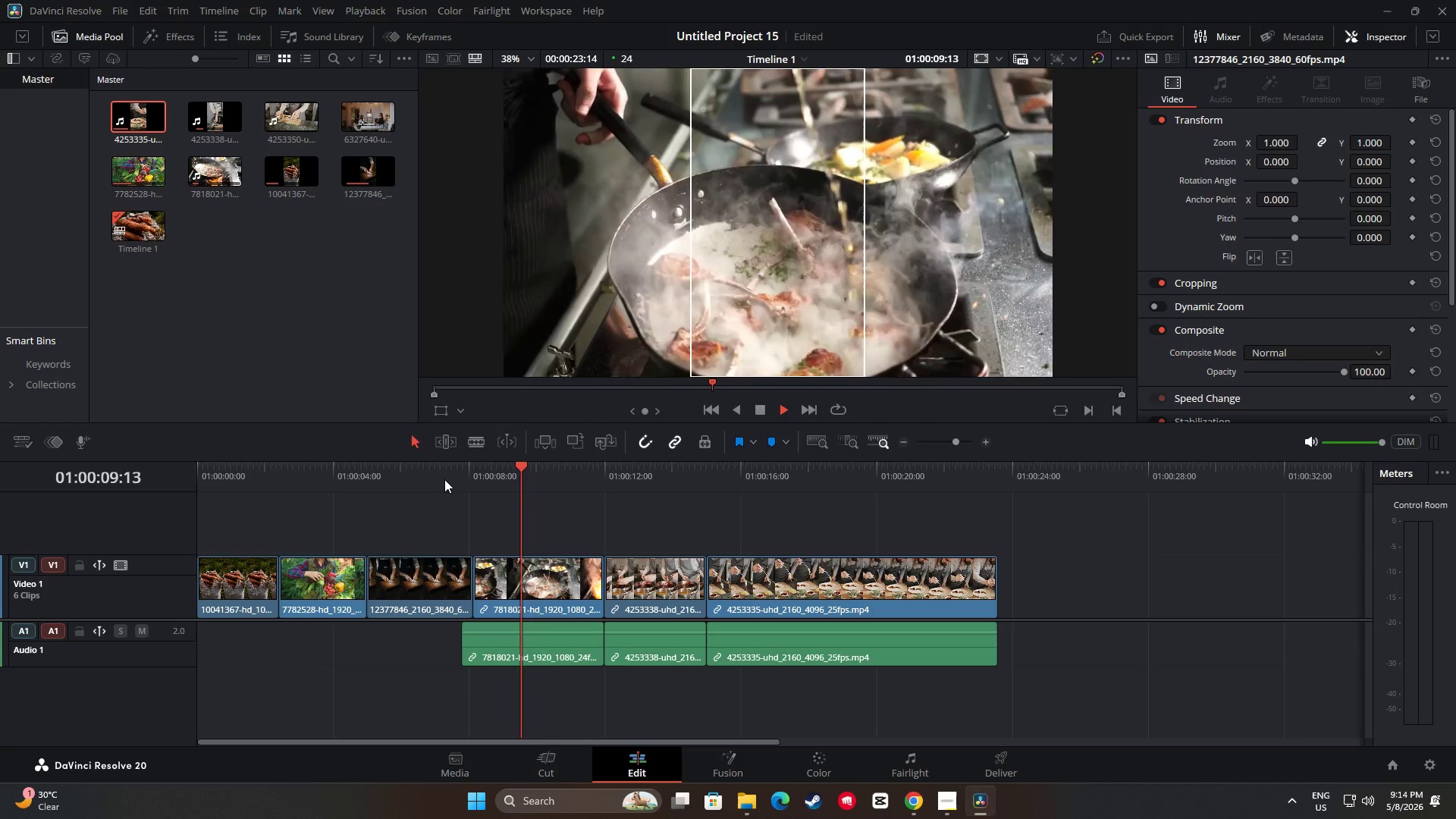 
key(Space)
 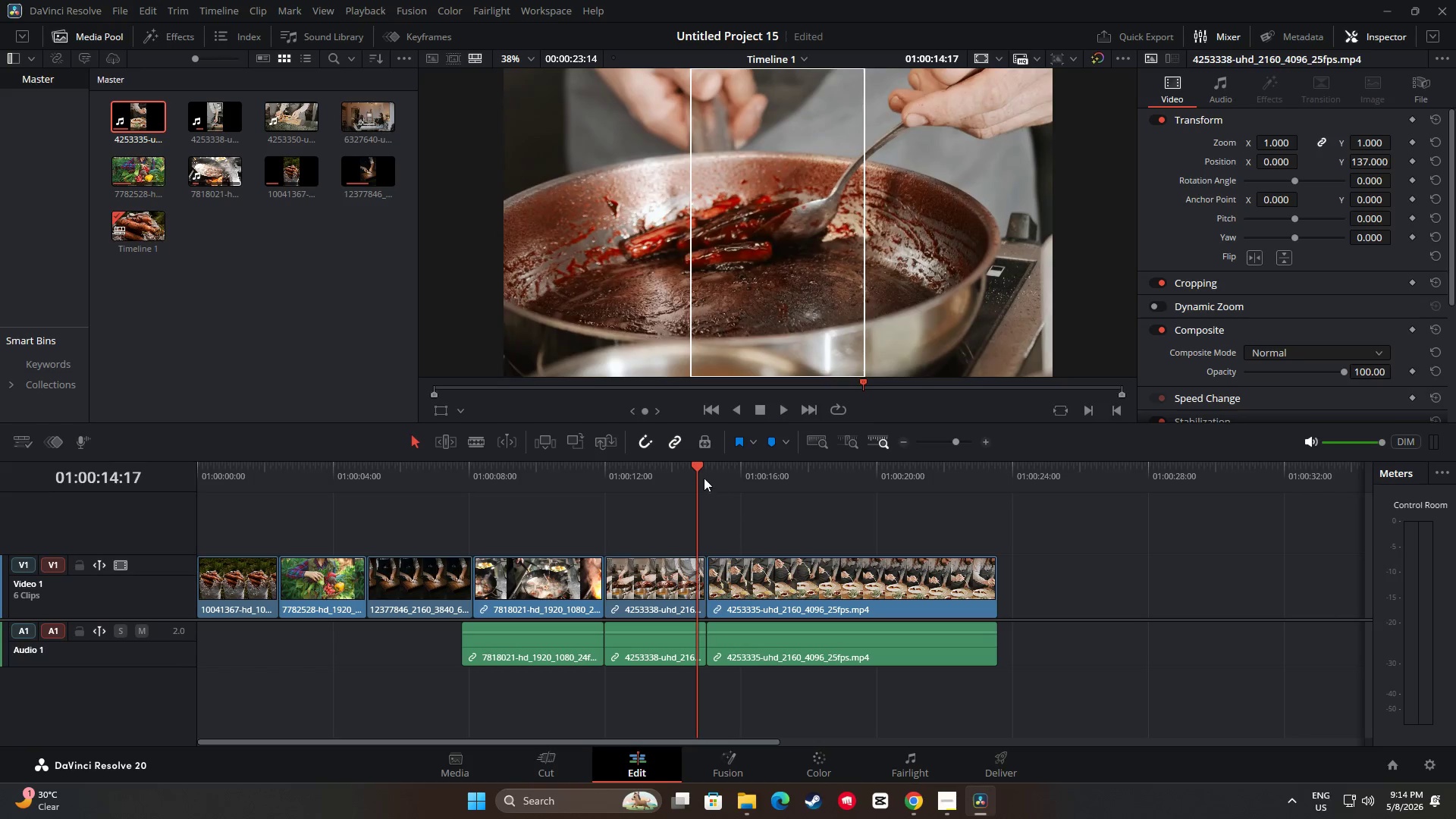 
key(Space)
 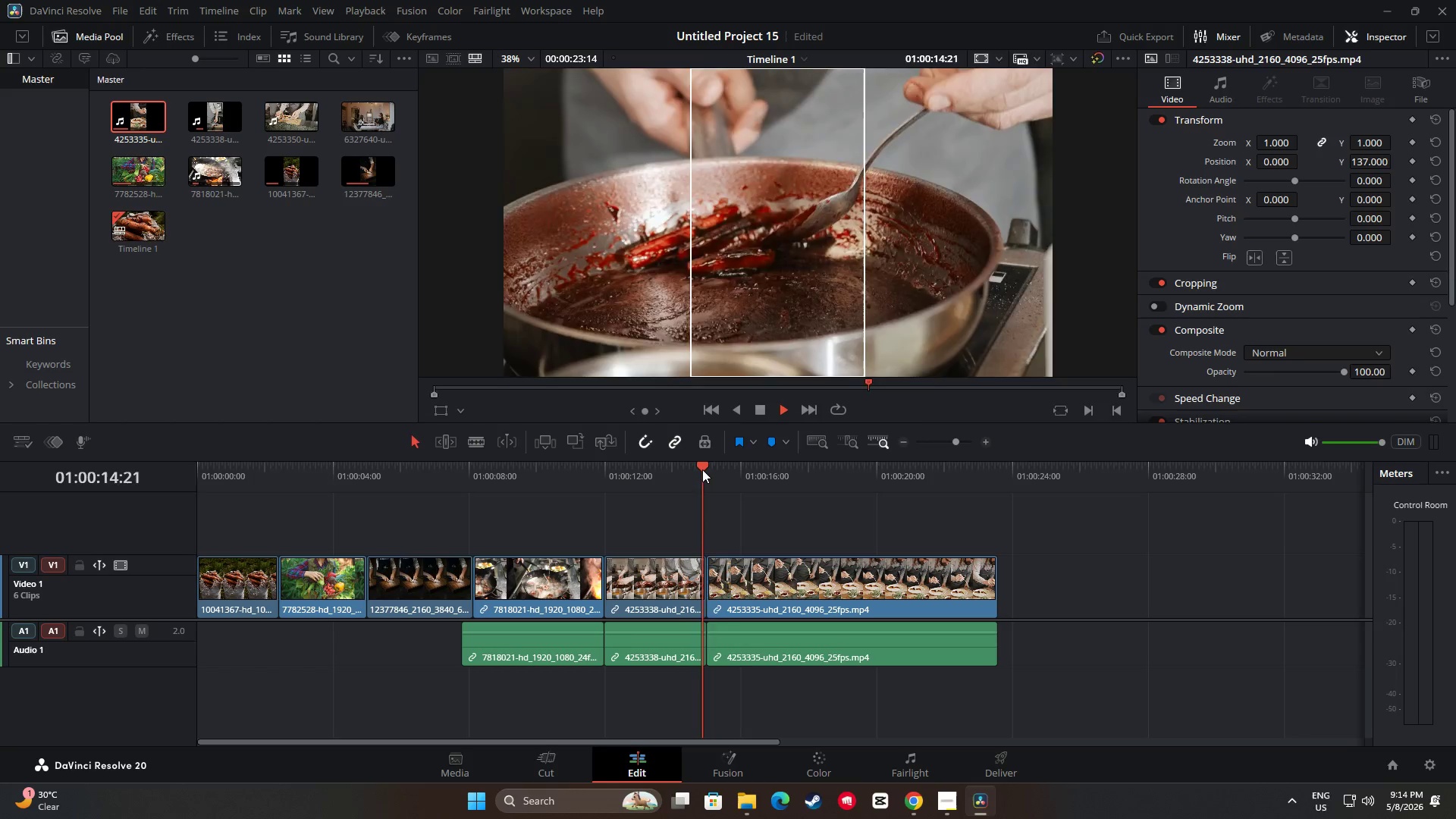 
key(Space)
 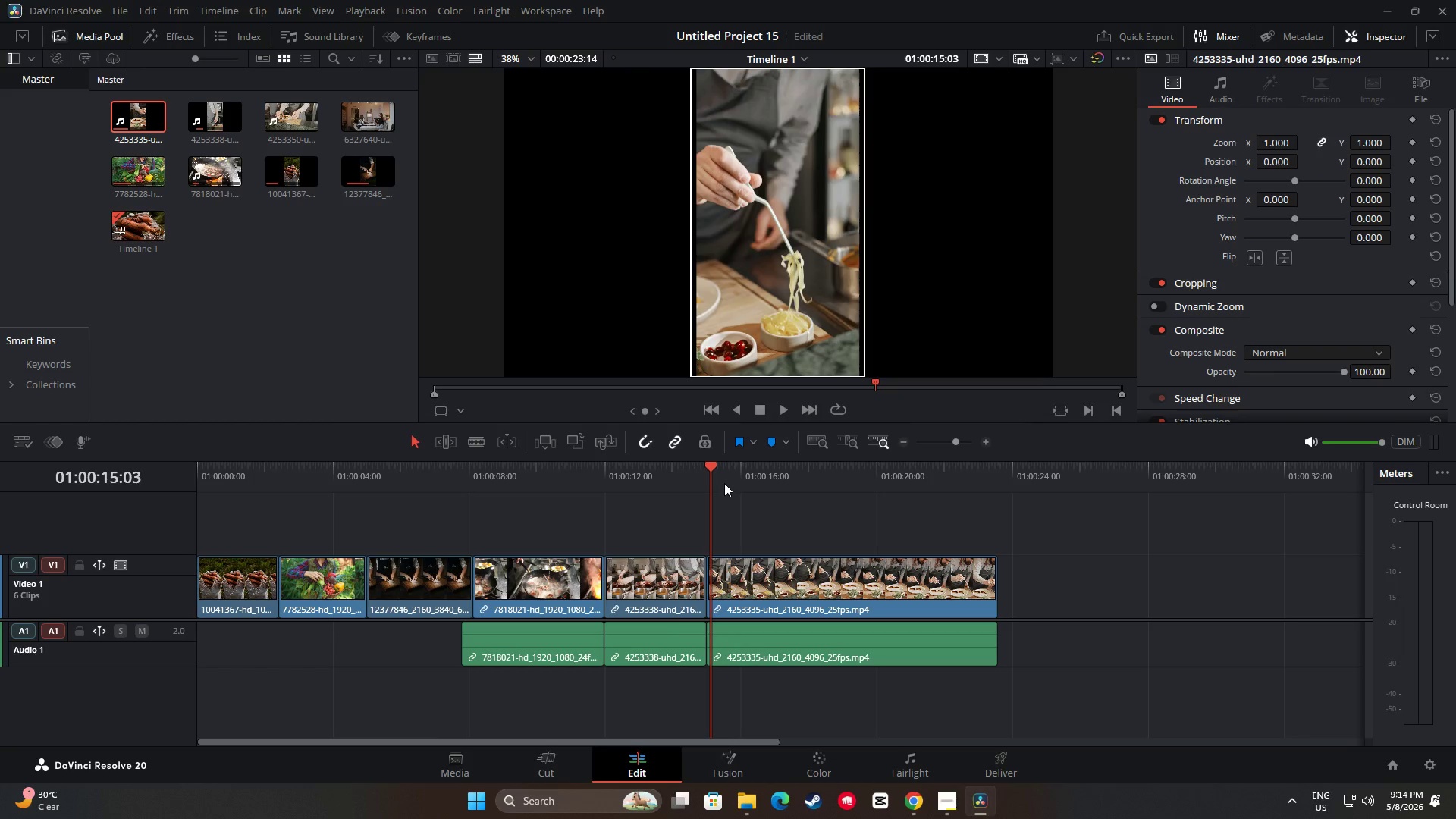 
key(Space)
 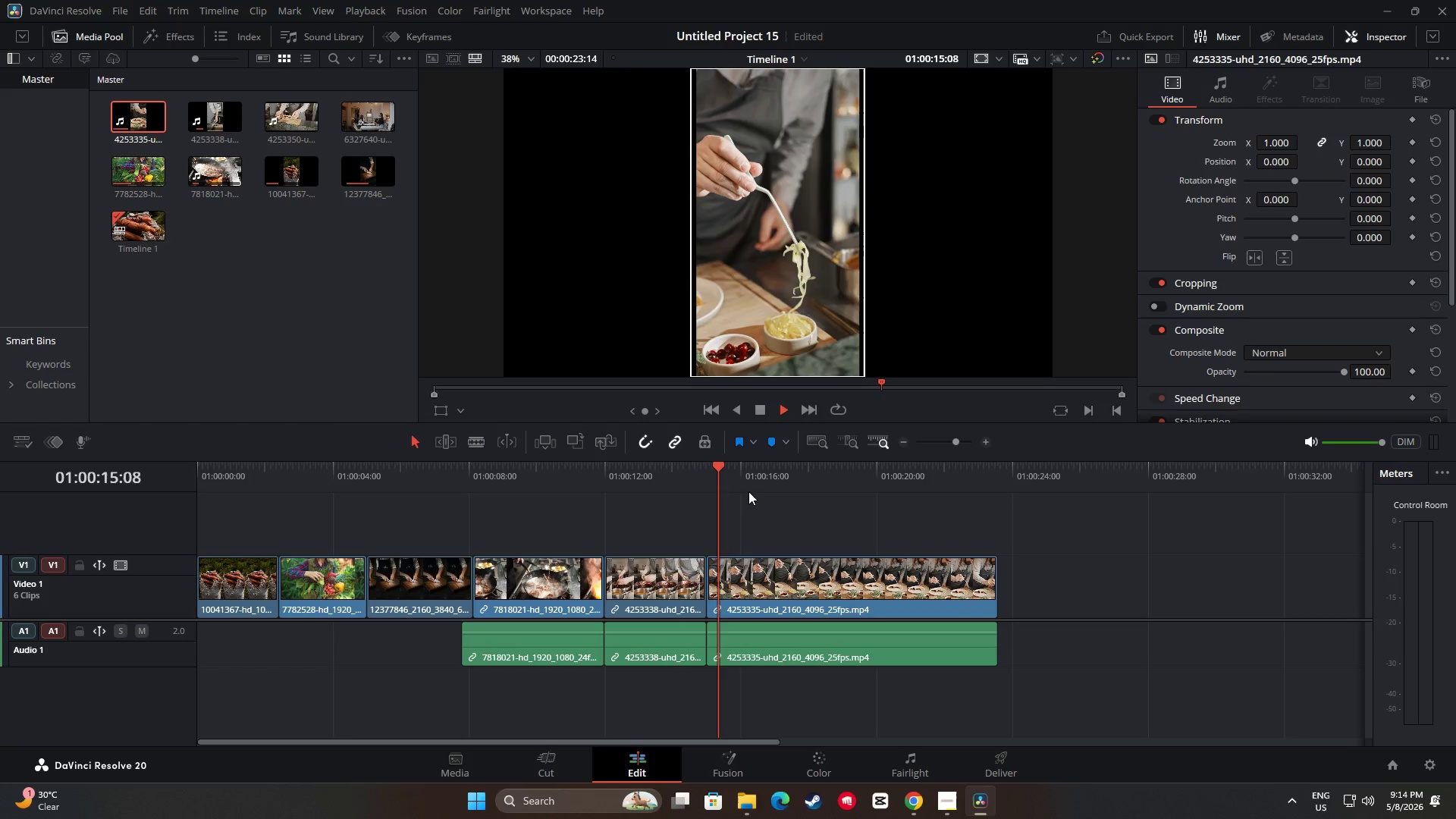 
key(Space)
 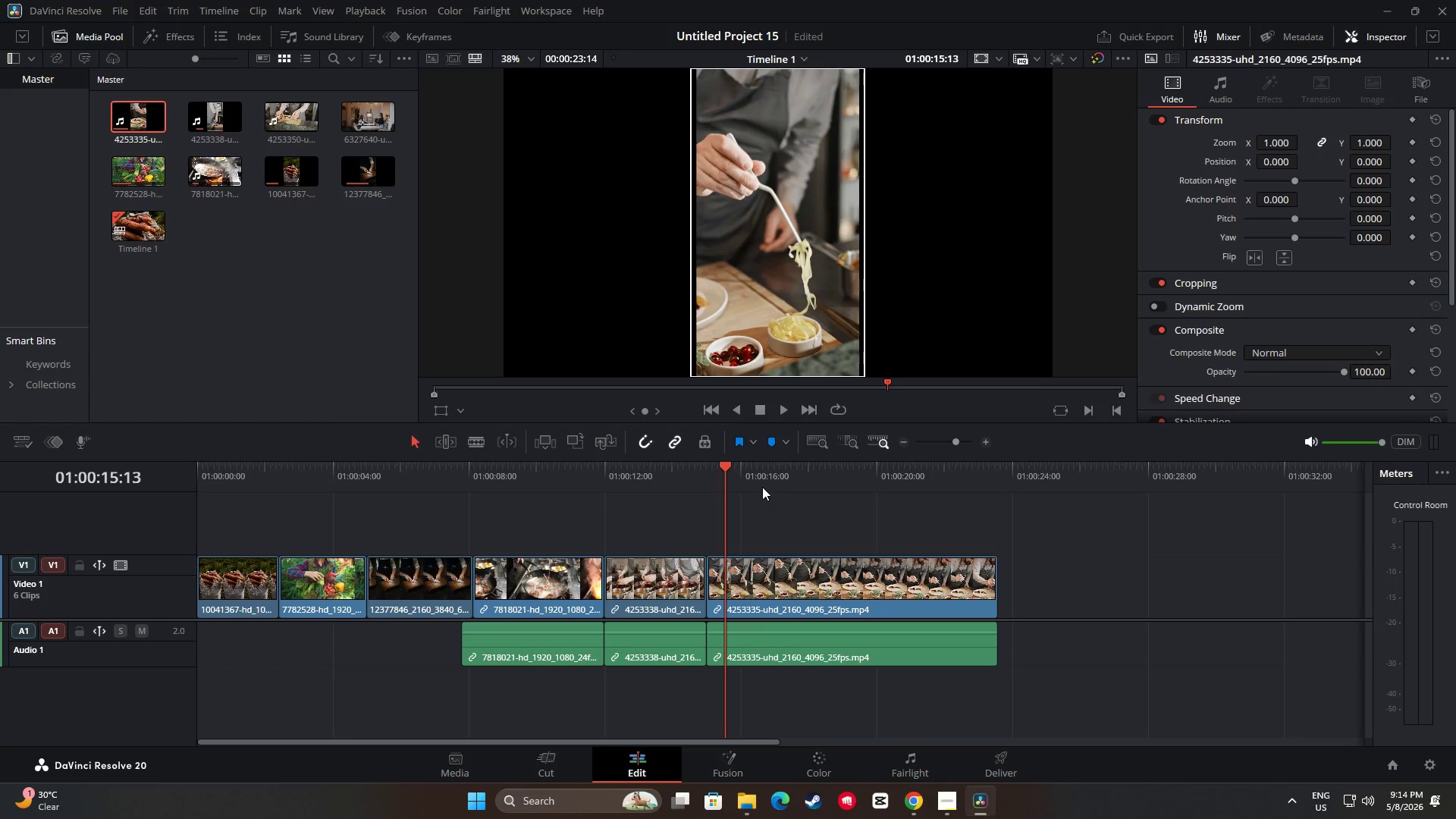 
key(Space)
 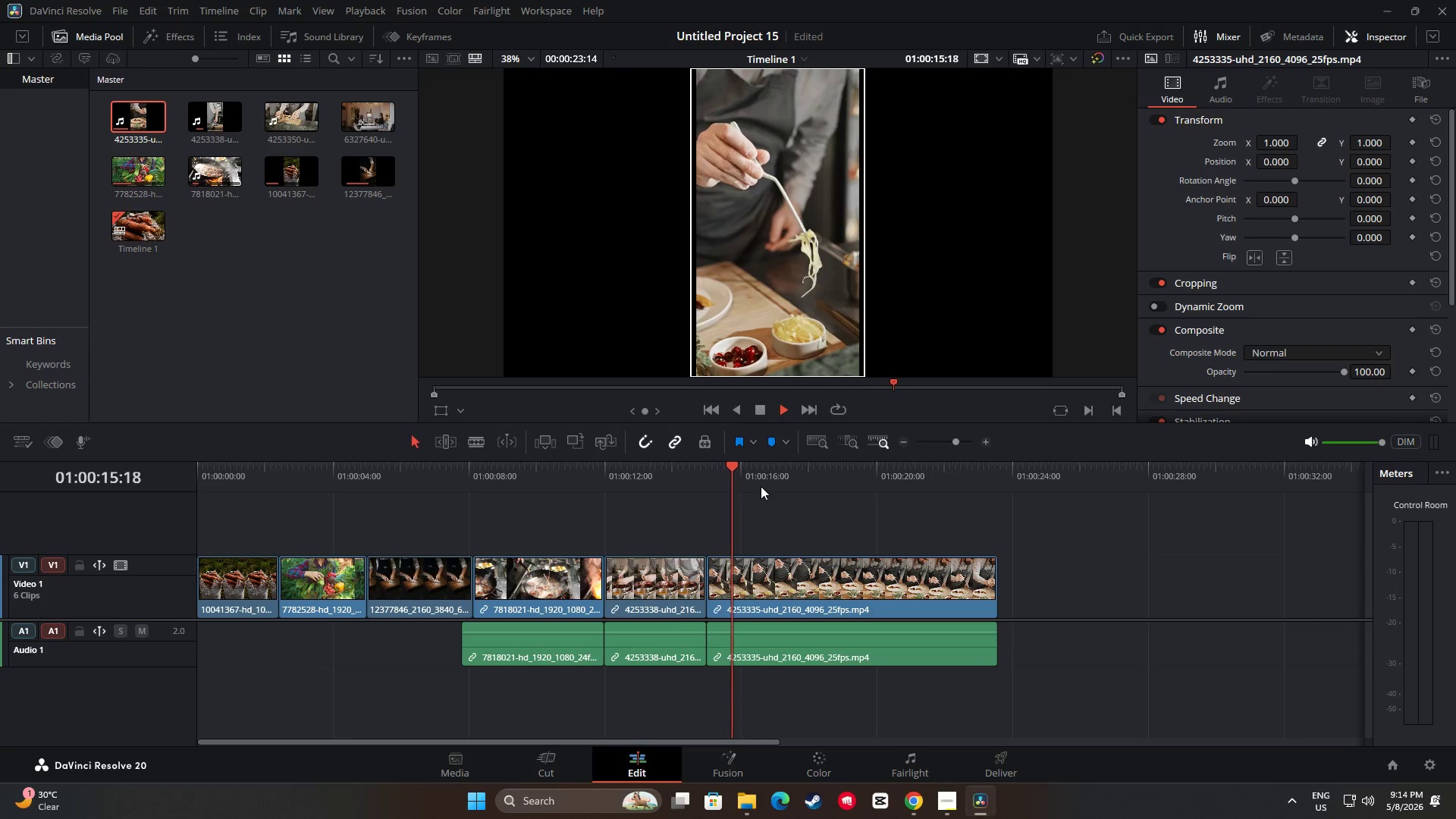 
key(Space)
 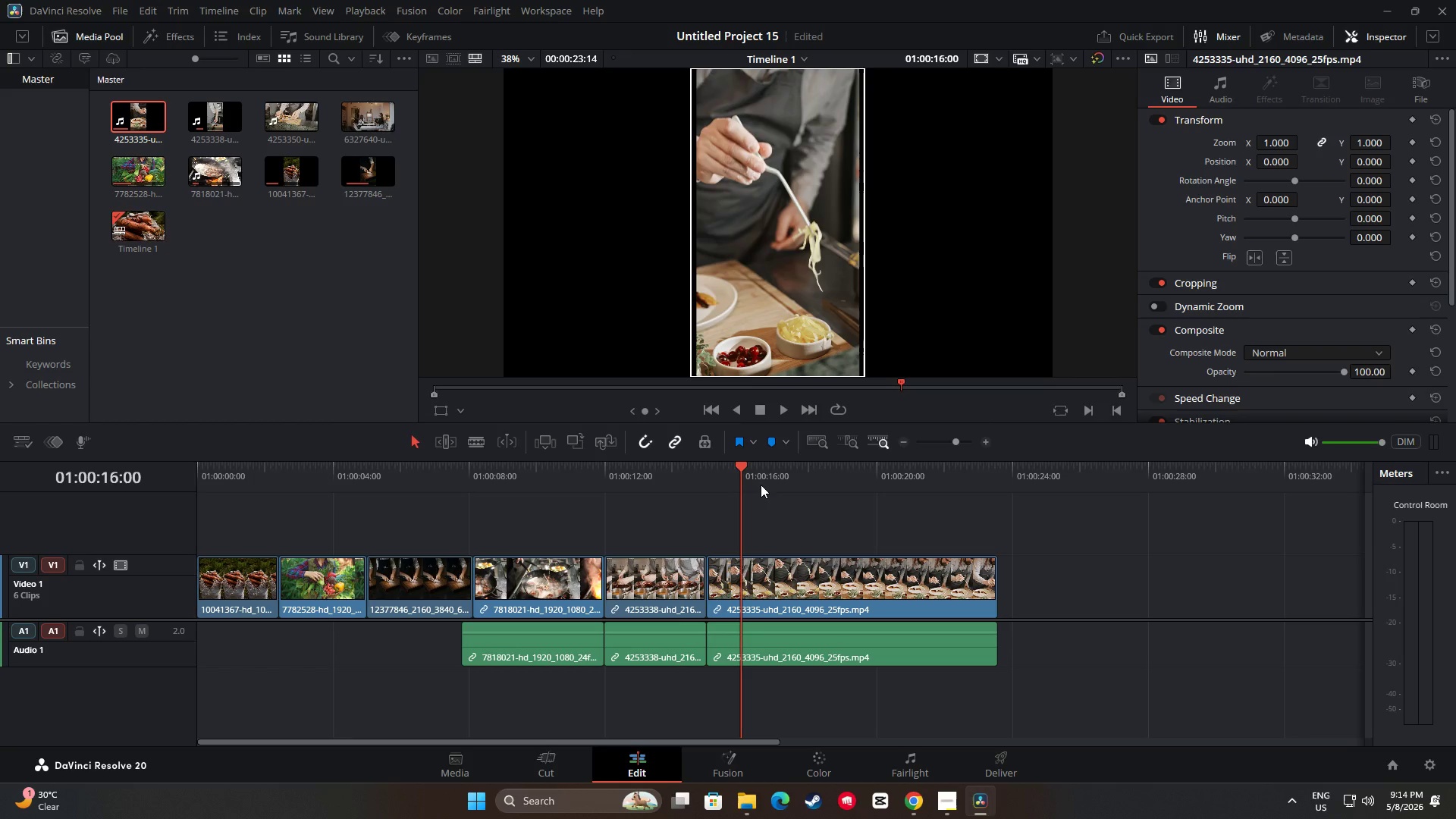 
key(Space)
 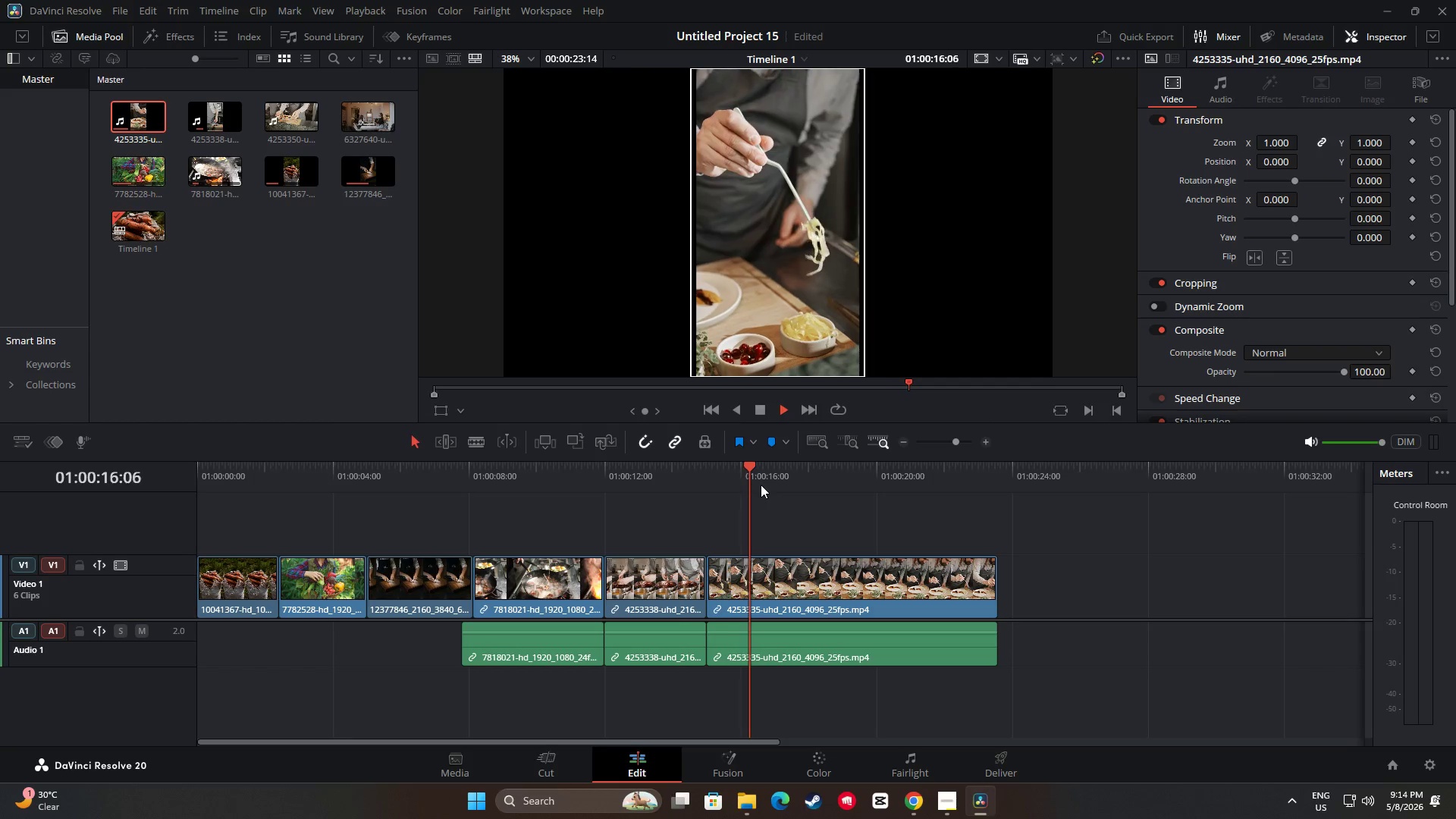 
key(Space)
 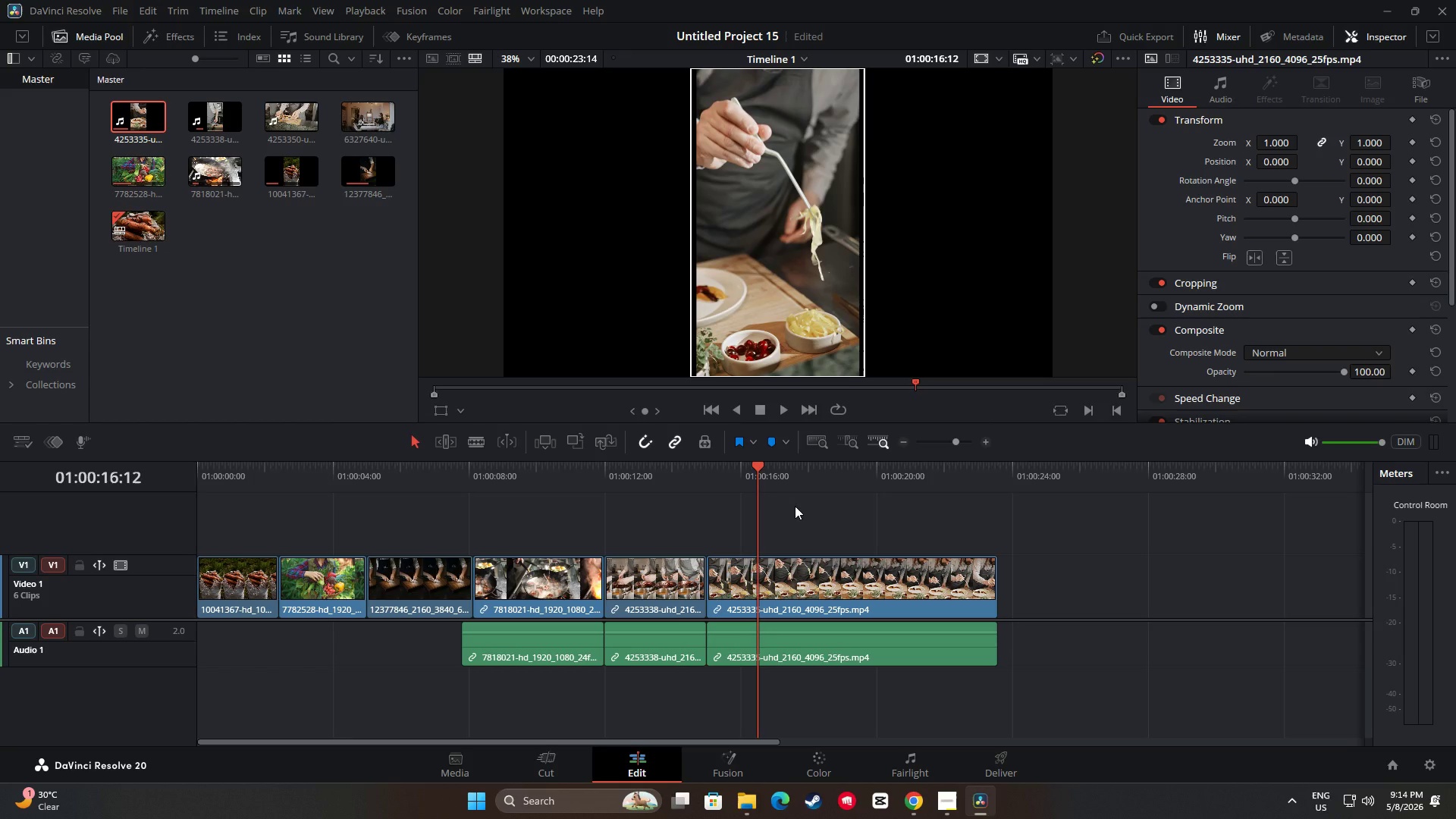 
key(Space)
 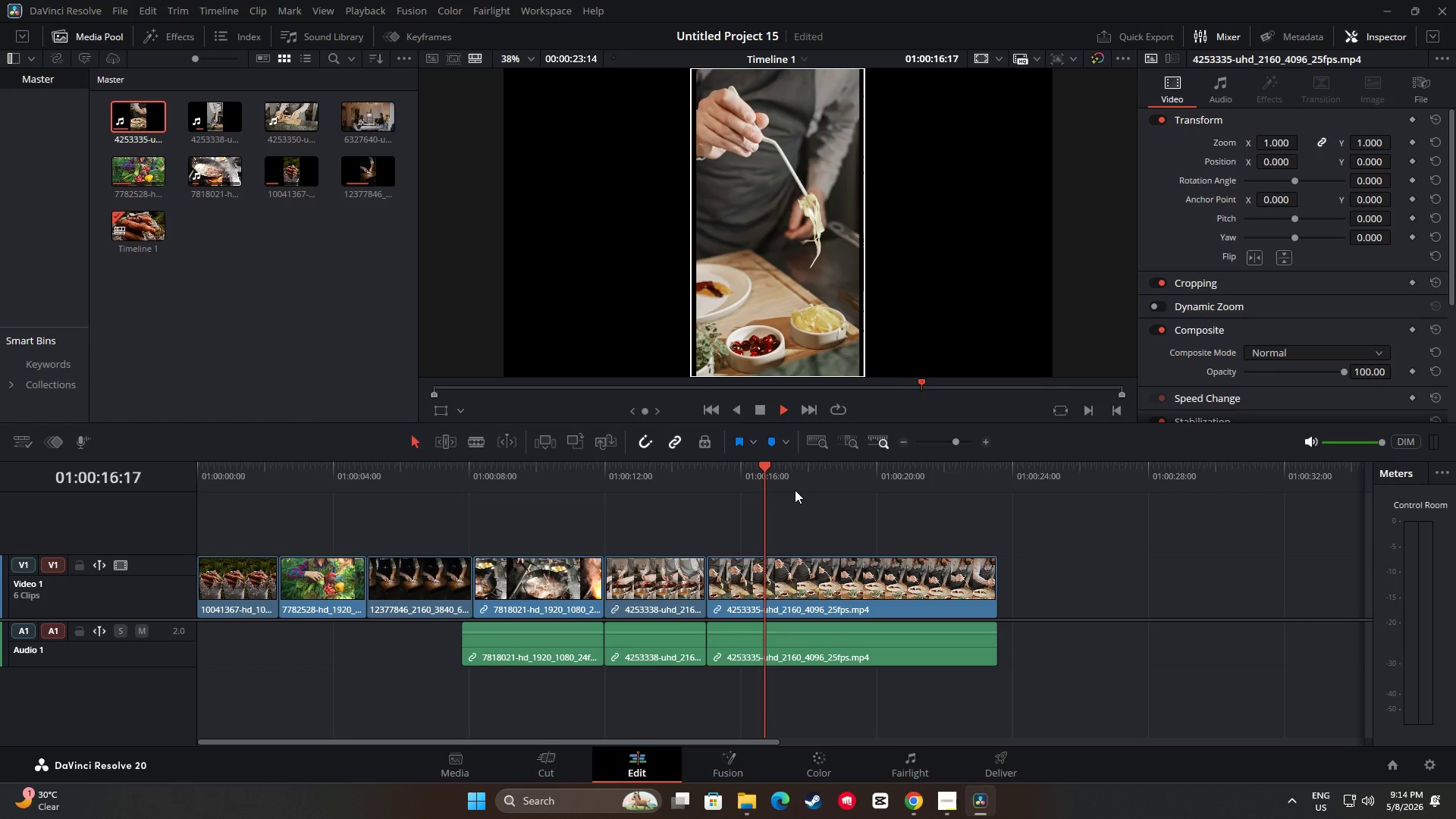 
key(Space)
 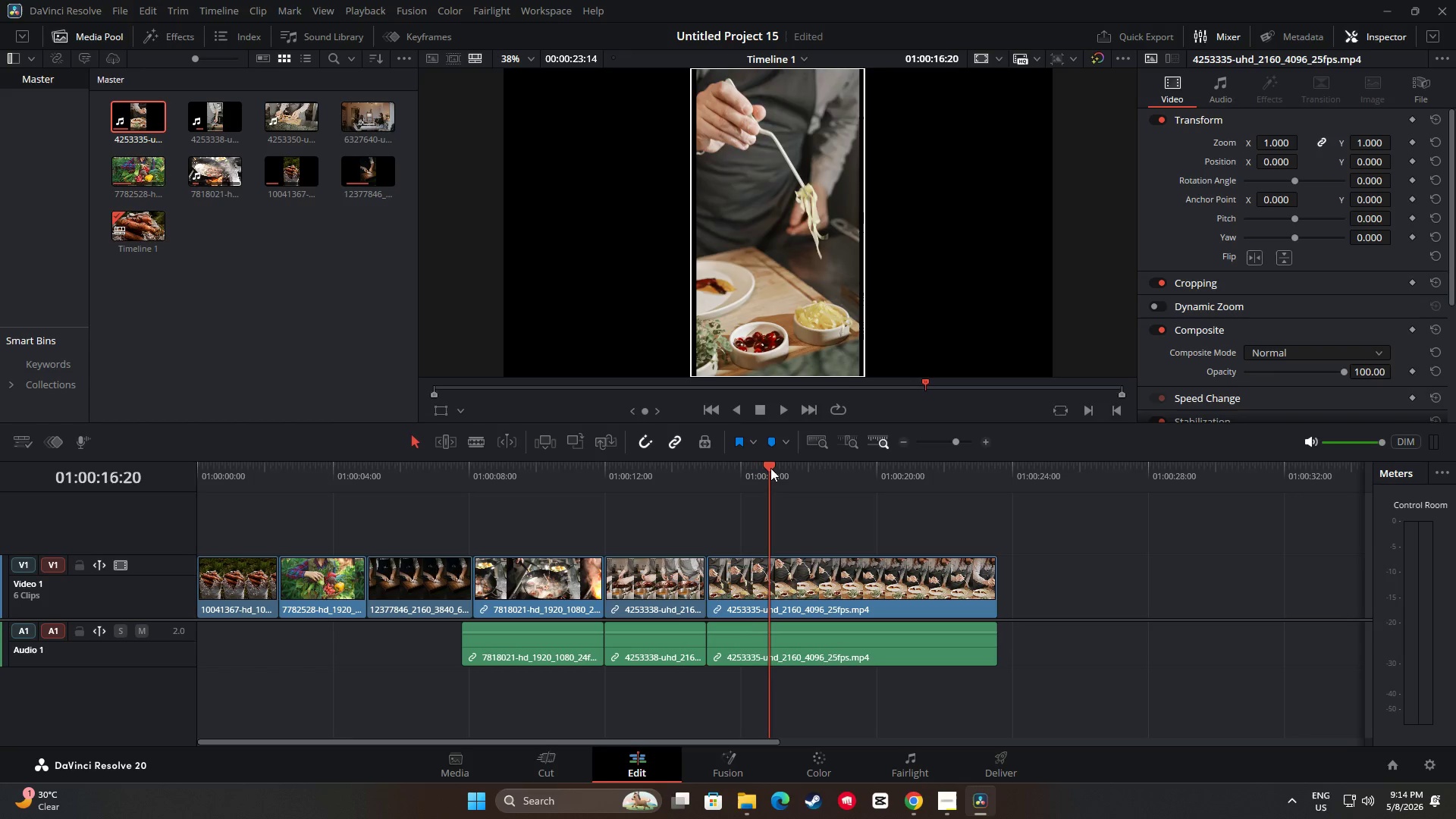 
left_click_drag(start_coordinate=[769, 467], to_coordinate=[406, 483])
 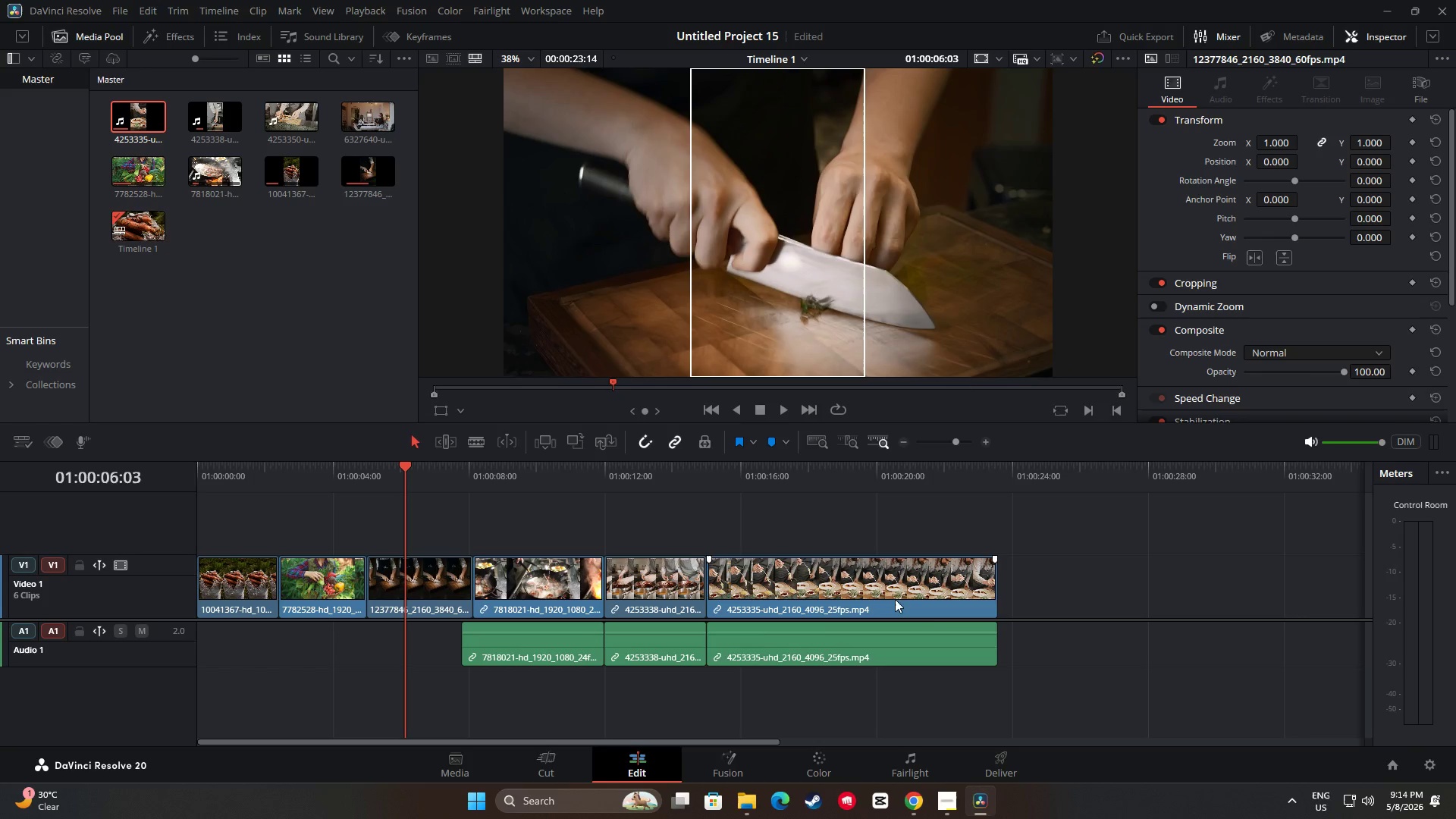 
left_click_drag(start_coordinate=[896, 599], to_coordinate=[984, 597])
 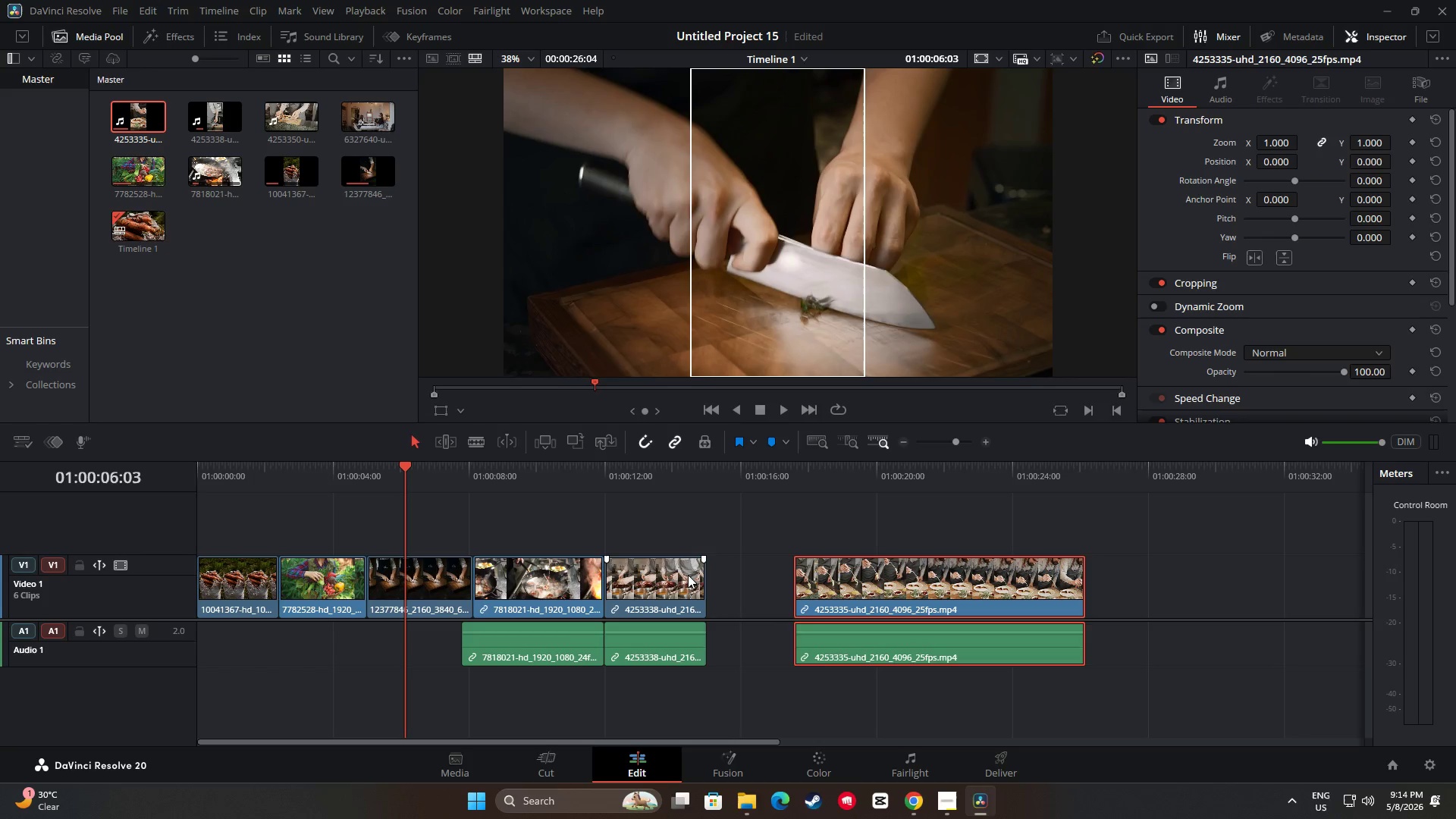 
left_click_drag(start_coordinate=[672, 588], to_coordinate=[758, 592])
 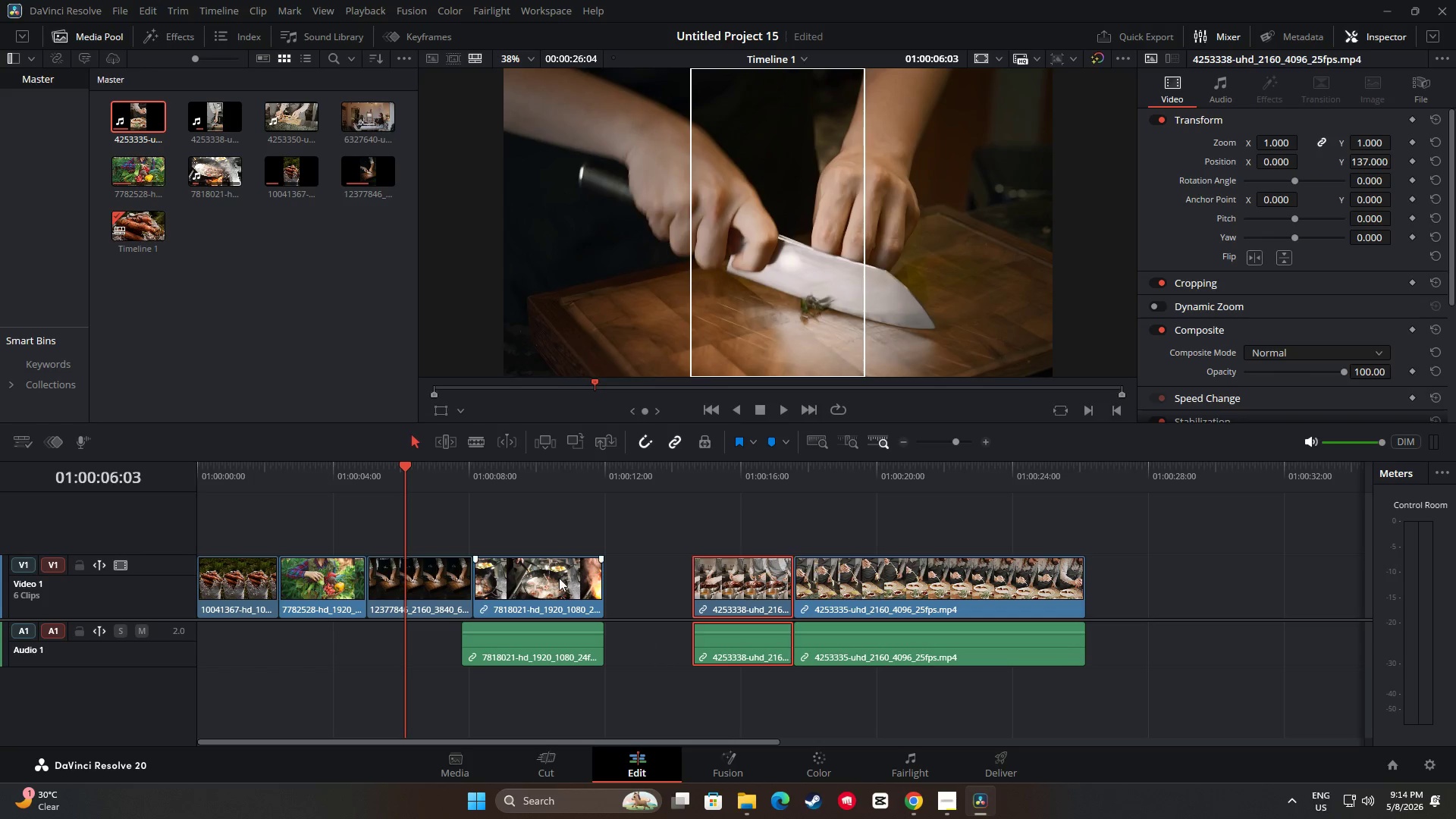 
left_click_drag(start_coordinate=[559, 578], to_coordinate=[651, 582])
 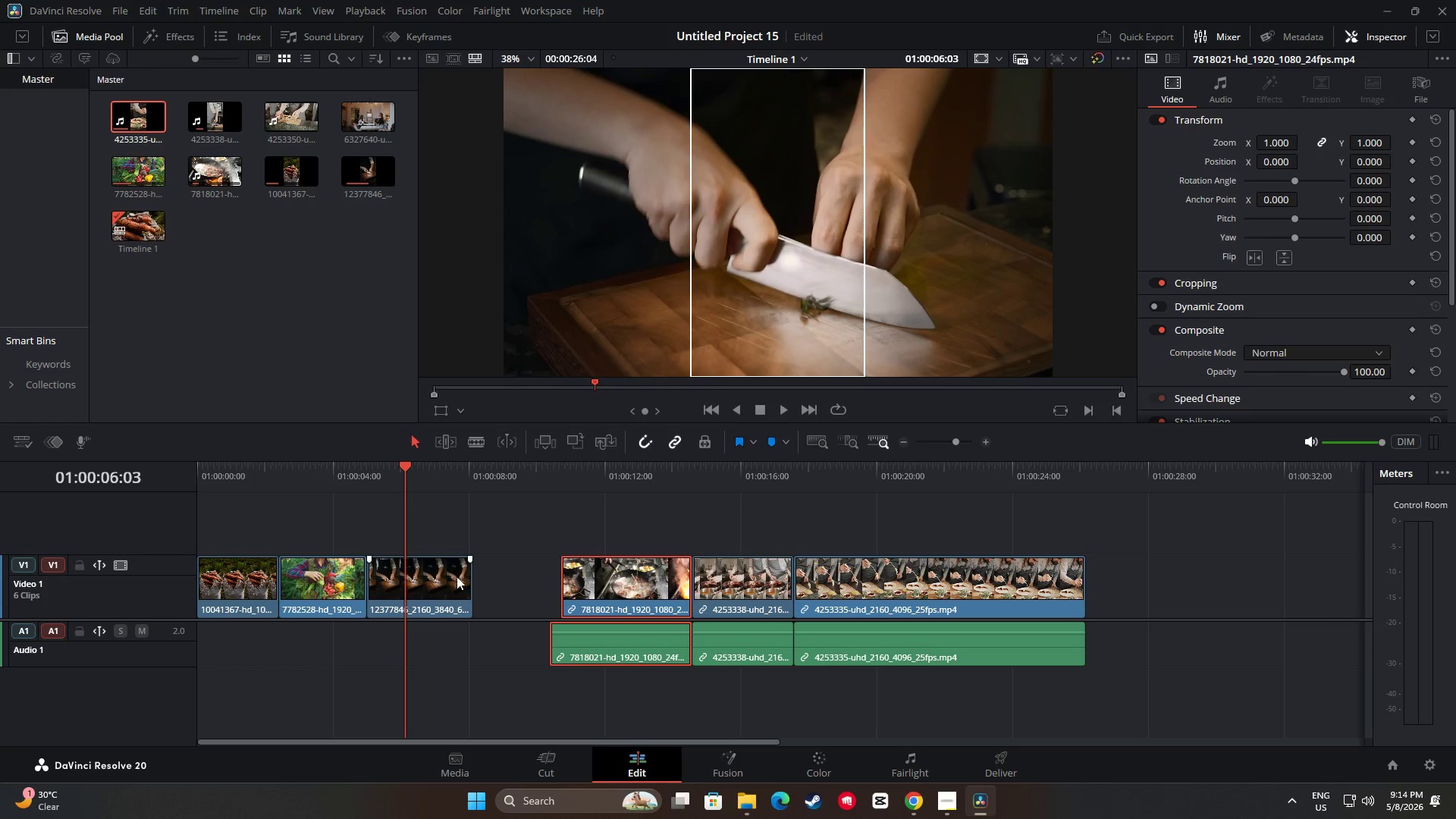 
left_click_drag(start_coordinate=[456, 576], to_coordinate=[536, 579])
 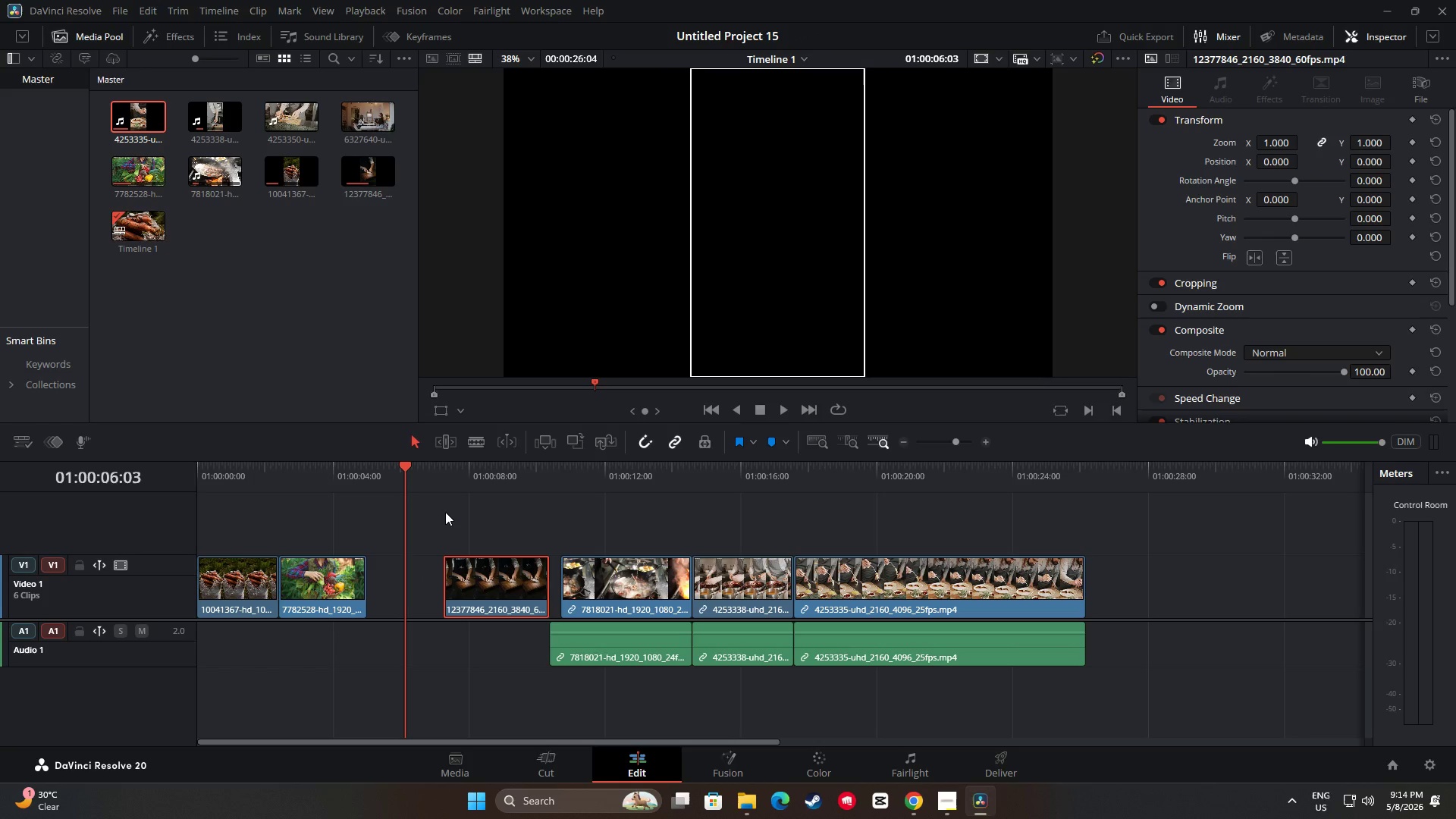 
left_click_drag(start_coordinate=[406, 474], to_coordinate=[402, 474])
 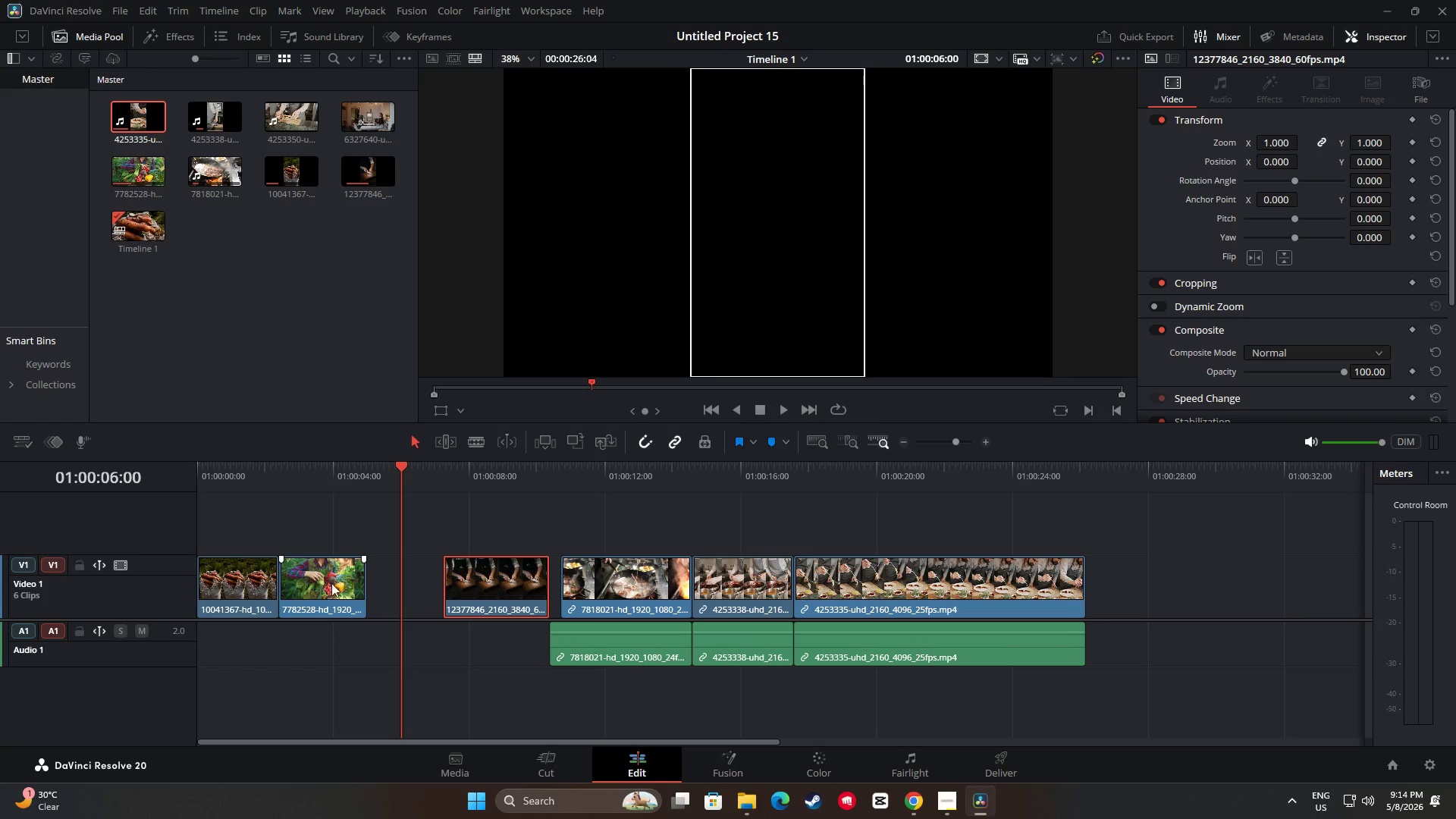 
left_click_drag(start_coordinate=[335, 583], to_coordinate=[365, 582])
 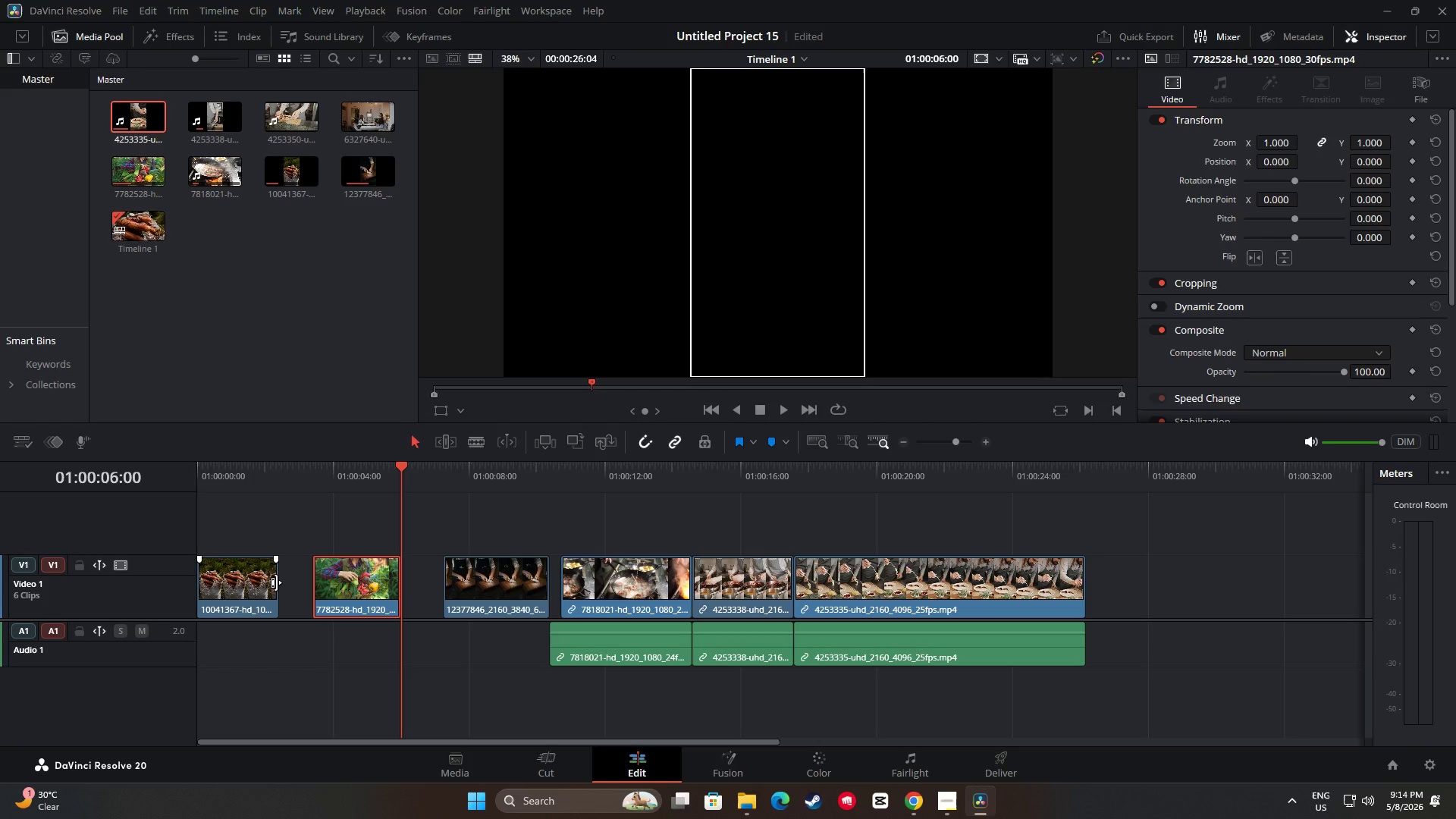 
left_click_drag(start_coordinate=[274, 582], to_coordinate=[290, 582])
 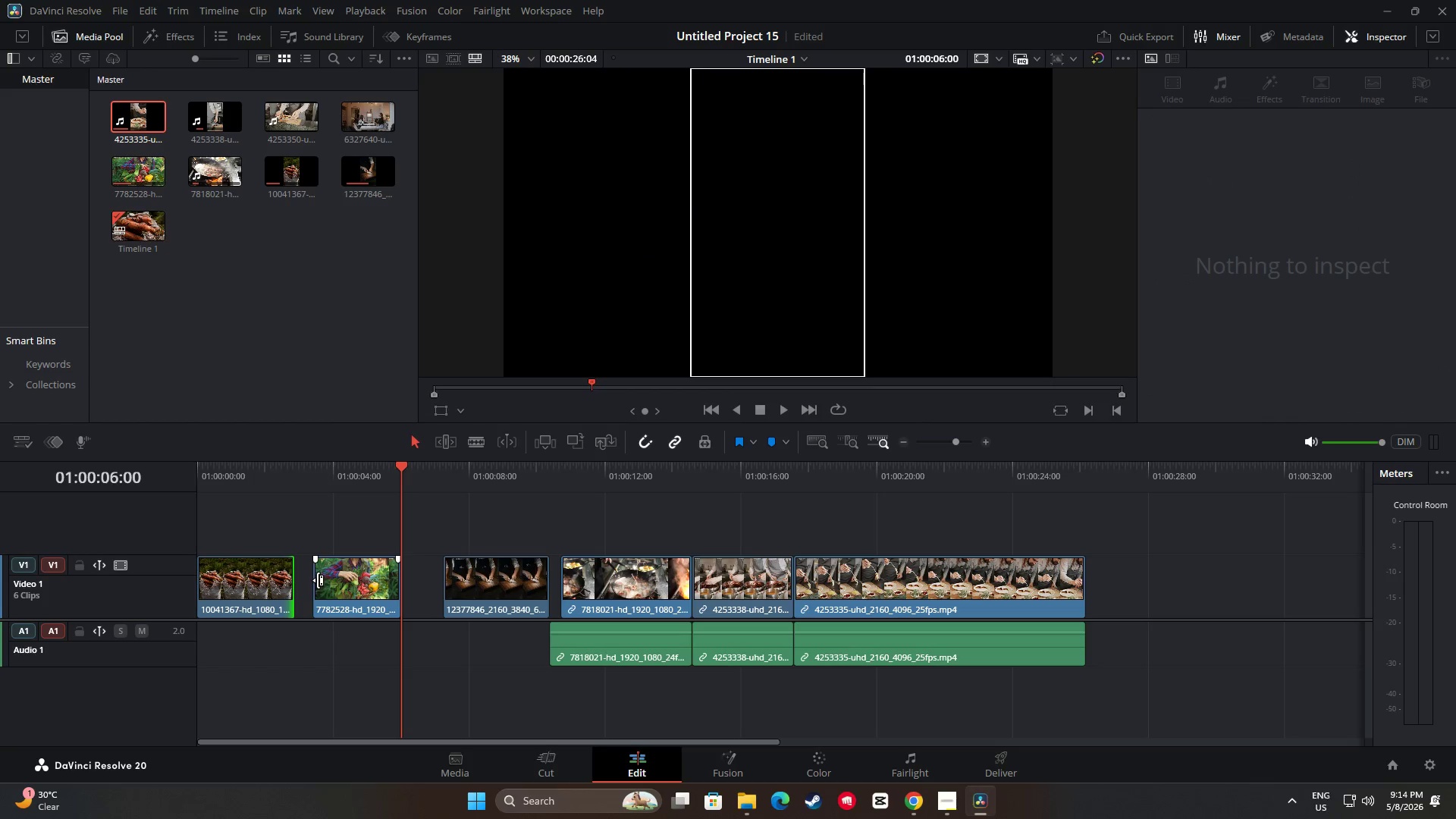 
left_click_drag(start_coordinate=[318, 580], to_coordinate=[309, 580])
 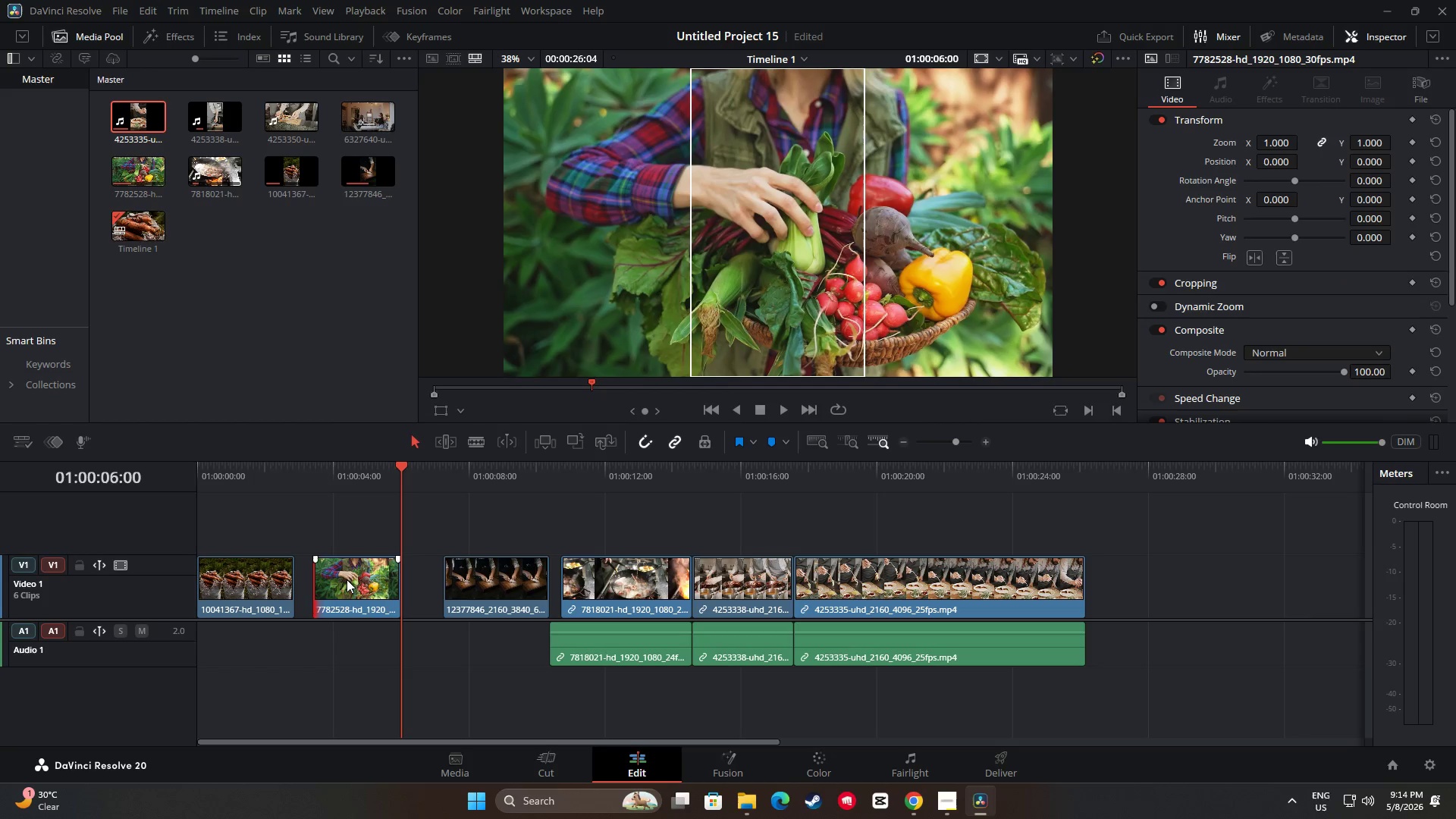 
left_click_drag(start_coordinate=[347, 579], to_coordinate=[342, 579])
 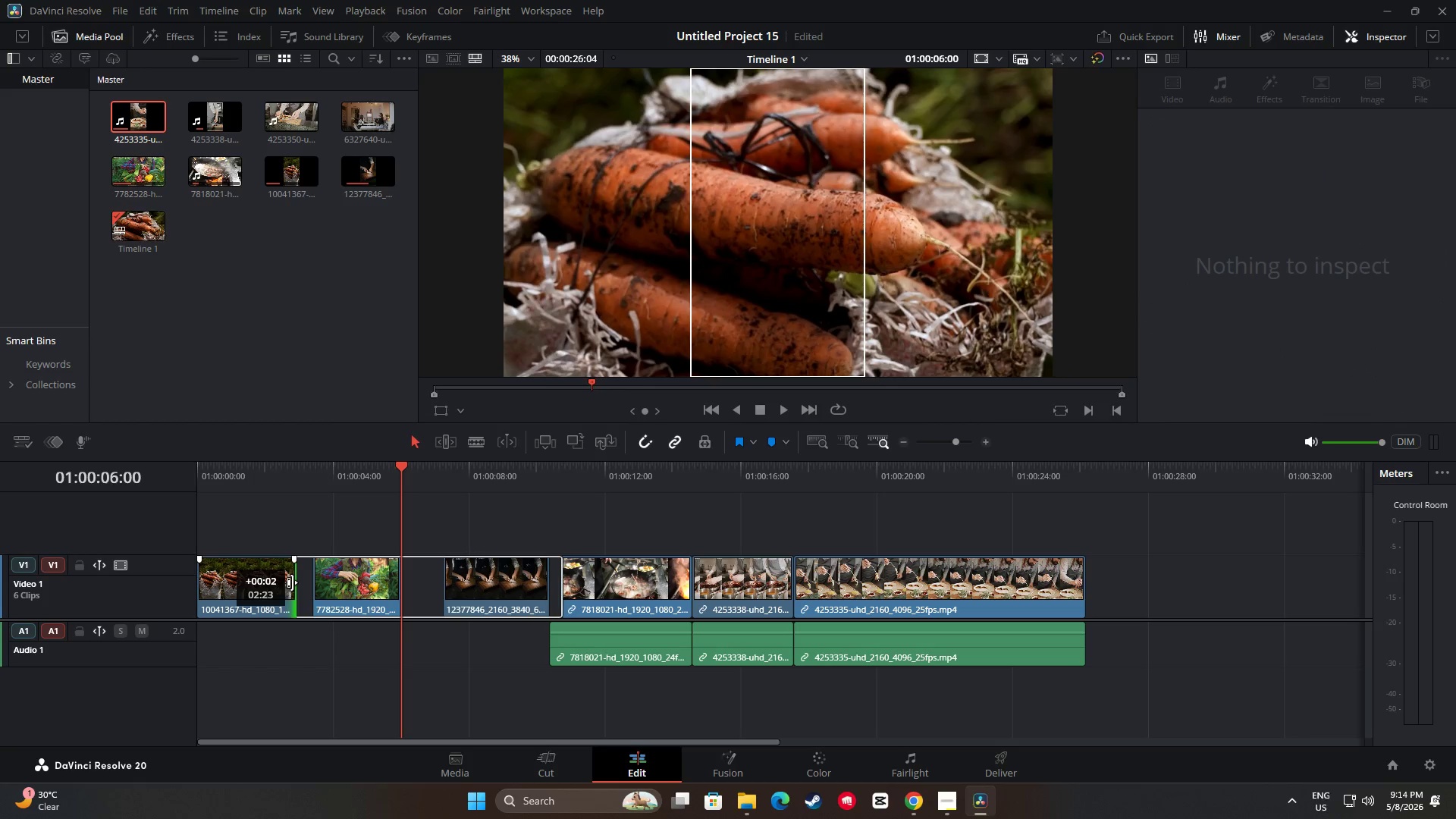 
left_click_drag(start_coordinate=[346, 580], to_coordinate=[335, 580])
 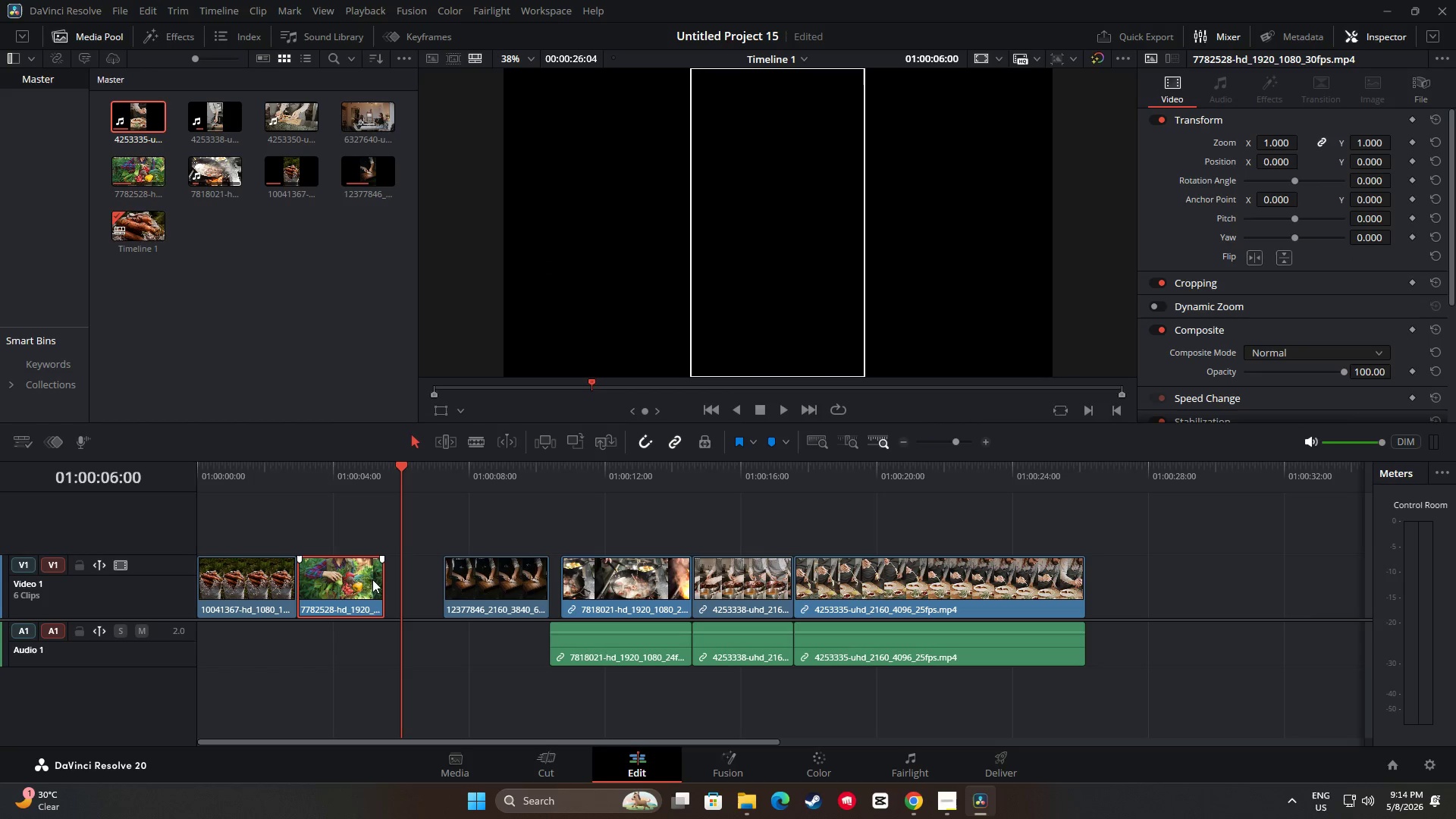 
left_click_drag(start_coordinate=[376, 579], to_coordinate=[388, 579])
 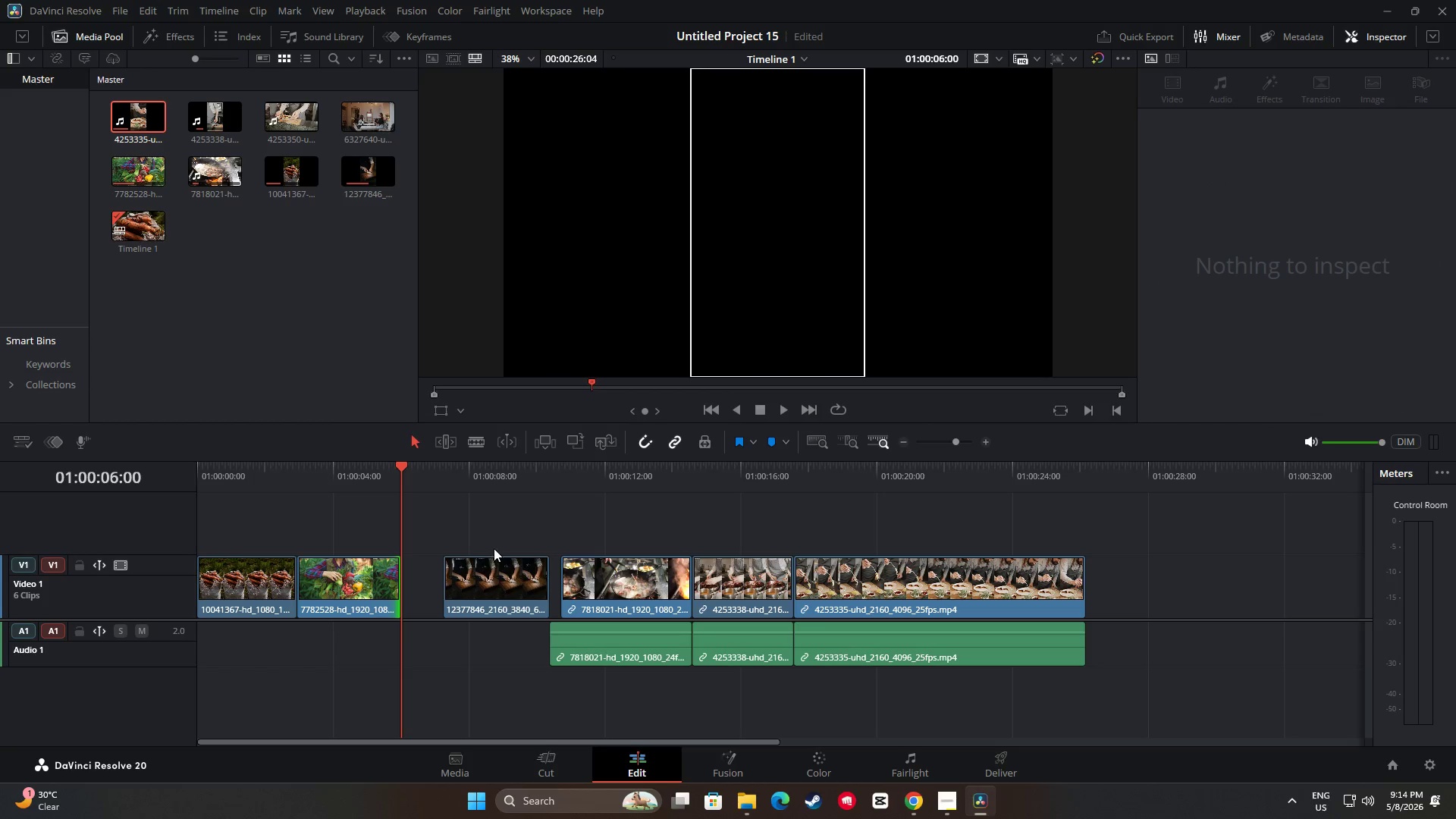 
left_click_drag(start_coordinate=[944, 580], to_coordinate=[1079, 578])
 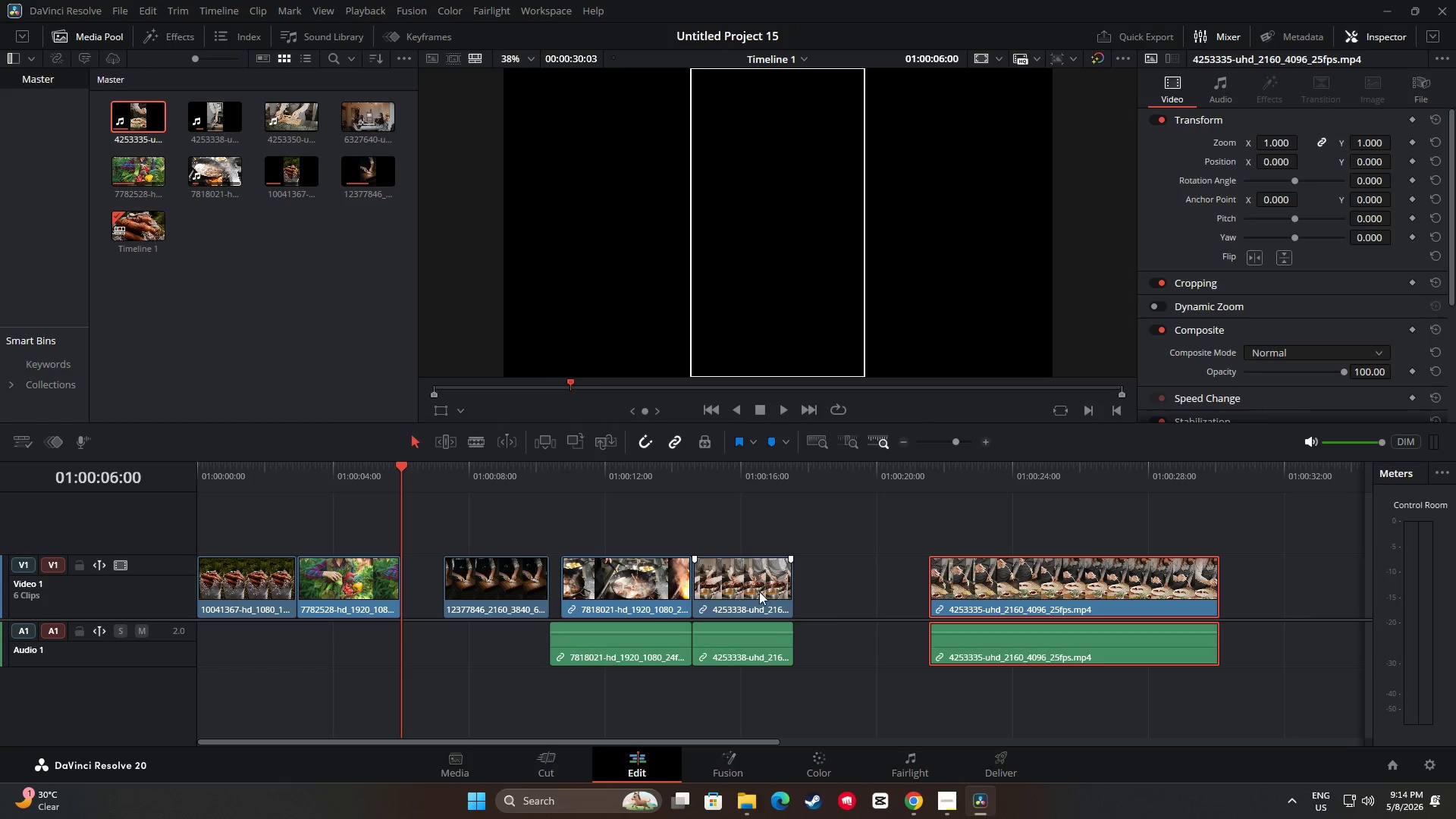 
left_click_drag(start_coordinate=[759, 592], to_coordinate=[847, 594])
 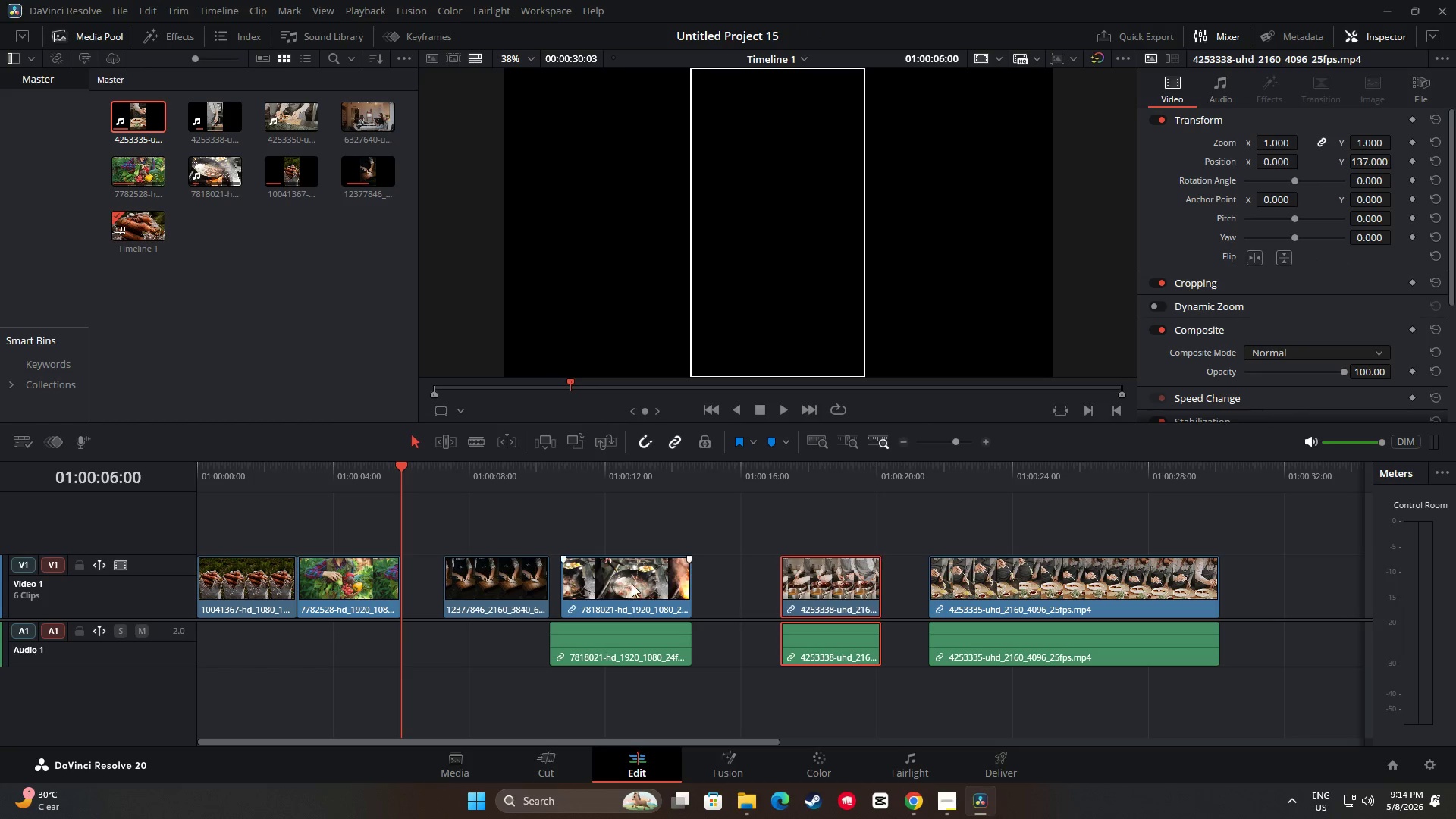 
left_click_drag(start_coordinate=[632, 585], to_coordinate=[730, 588])
 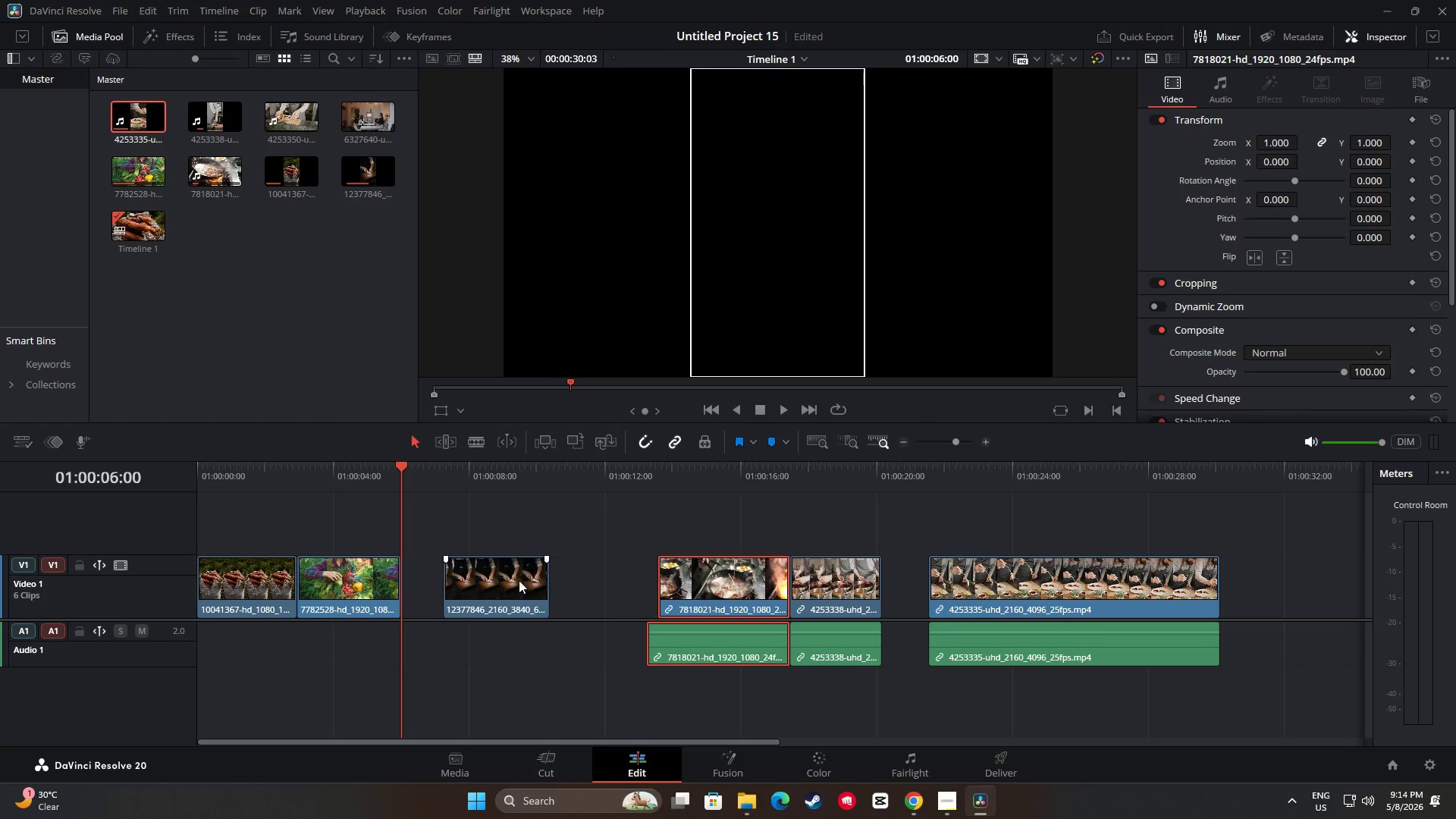 
left_click_drag(start_coordinate=[509, 580], to_coordinate=[623, 588])
 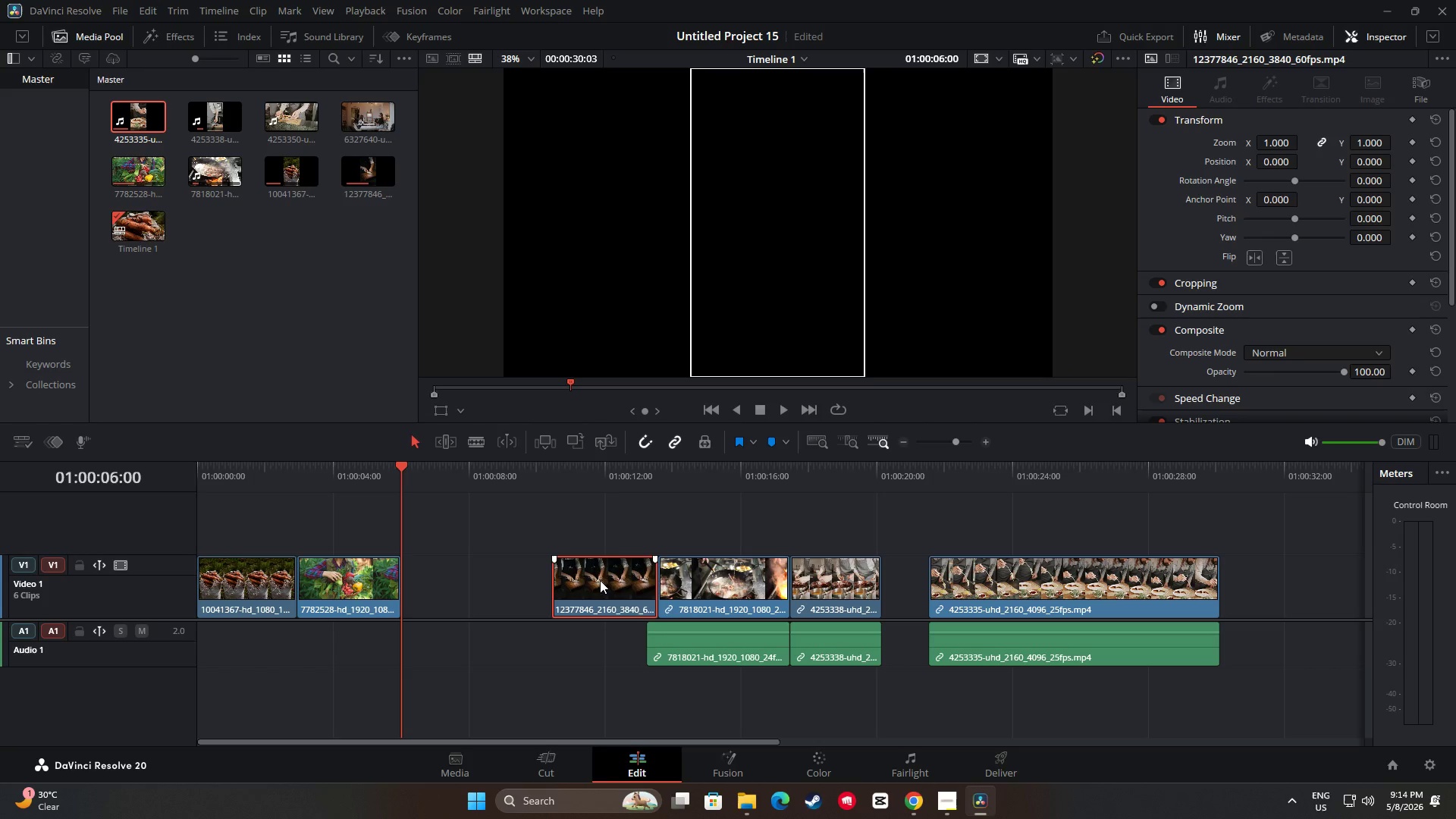 
left_click_drag(start_coordinate=[593, 576], to_coordinate=[439, 572])
 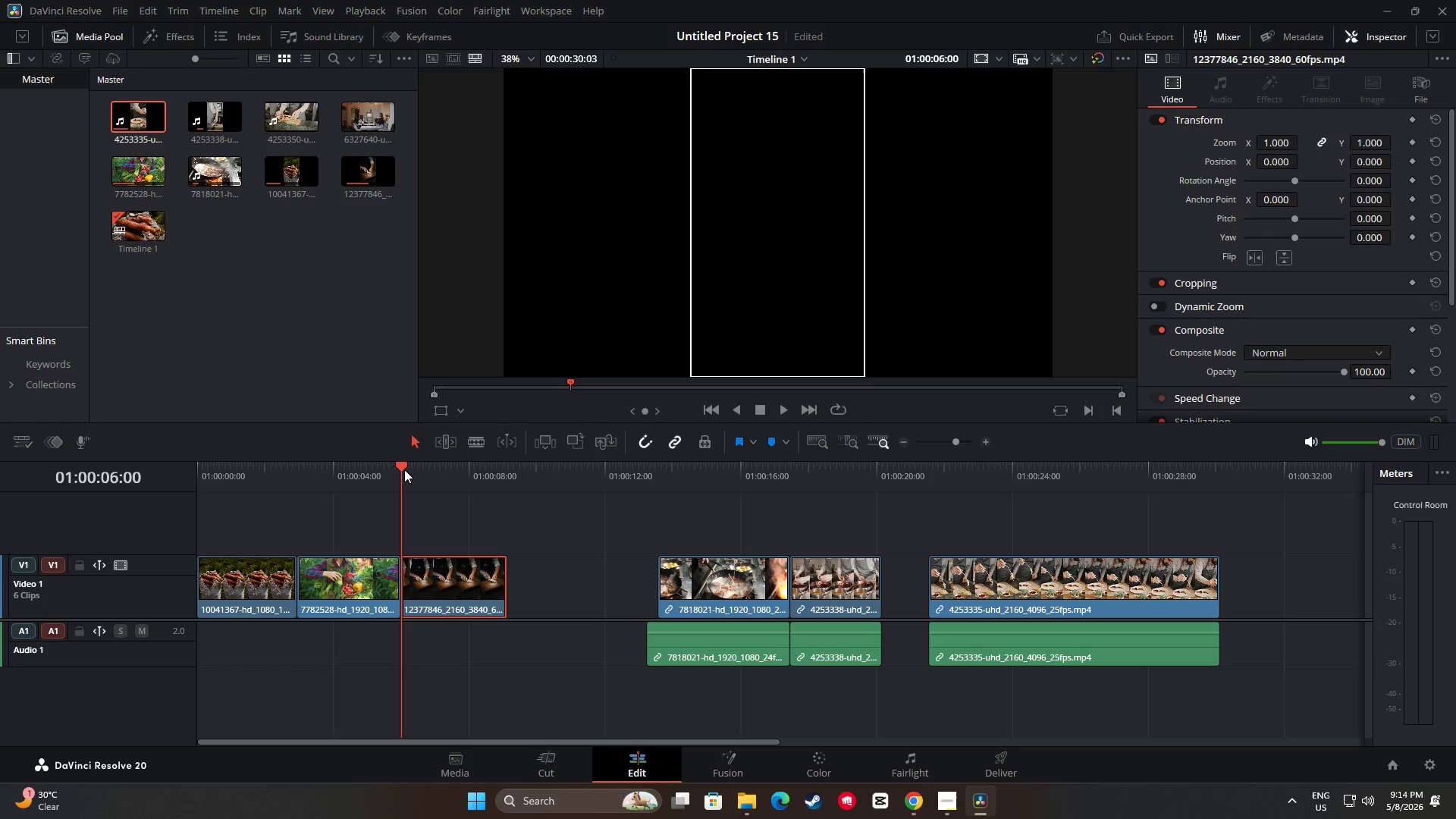 
left_click_drag(start_coordinate=[403, 469], to_coordinate=[554, 488])
 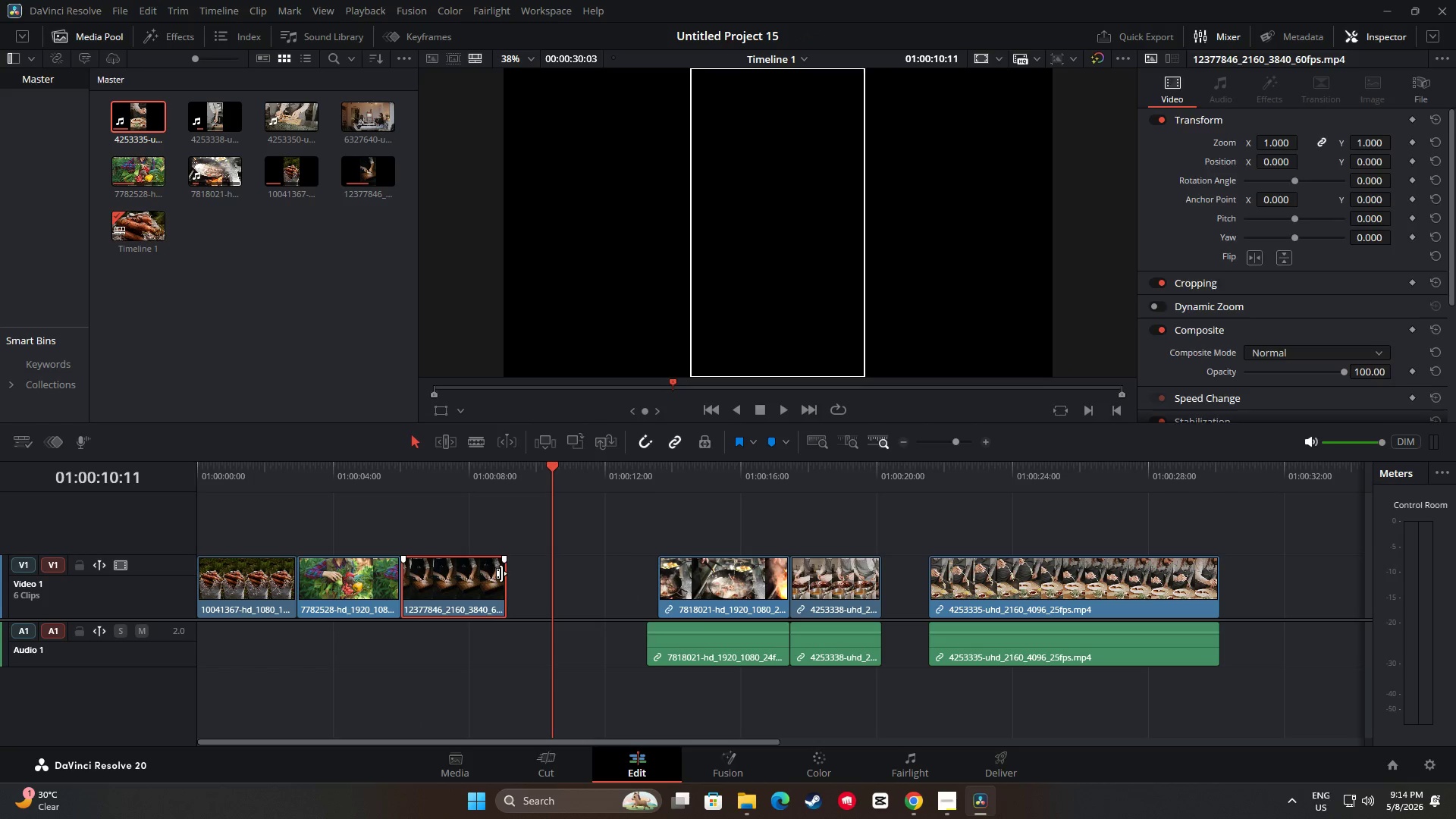 
left_click_drag(start_coordinate=[501, 573], to_coordinate=[492, 573])
 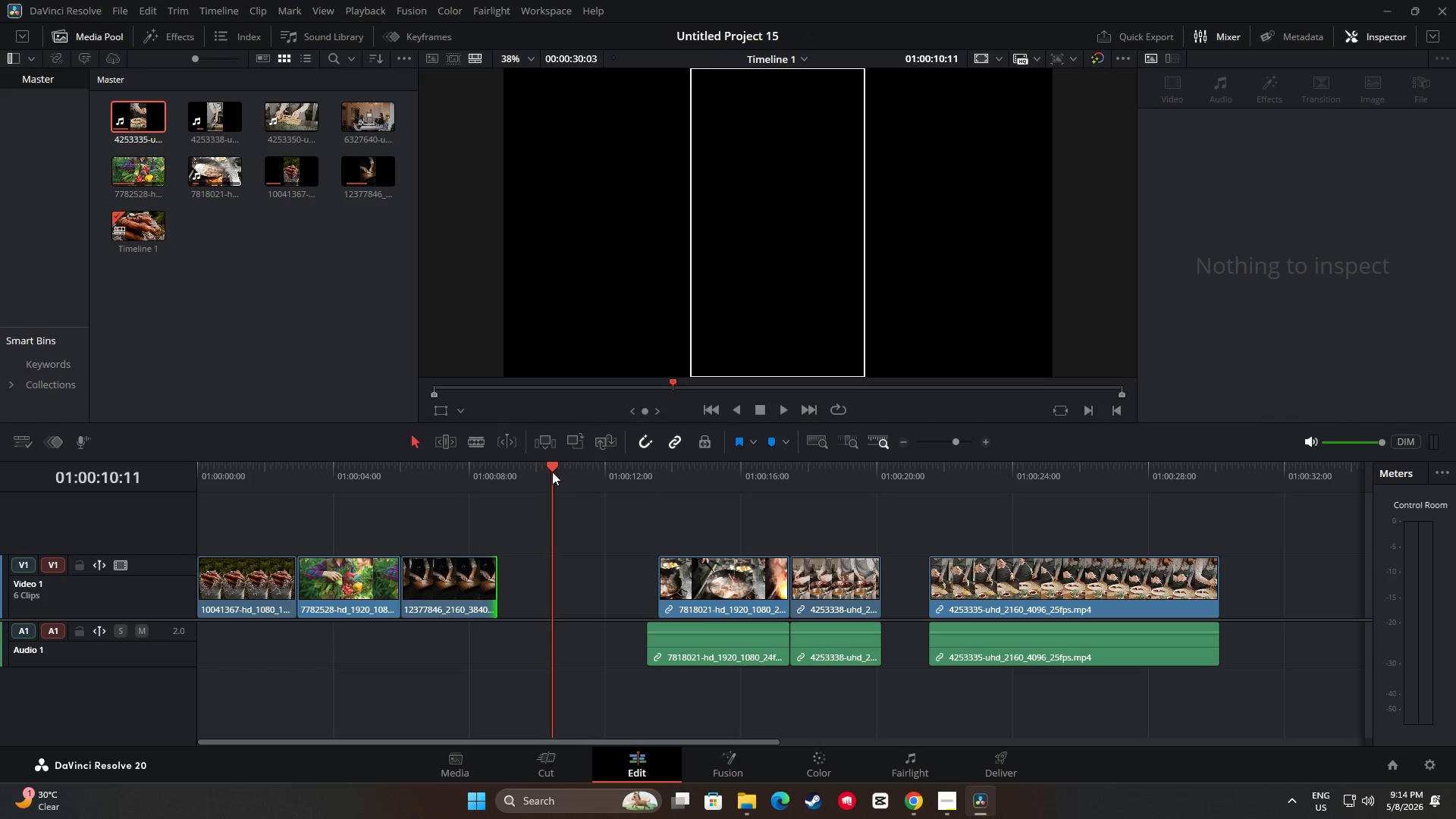 
left_click_drag(start_coordinate=[551, 470], to_coordinate=[504, 475])
 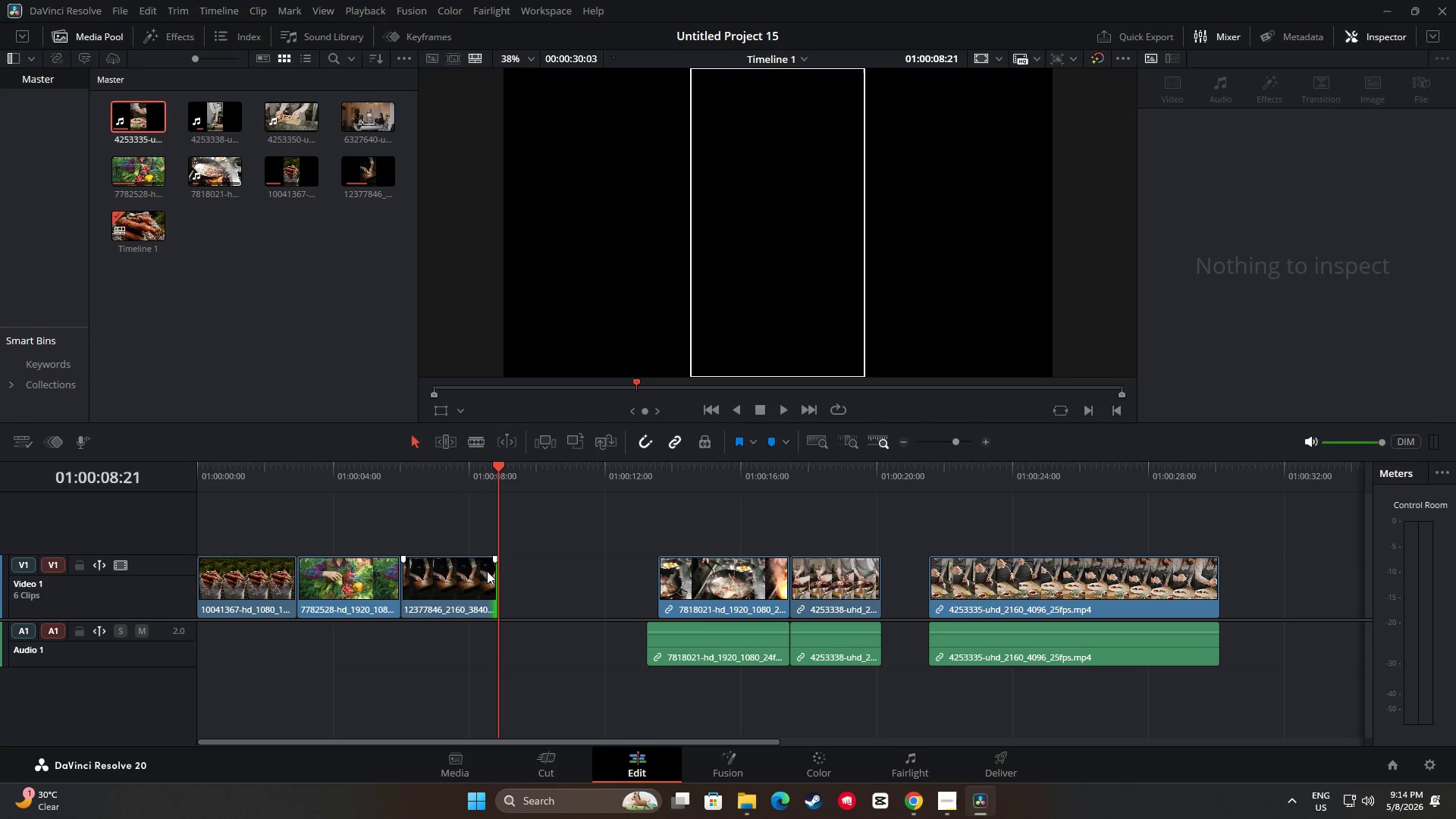 
left_click_drag(start_coordinate=[485, 574], to_coordinate=[463, 574])
 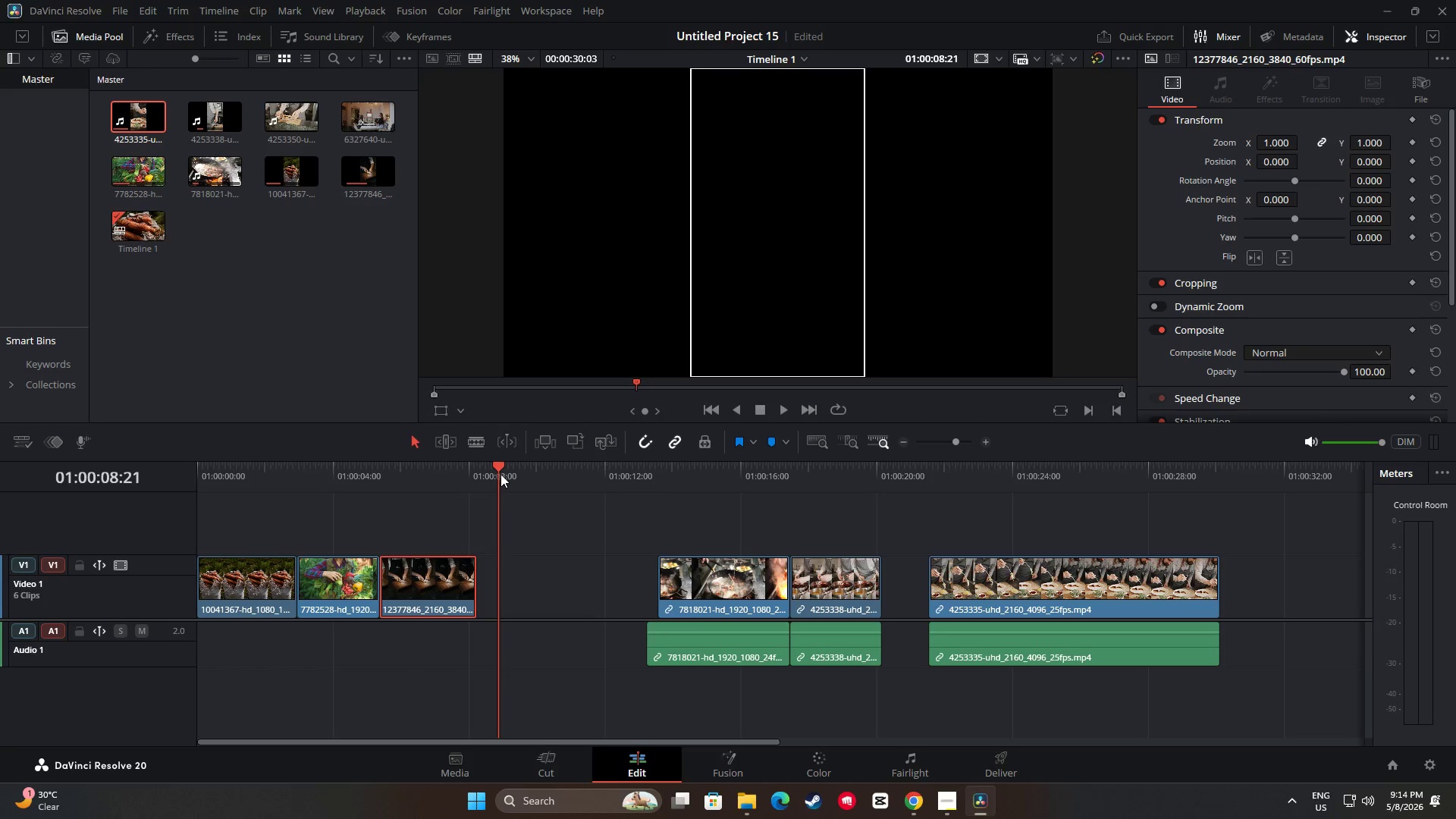 
key(Control+ControlLeft)
 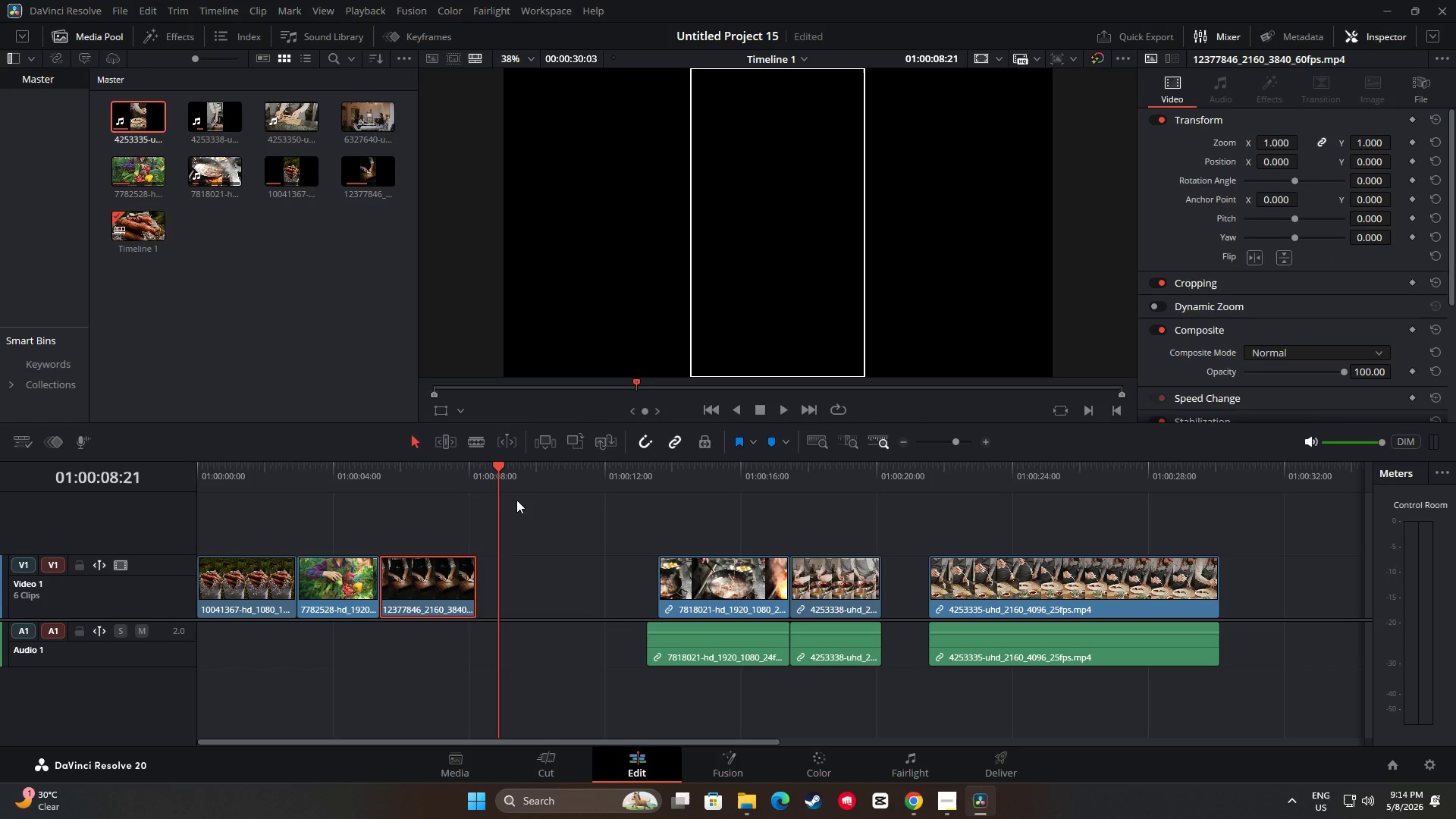 
key(Control+Z)
 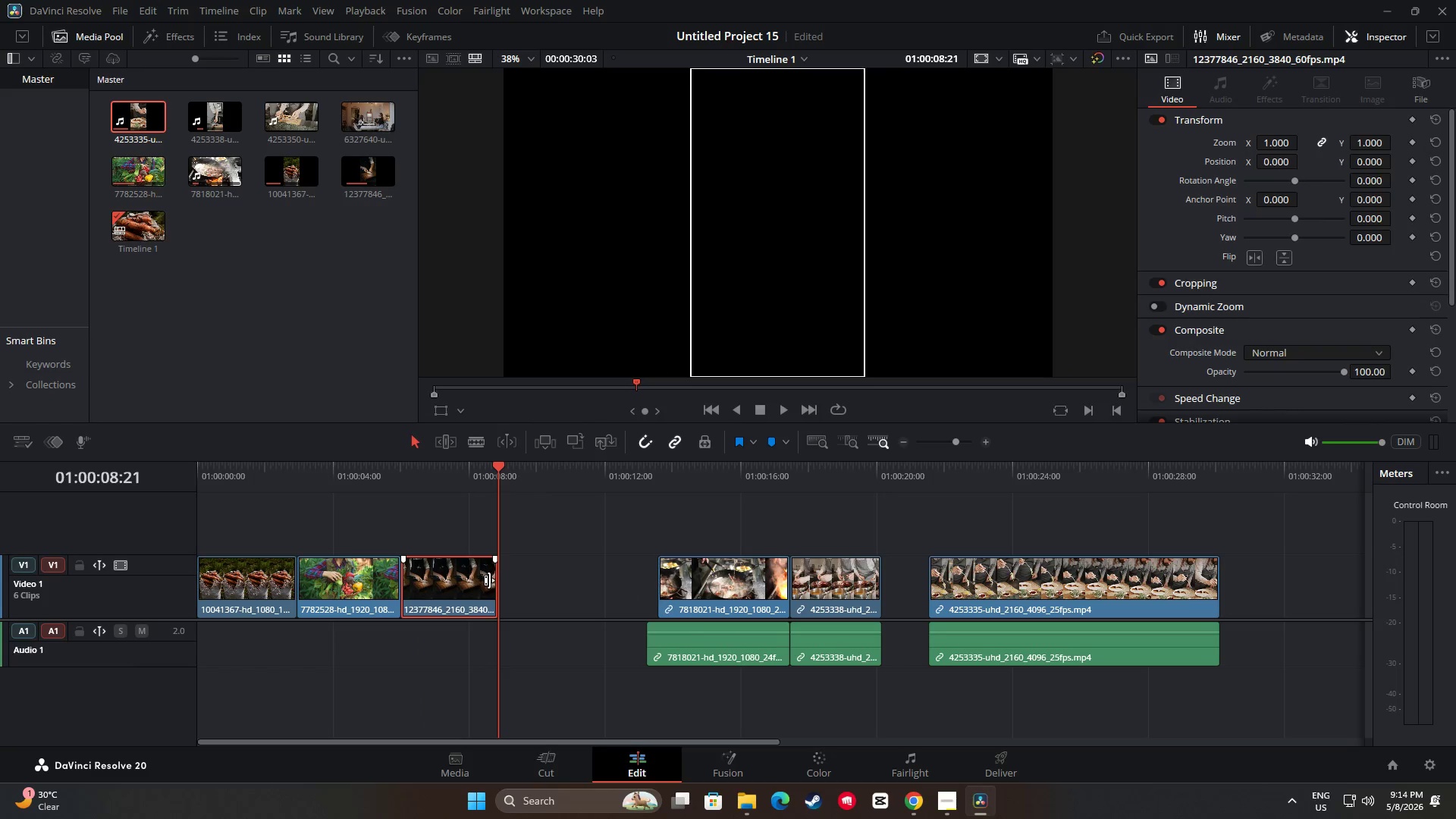 
left_click_drag(start_coordinate=[488, 580], to_coordinate=[469, 582])
 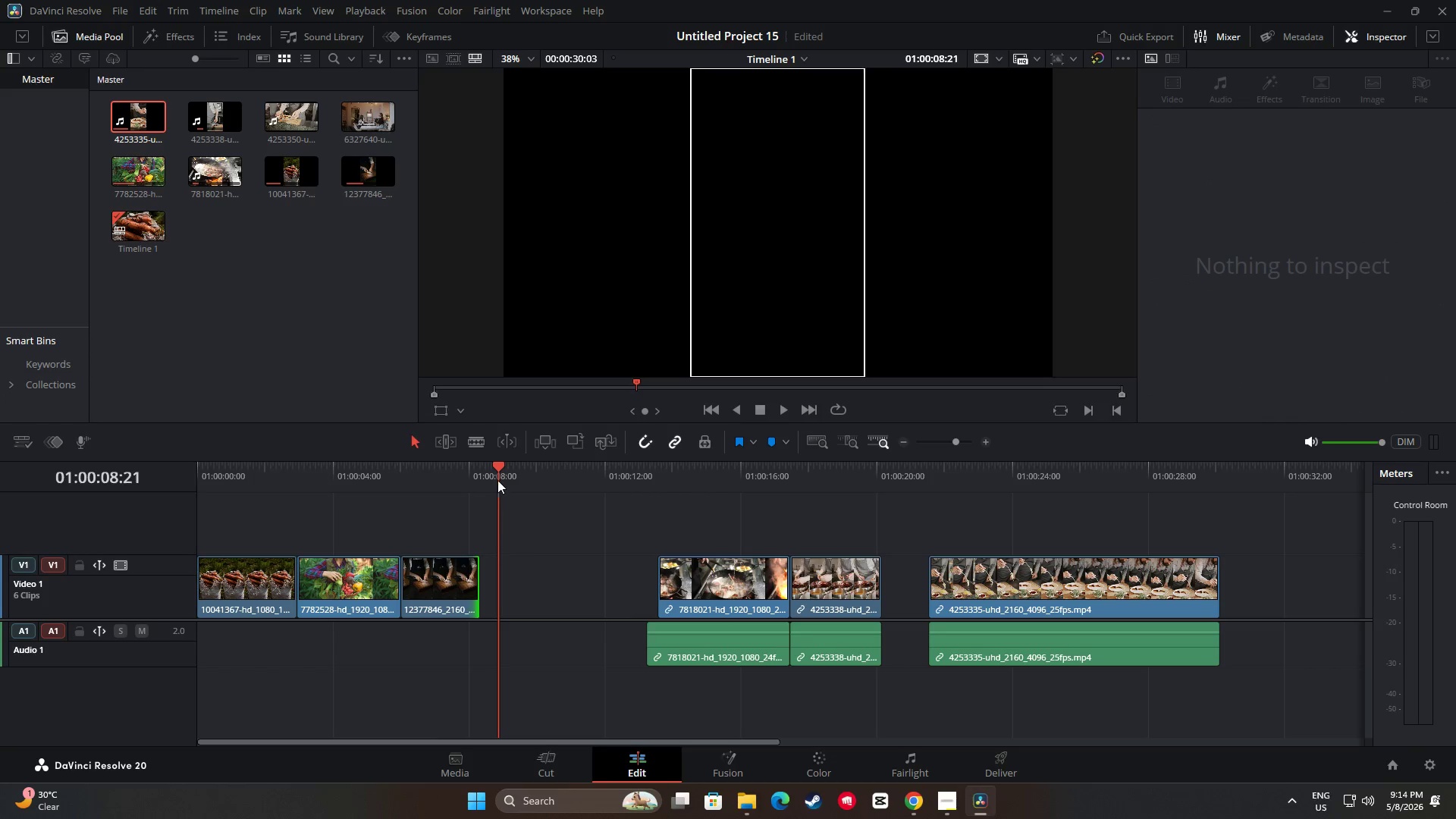 
left_click_drag(start_coordinate=[497, 475], to_coordinate=[504, 475])
 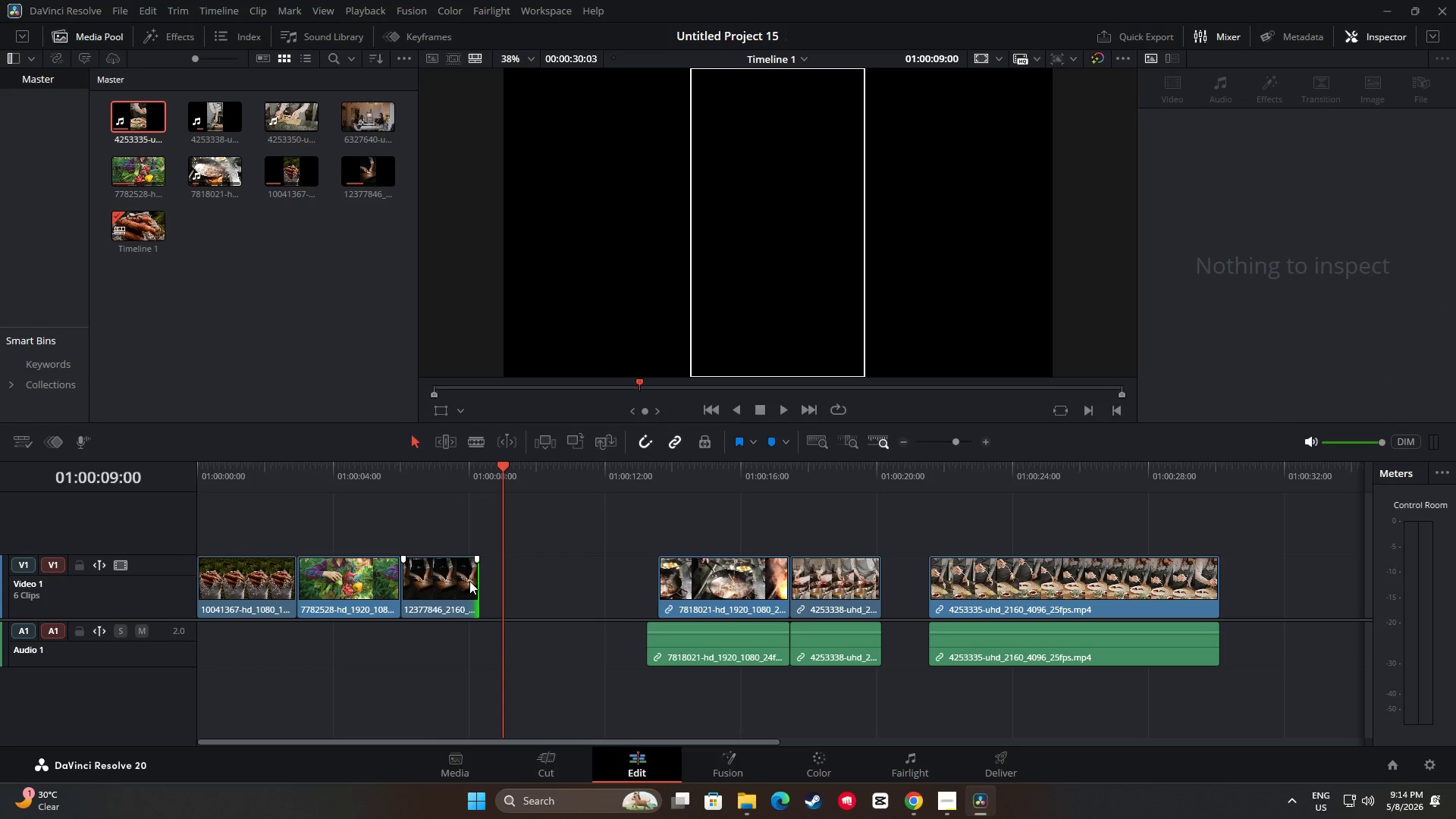 
left_click([469, 581])
 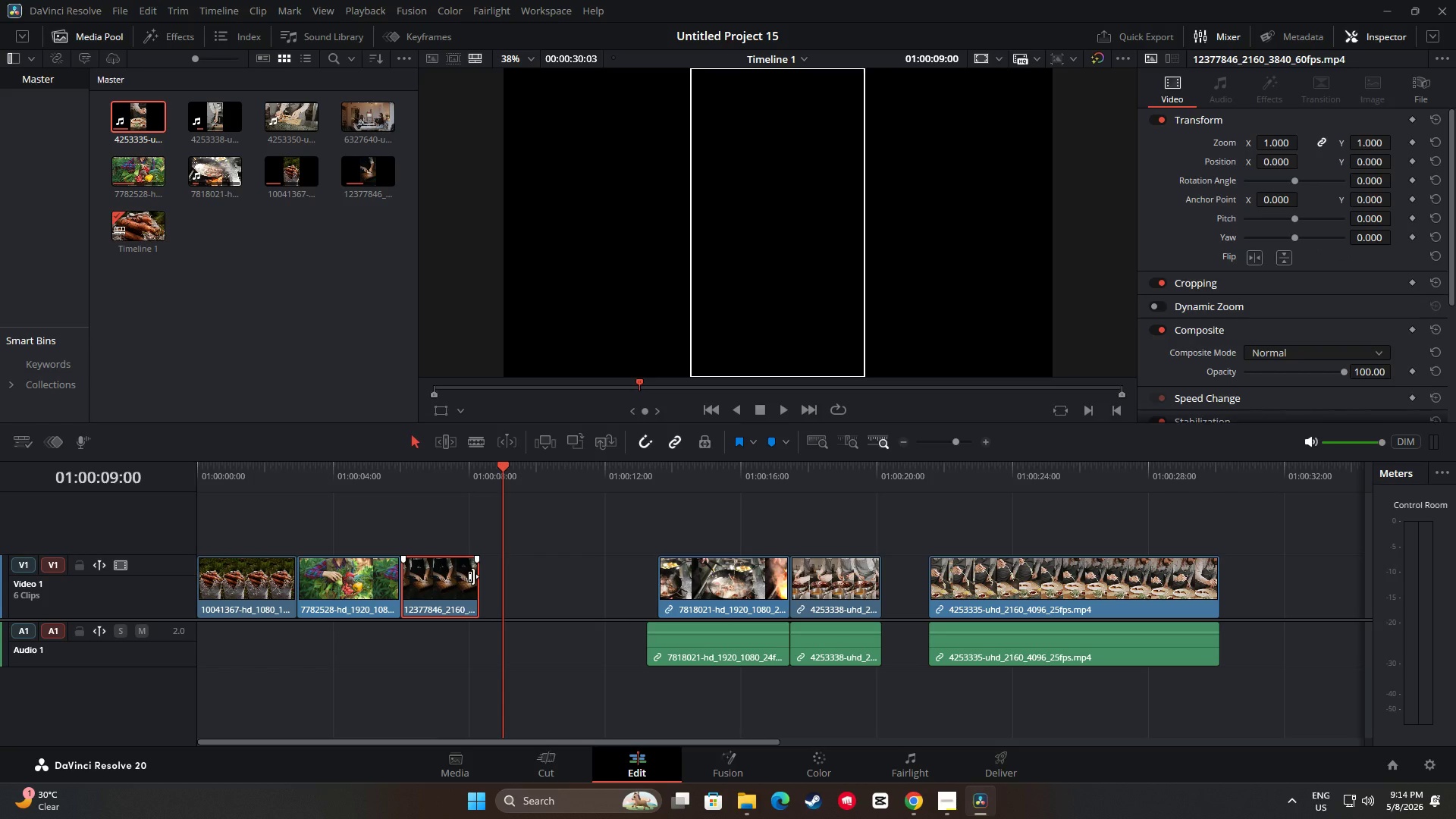 
left_click_drag(start_coordinate=[473, 576], to_coordinate=[494, 576])
 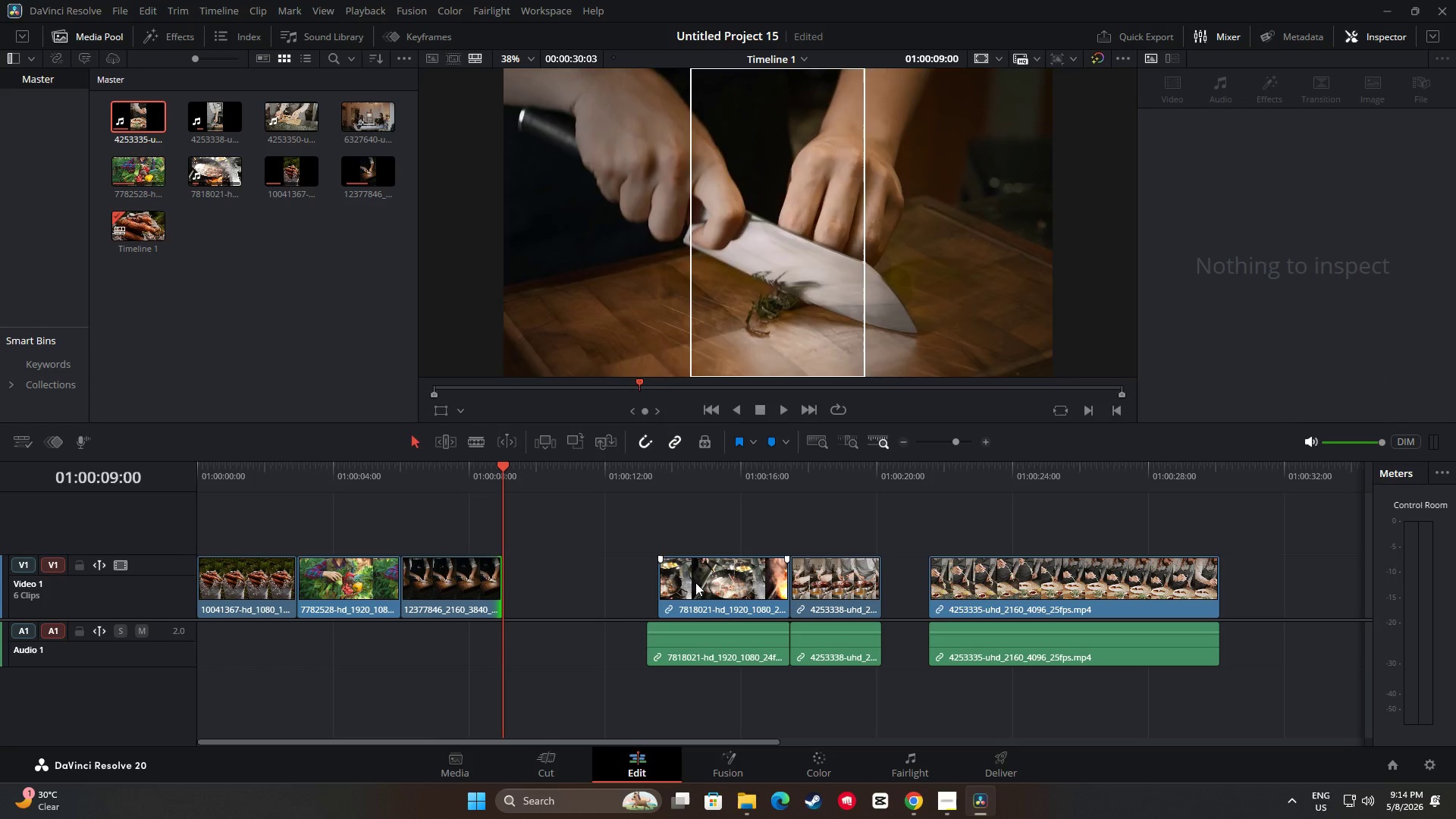 
left_click([695, 584])
 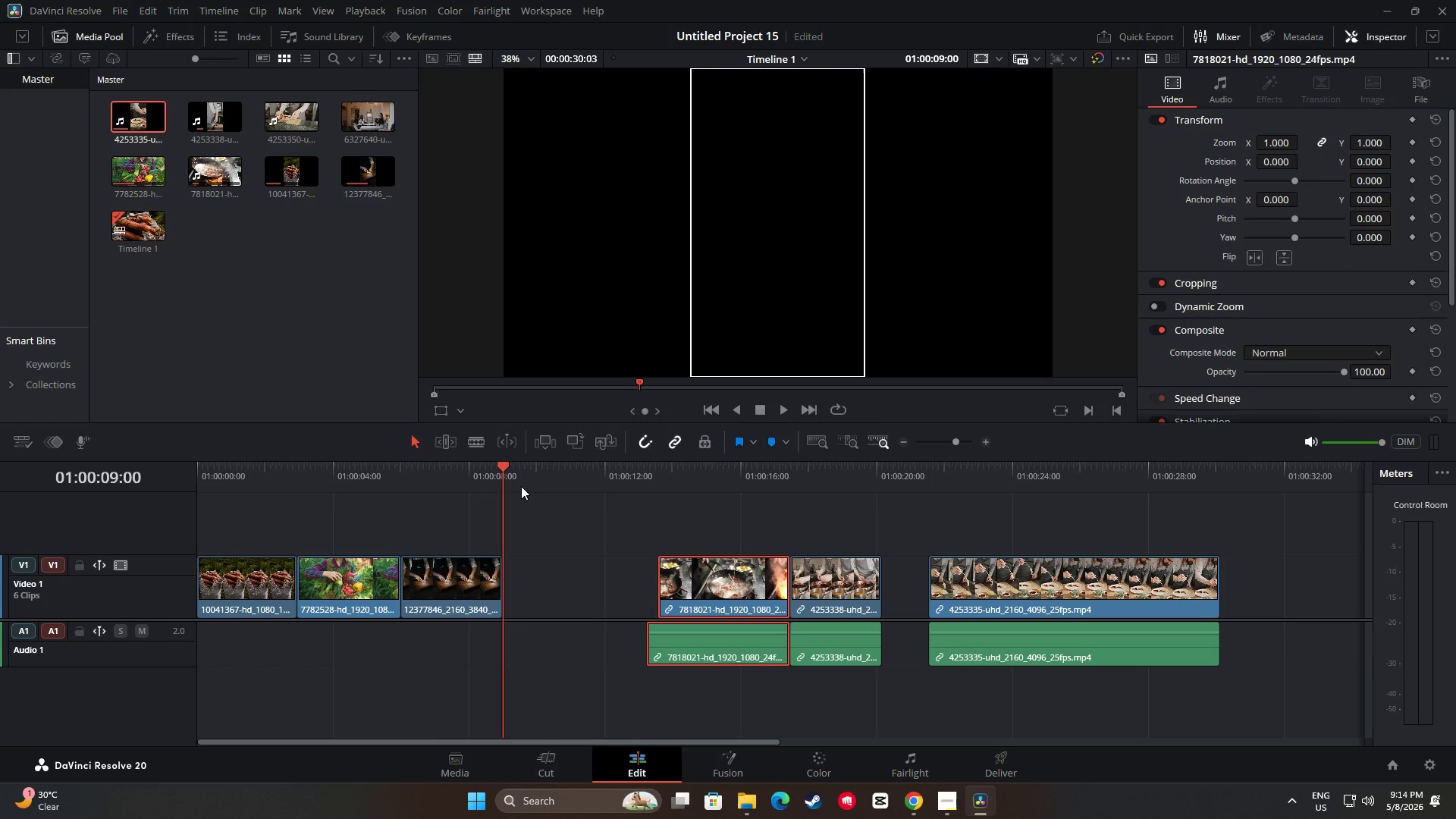 
left_click_drag(start_coordinate=[503, 469], to_coordinate=[606, 479])
 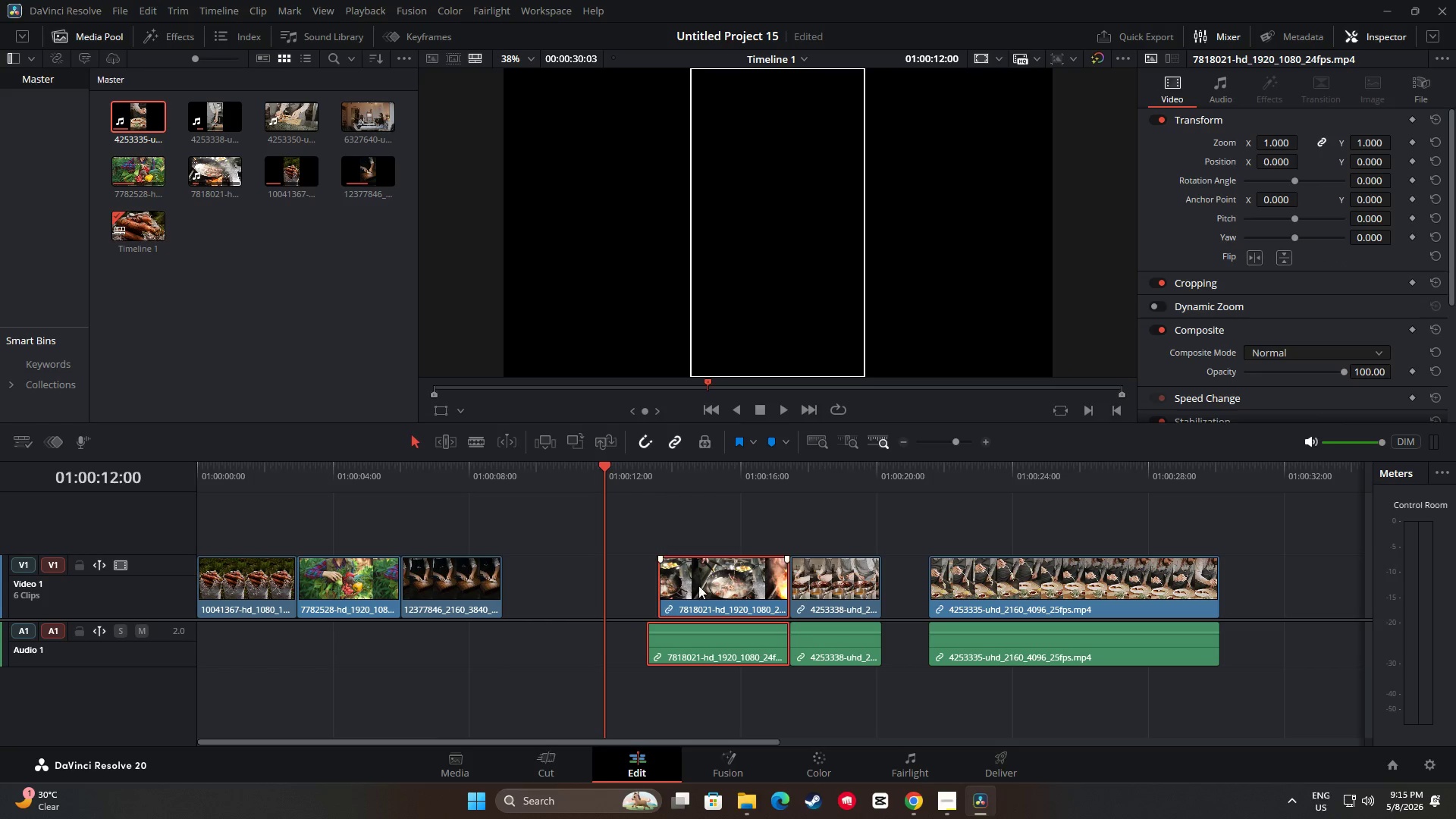 
left_click_drag(start_coordinate=[727, 588], to_coordinate=[572, 585])
 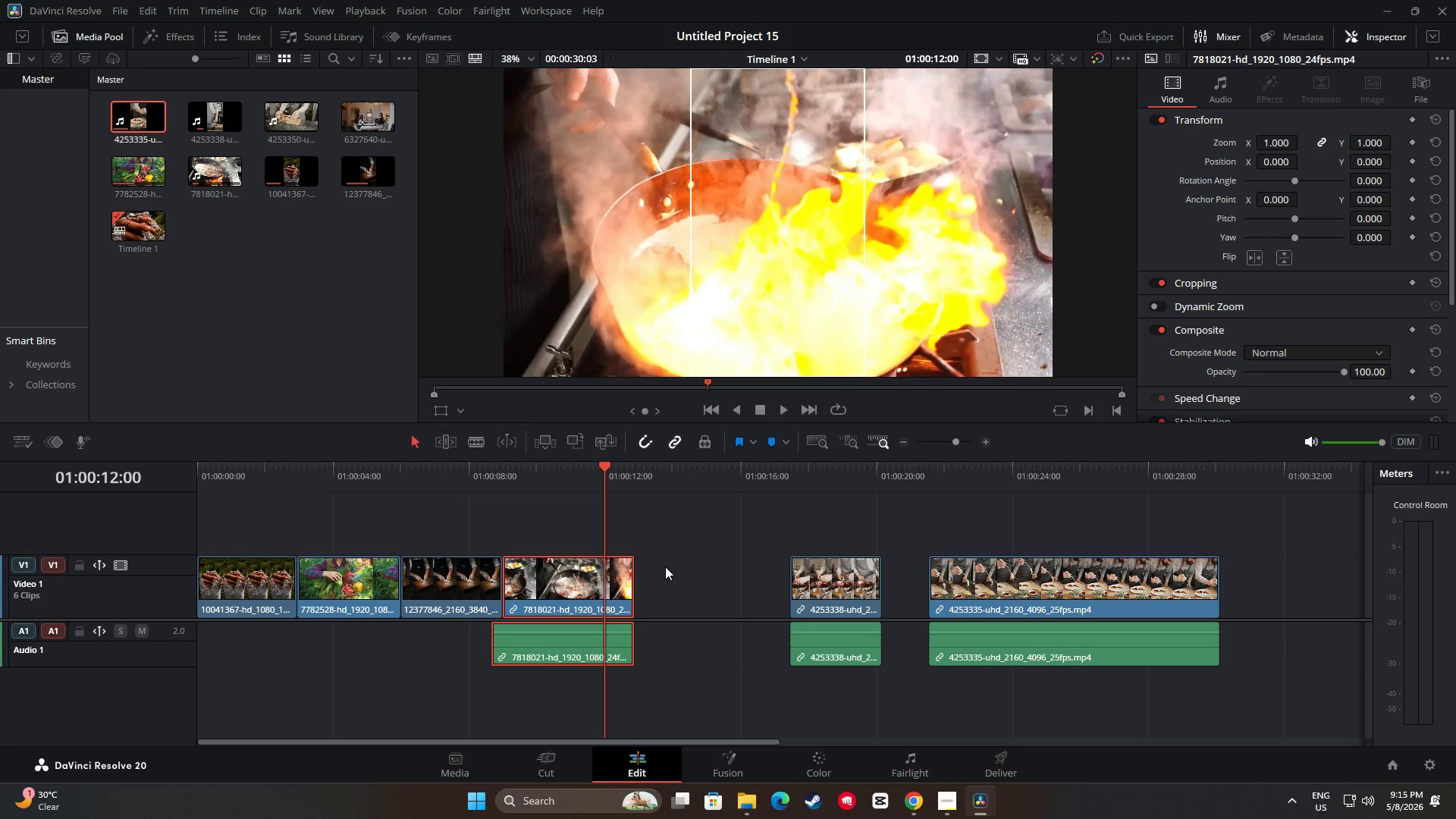 
left_click_drag(start_coordinate=[601, 469], to_coordinate=[649, 478])
 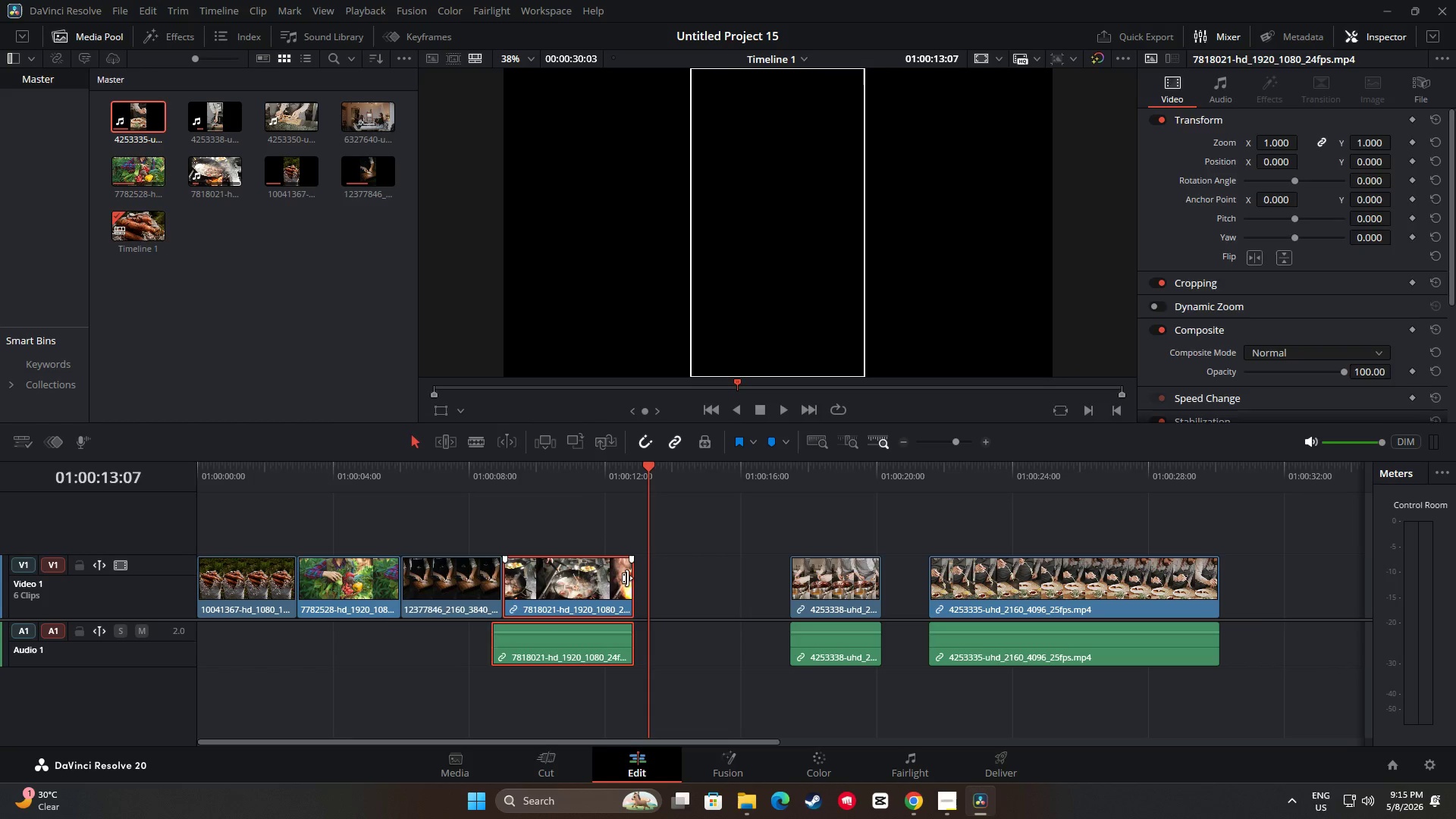 
left_click_drag(start_coordinate=[627, 578], to_coordinate=[613, 579])
 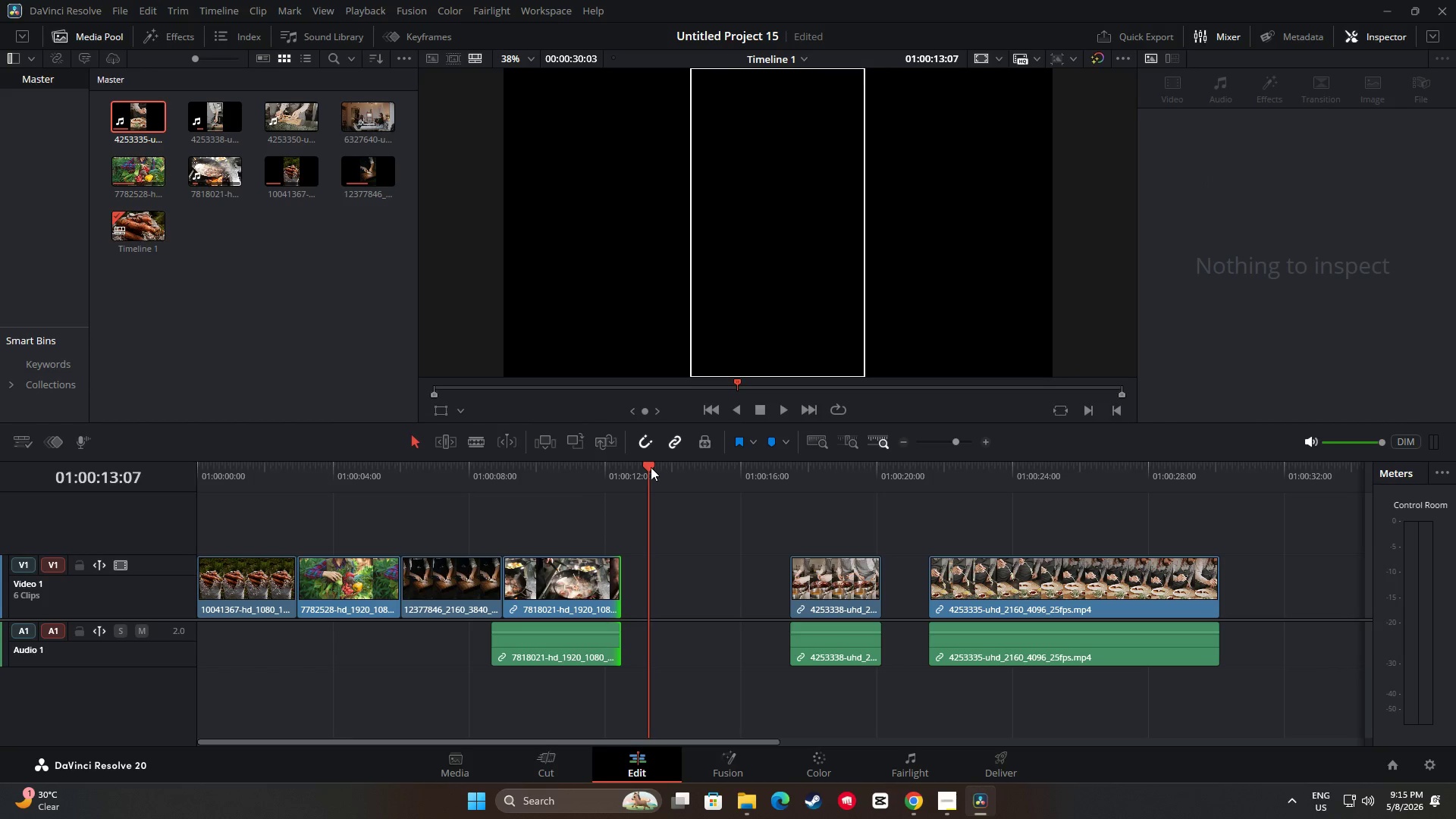 
left_click_drag(start_coordinate=[644, 466], to_coordinate=[639, 466])
 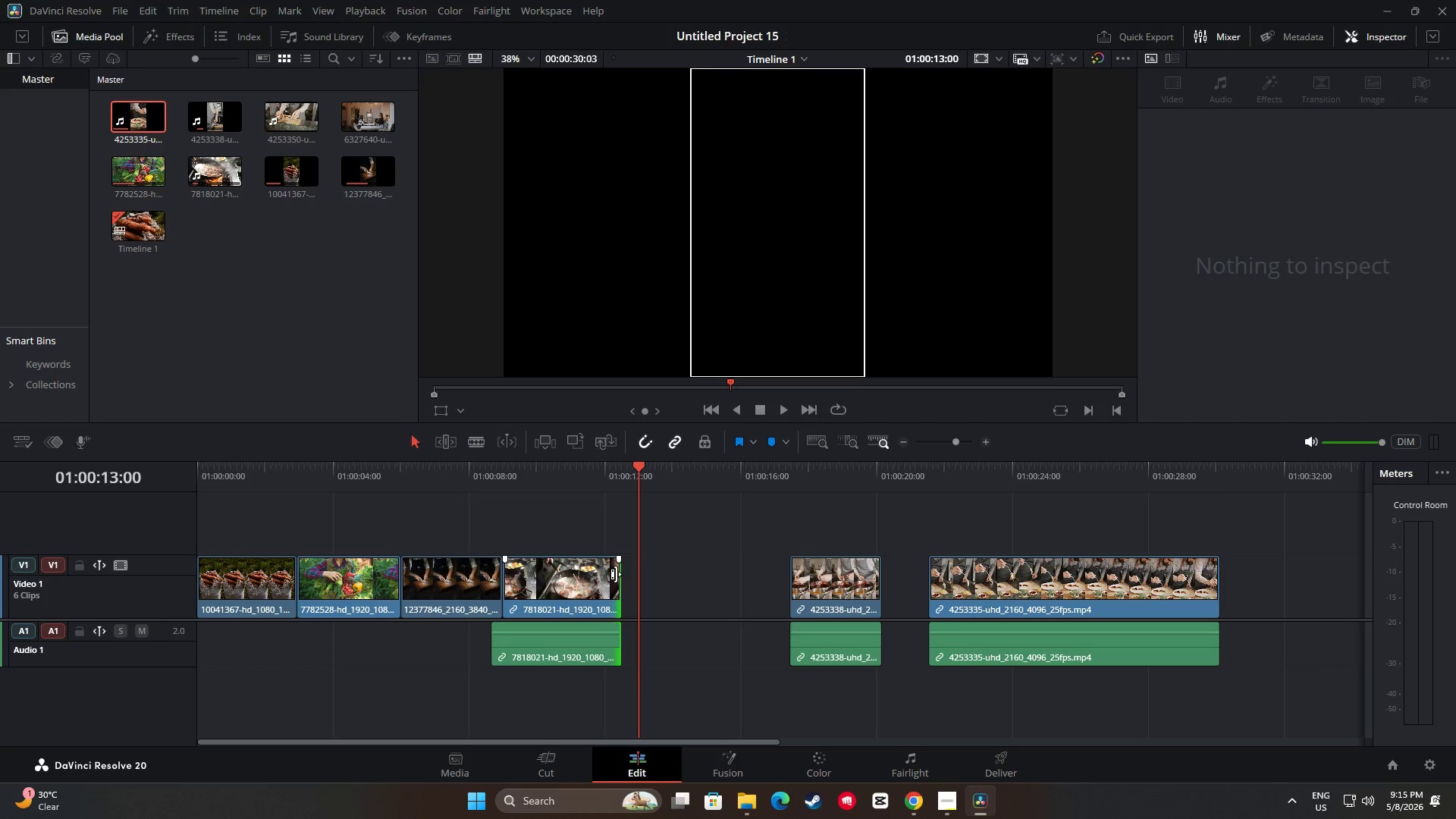 
left_click_drag(start_coordinate=[616, 574], to_coordinate=[632, 574])
 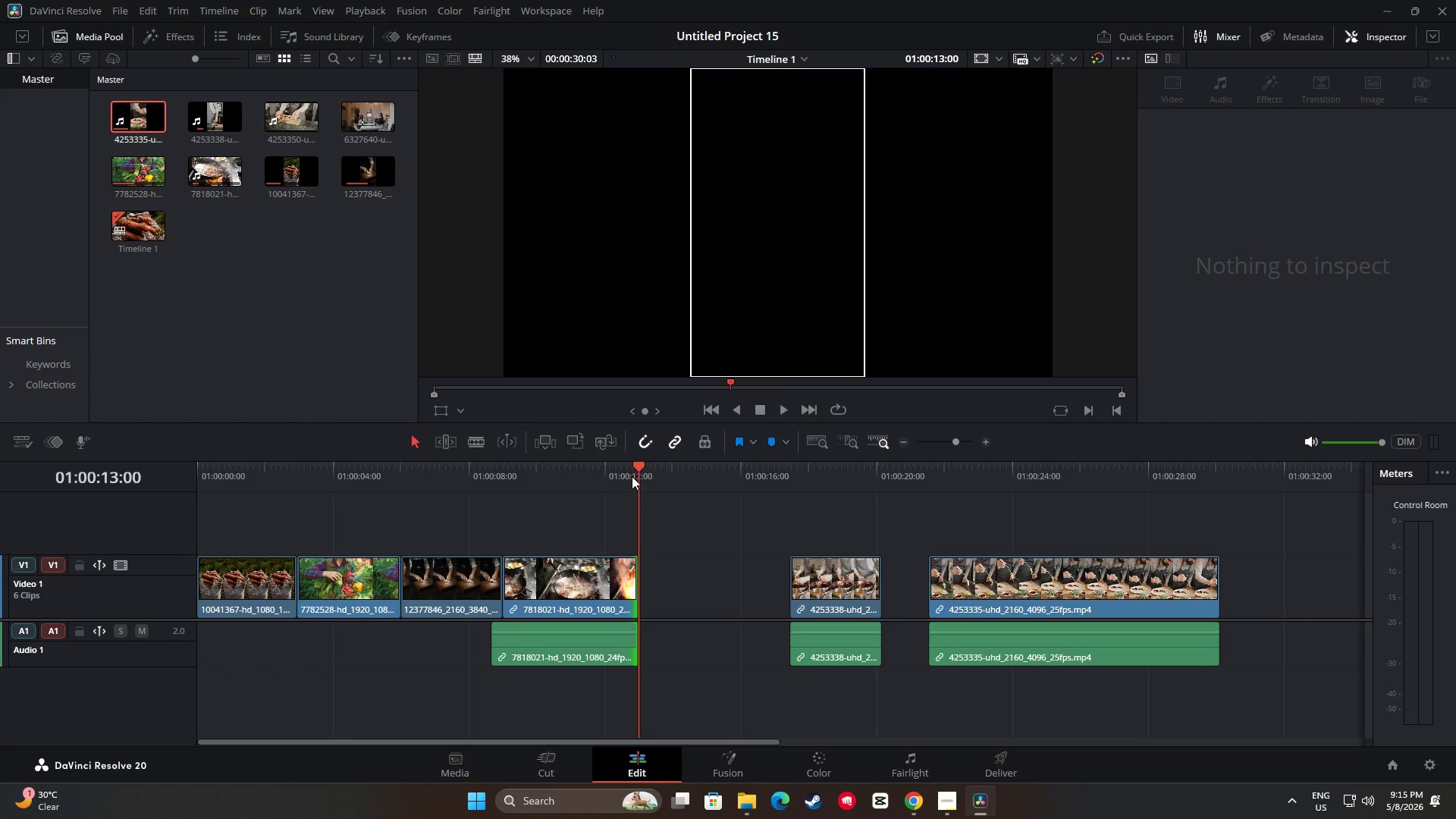 
wait(6.7)
 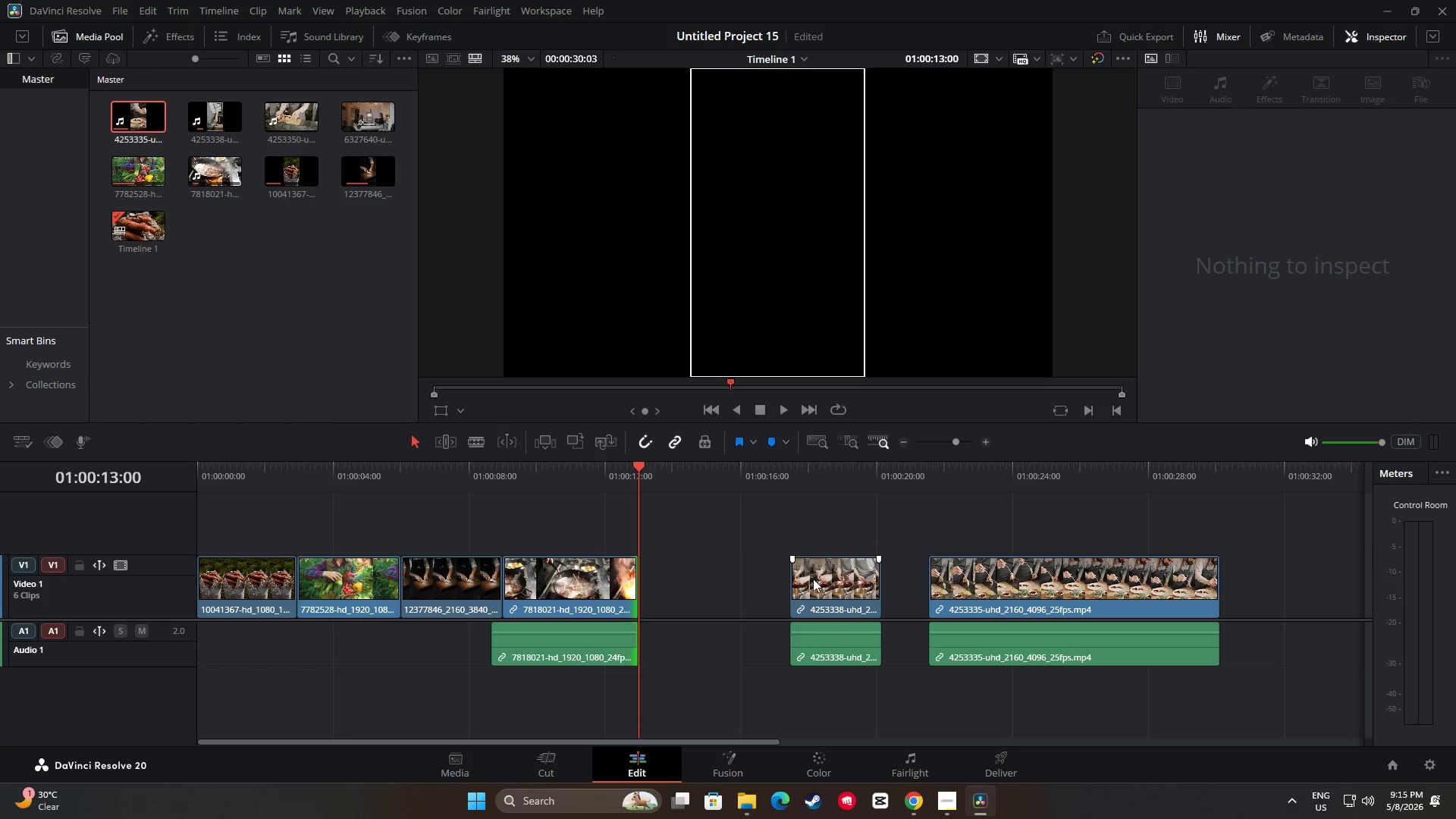 
left_click_drag(start_coordinate=[635, 466], to_coordinate=[708, 504])
 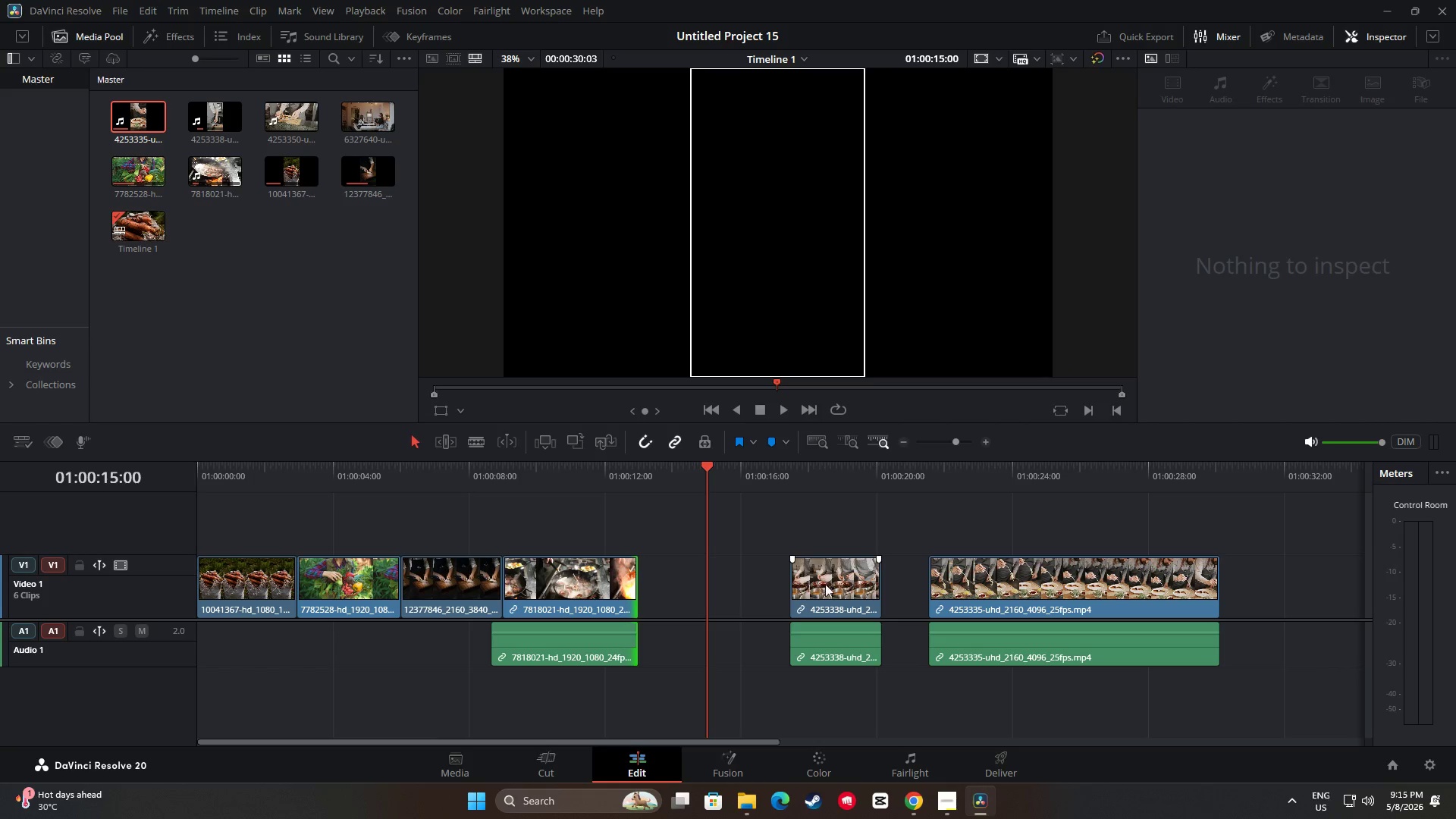 
left_click_drag(start_coordinate=[843, 586], to_coordinate=[695, 583])
 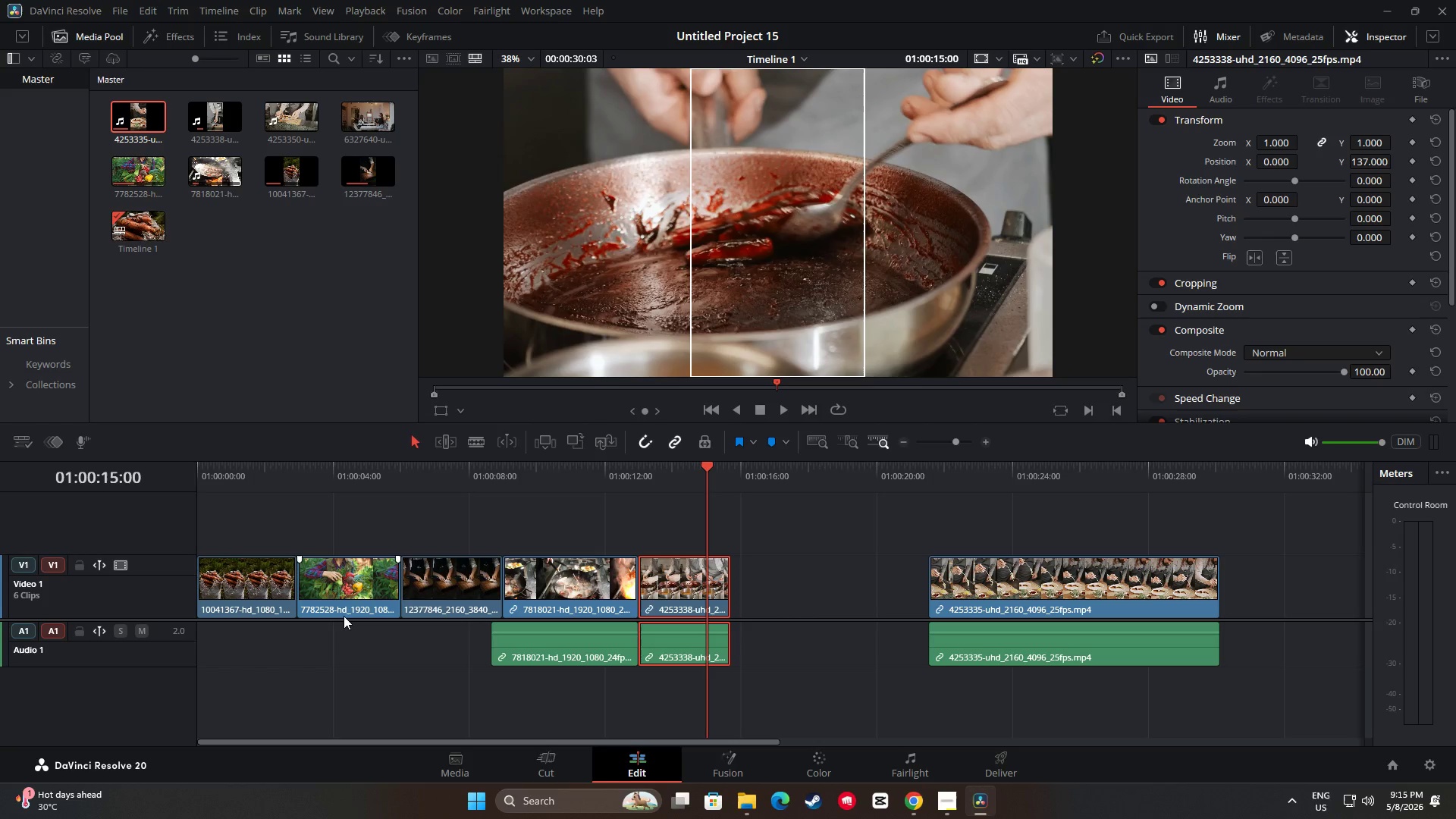 
wait(14.58)
 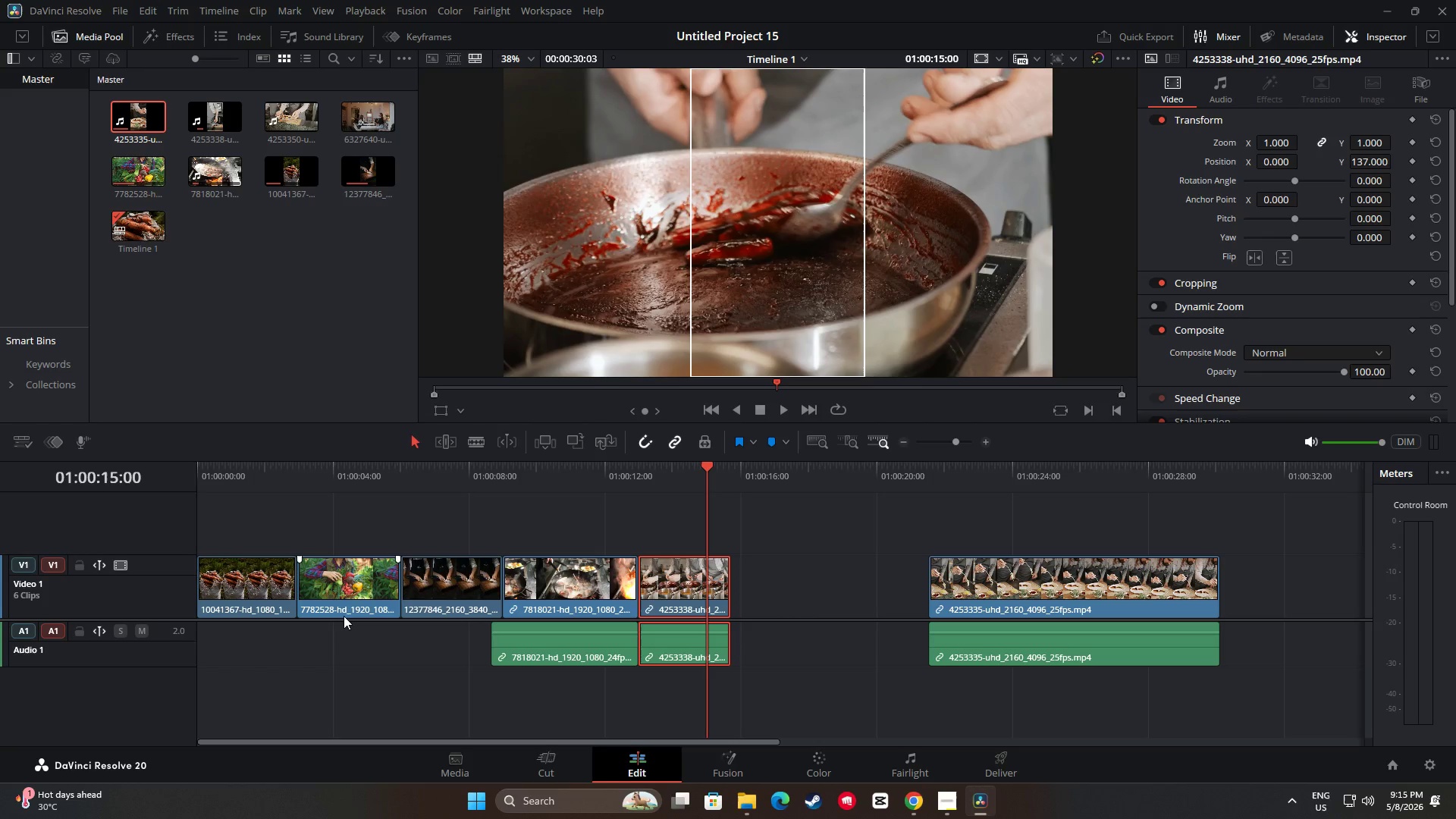 
left_click_drag(start_coordinate=[706, 468], to_coordinate=[799, 549])
 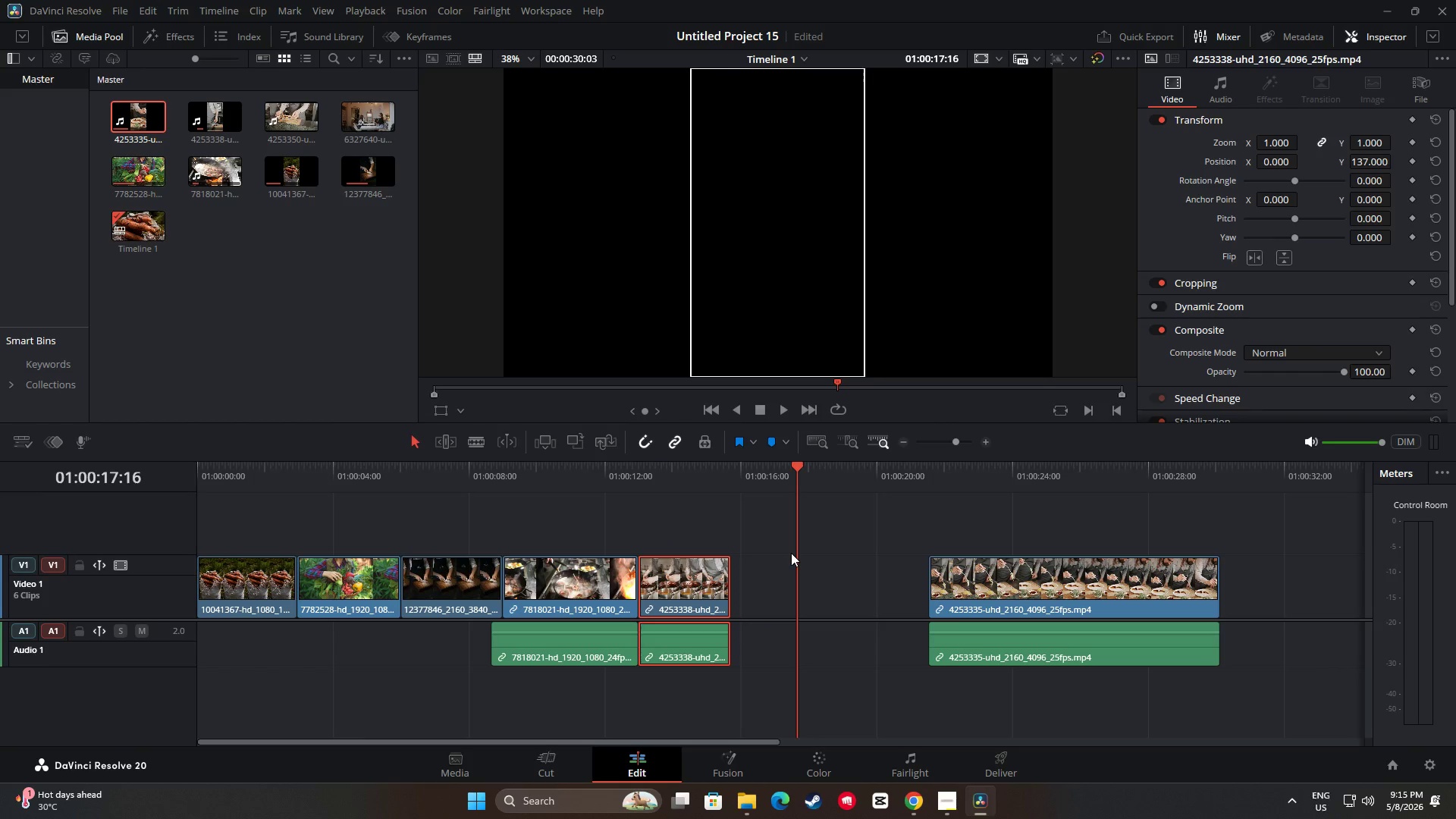 
right_click([791, 551])
 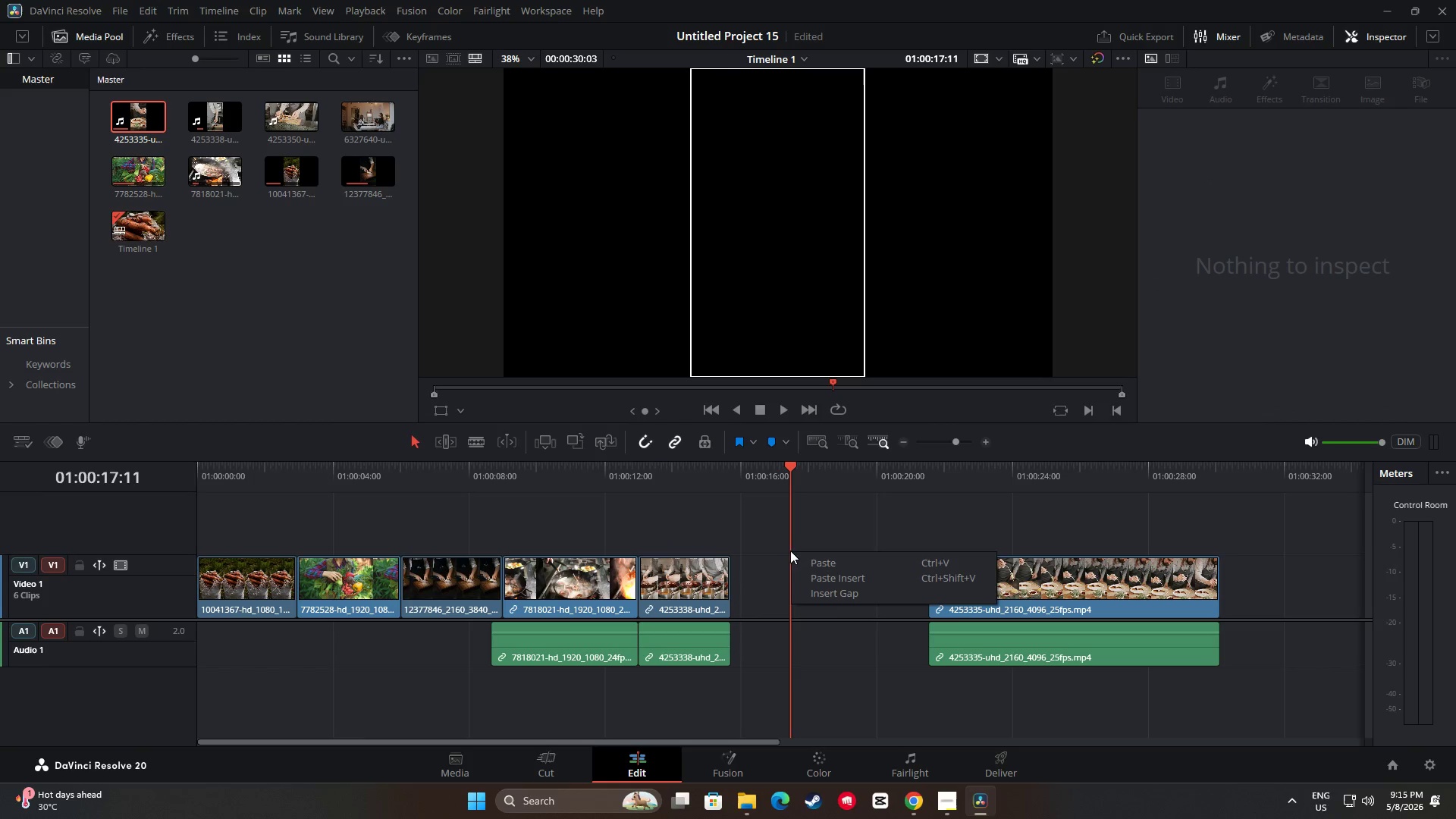 
left_click([791, 500])
 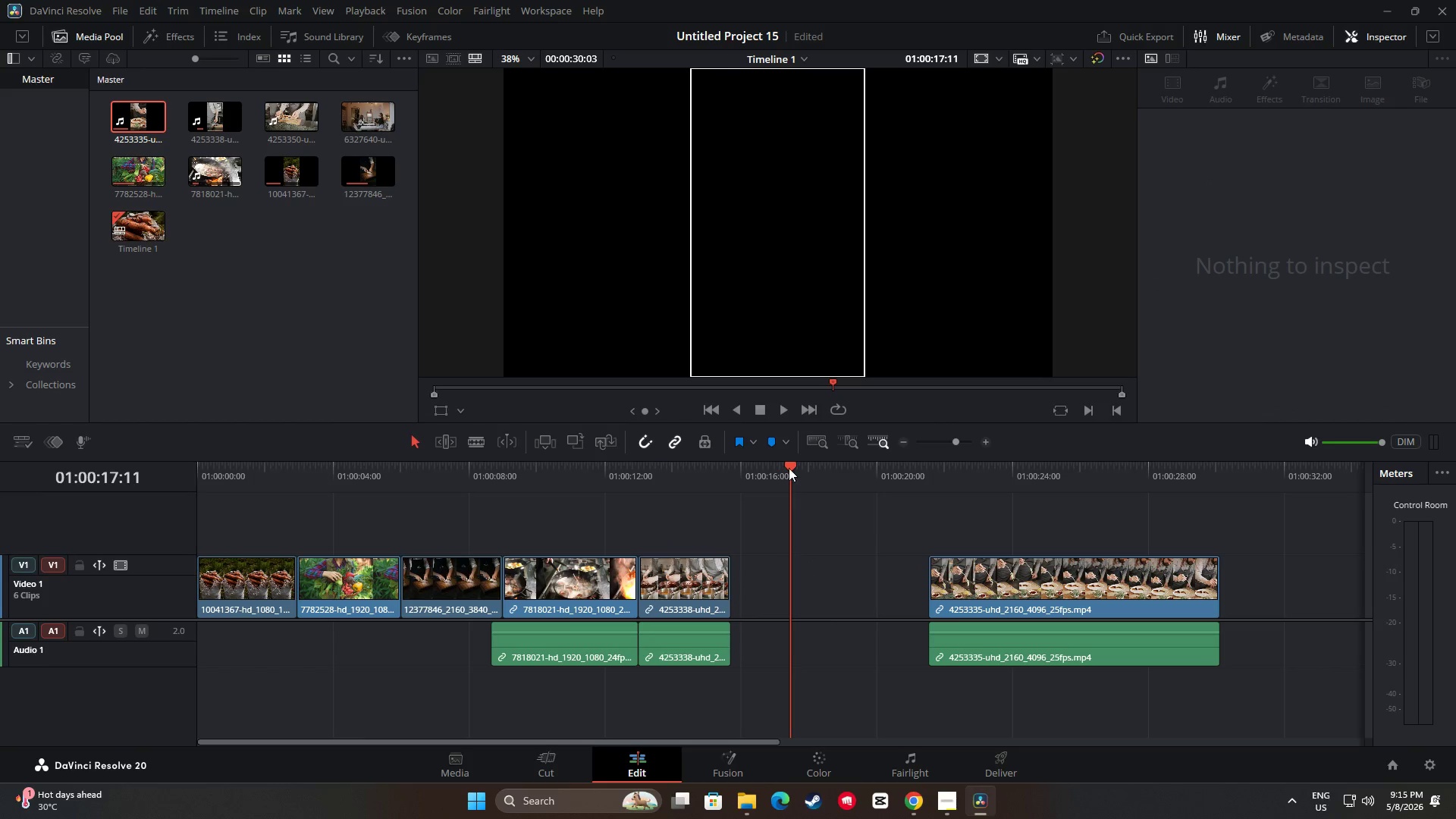 
left_click_drag(start_coordinate=[789, 465], to_coordinate=[477, 484])
 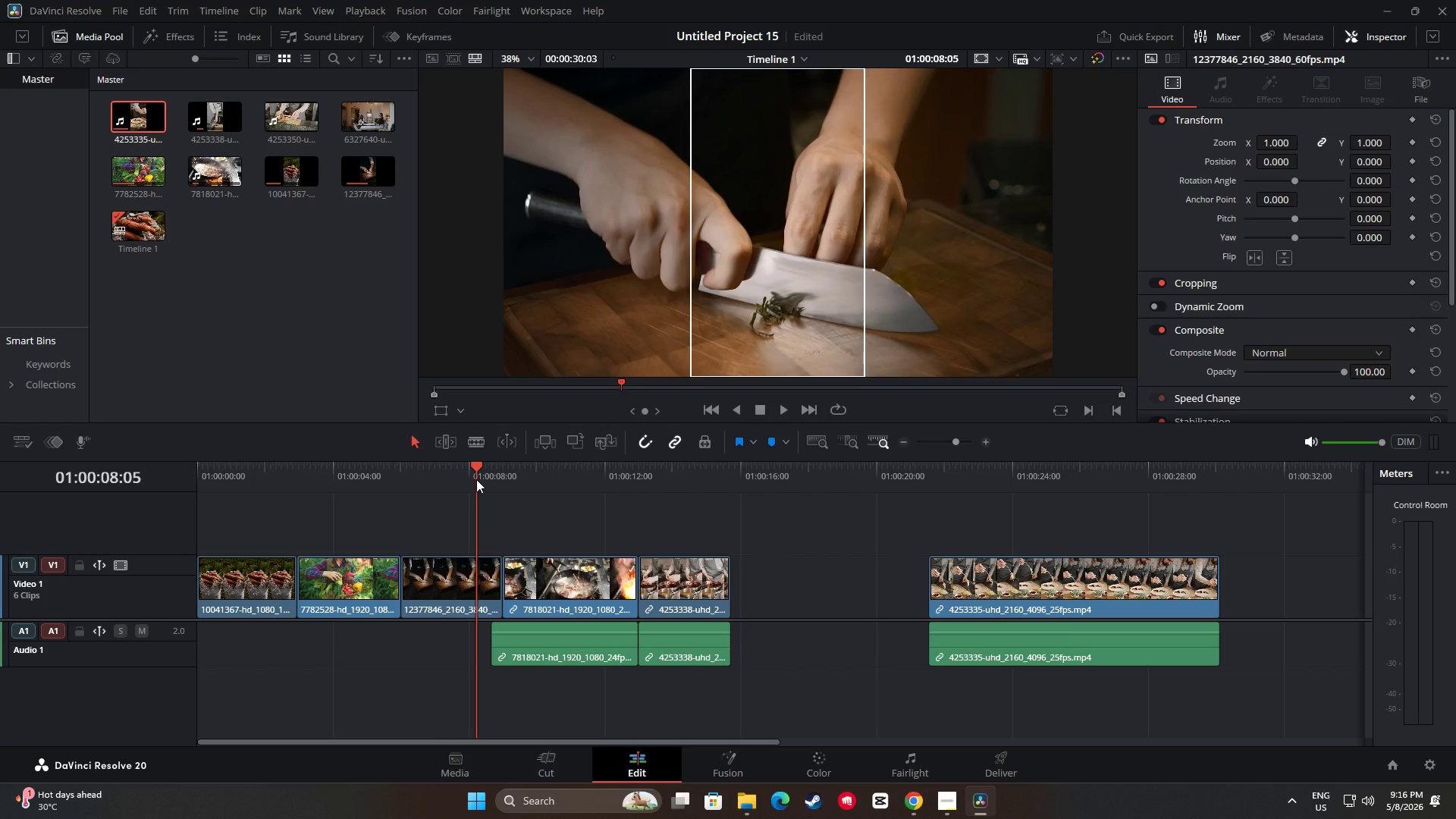 
left_click_drag(start_coordinate=[651, 742], to_coordinate=[641, 742])
 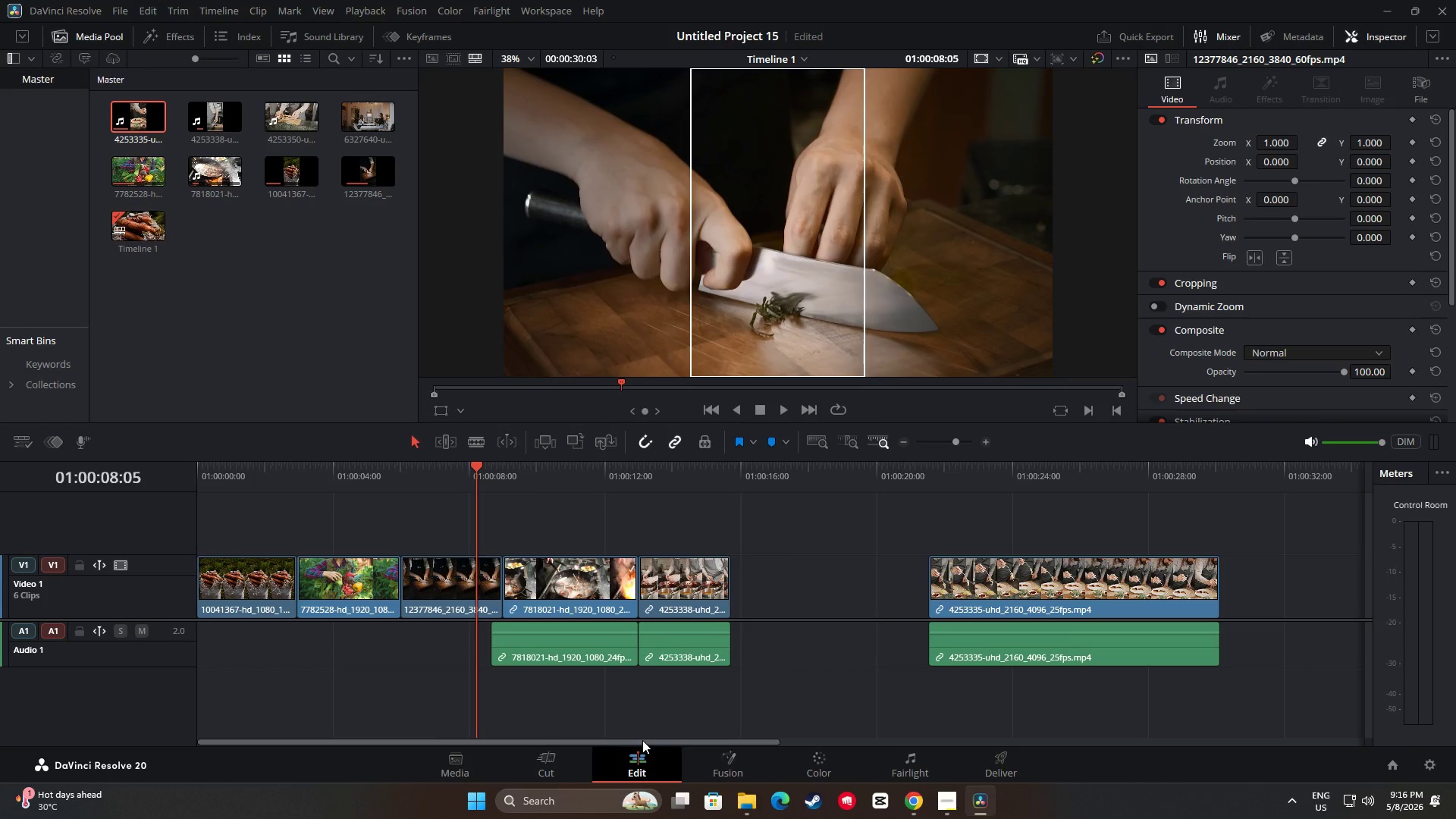 
left_click_drag(start_coordinate=[642, 741], to_coordinate=[627, 741])
 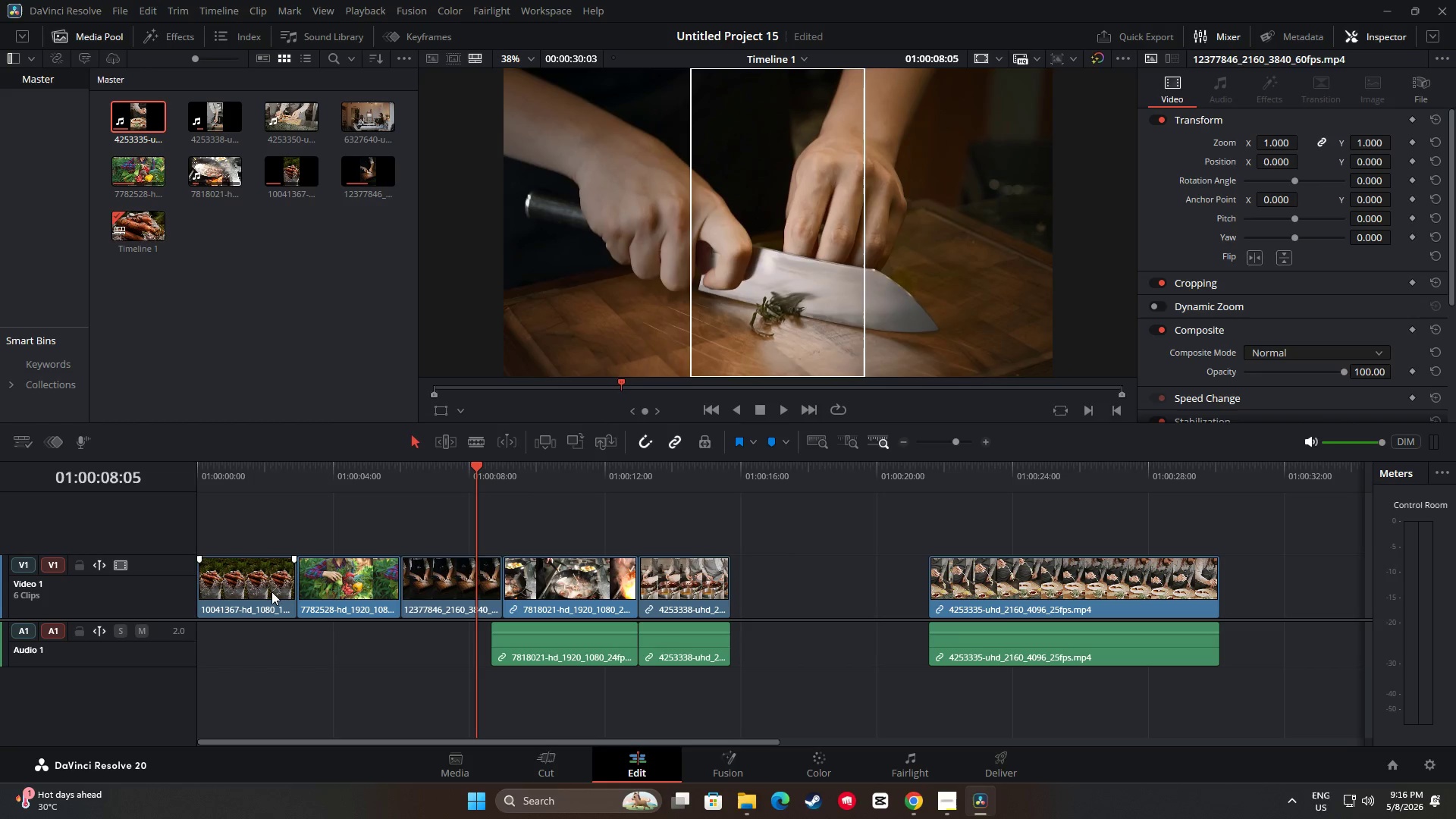 
left_click([265, 588])
 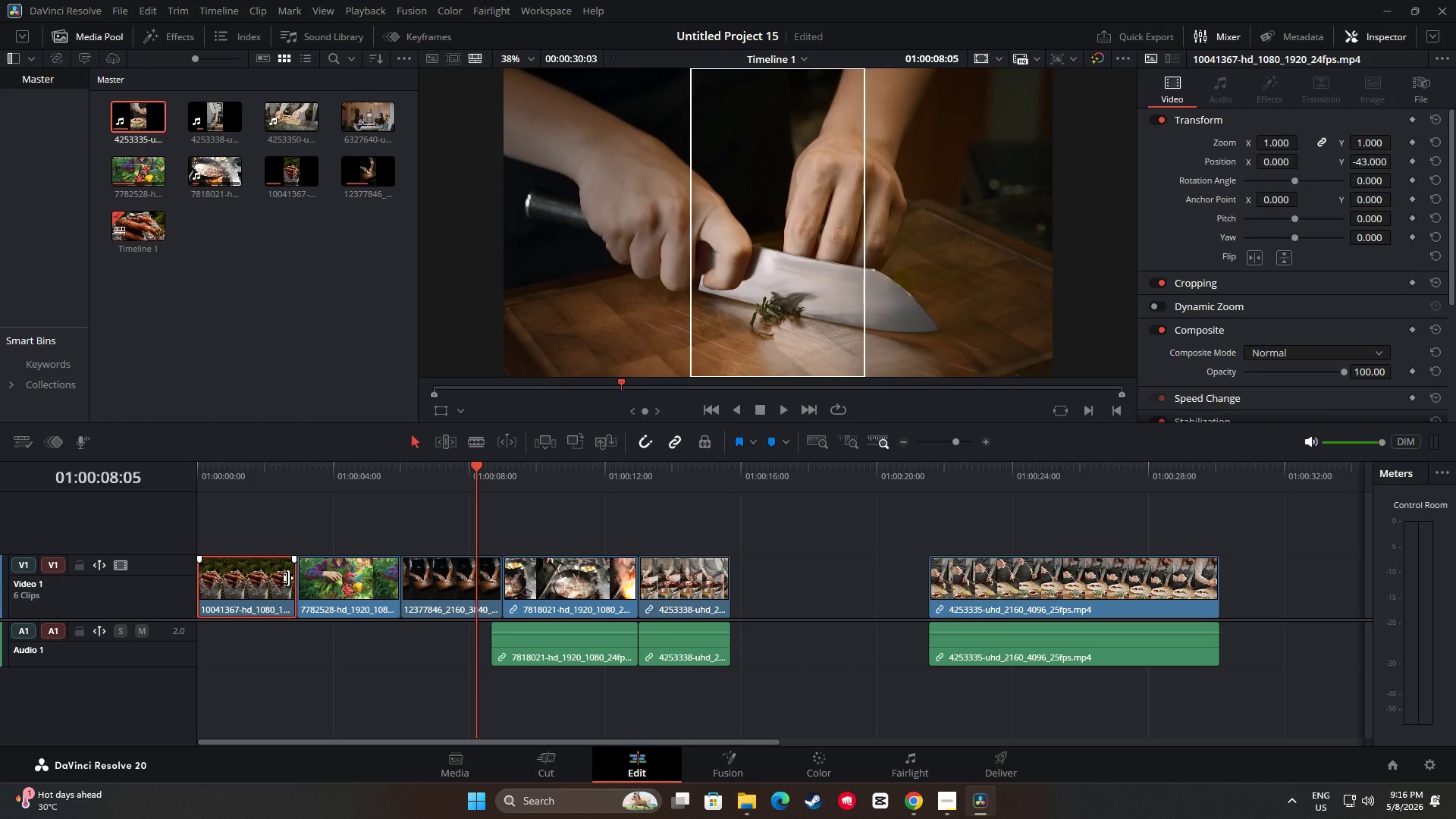 
left_click_drag(start_coordinate=[288, 578], to_coordinate=[264, 579])
 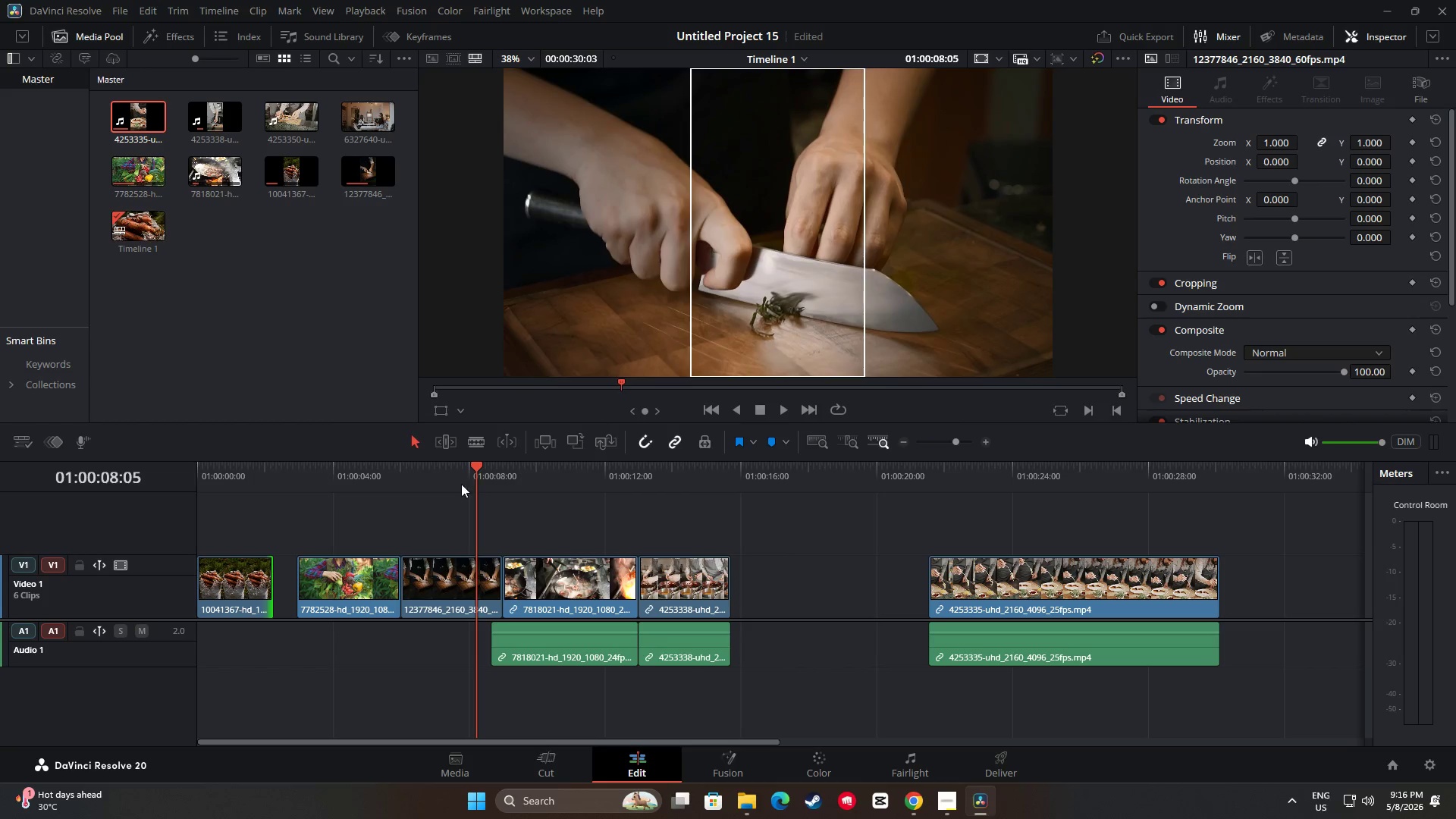 
left_click_drag(start_coordinate=[480, 471], to_coordinate=[273, 477])
 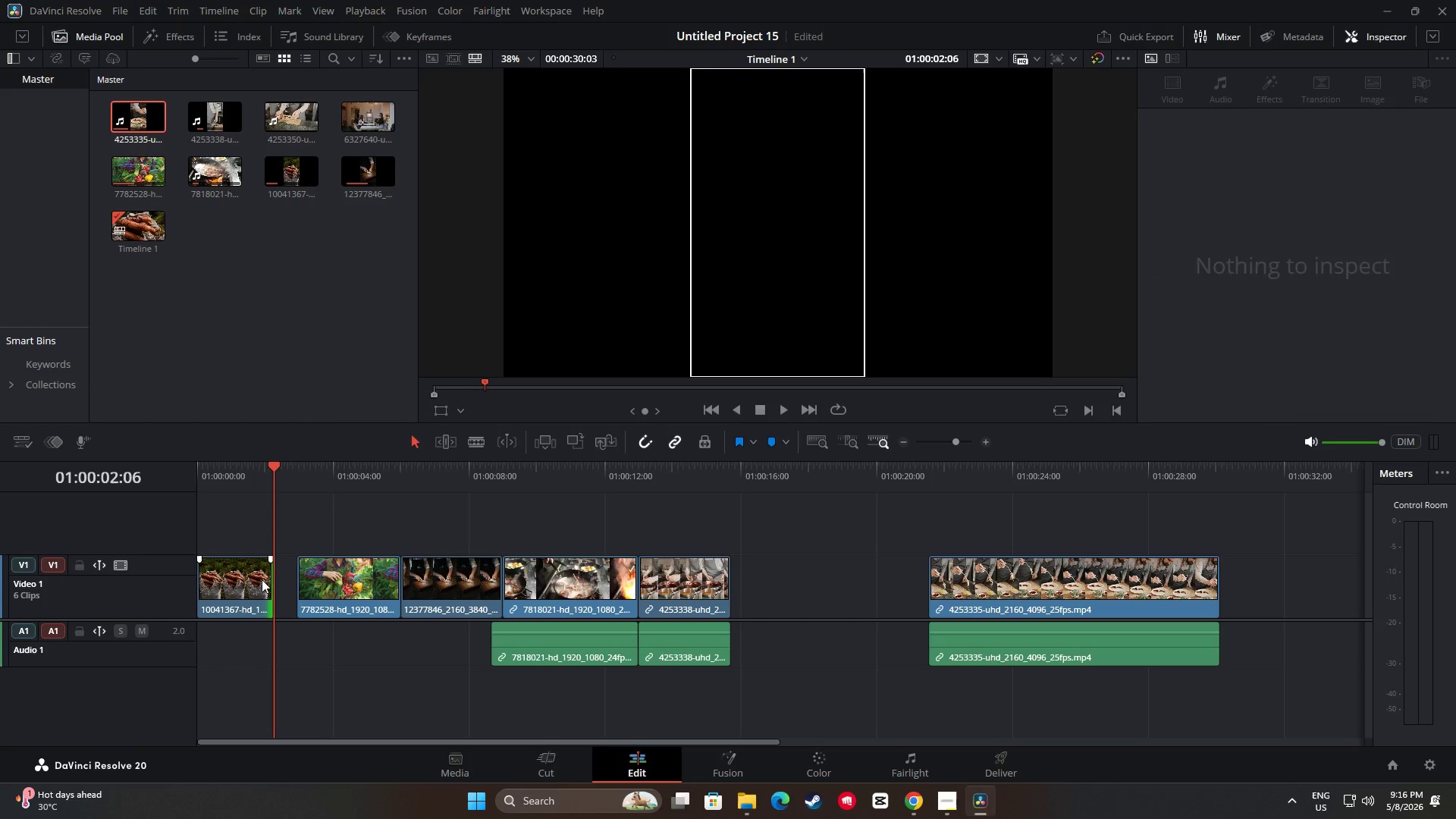 
left_click([262, 579])
 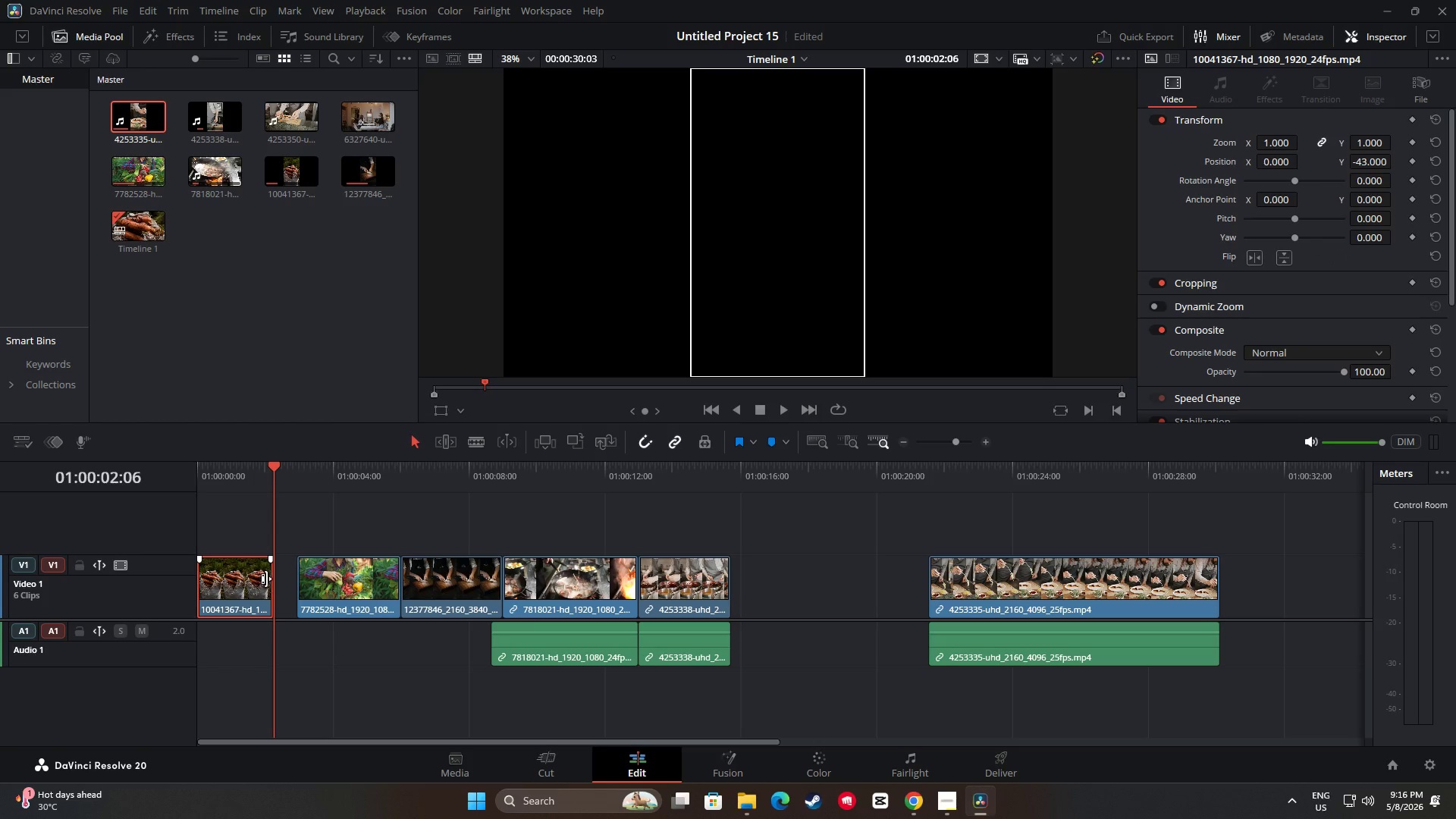 
left_click_drag(start_coordinate=[266, 579], to_coordinate=[244, 578])
 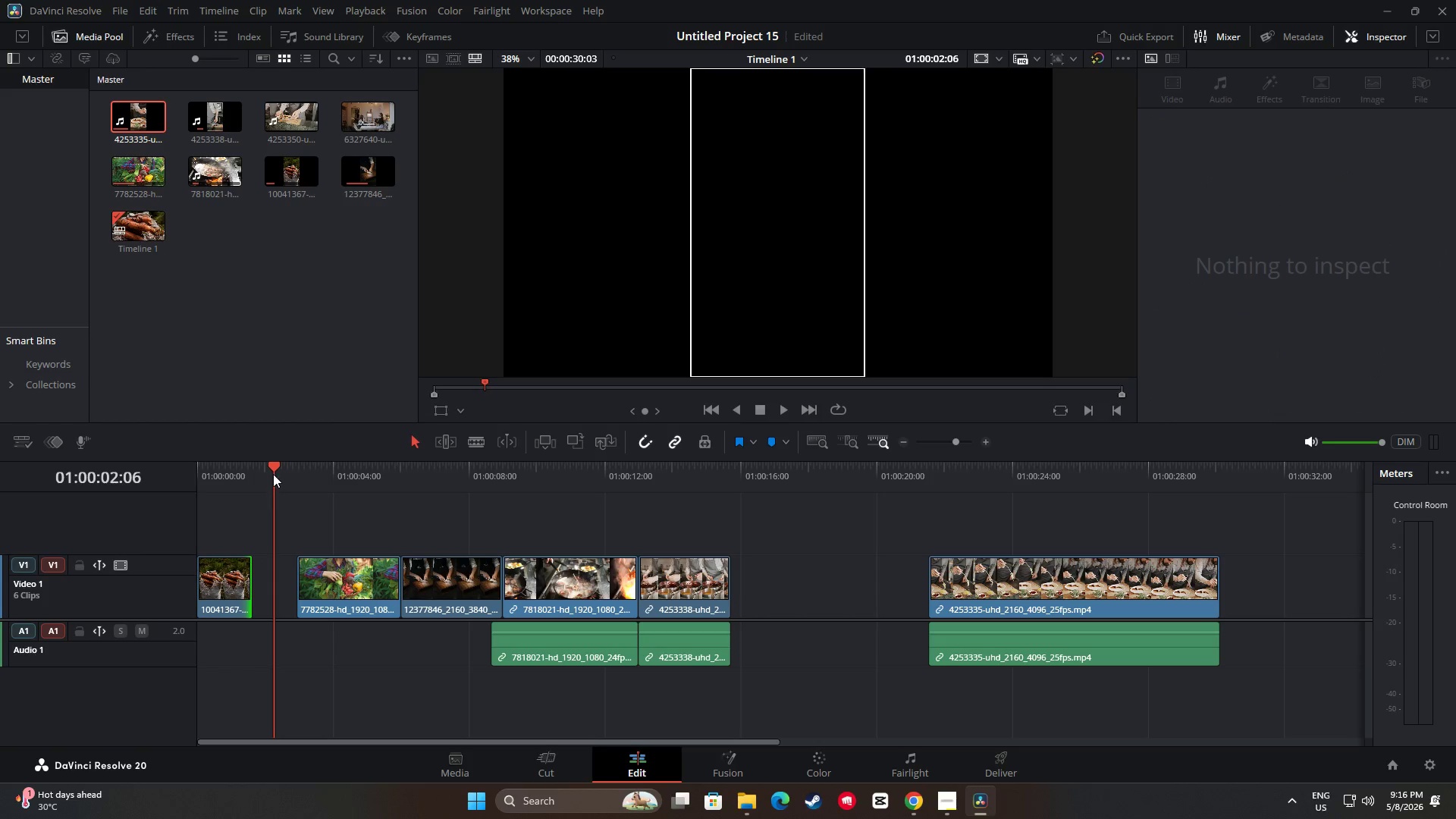 
left_click_drag(start_coordinate=[275, 468], to_coordinate=[265, 469])
 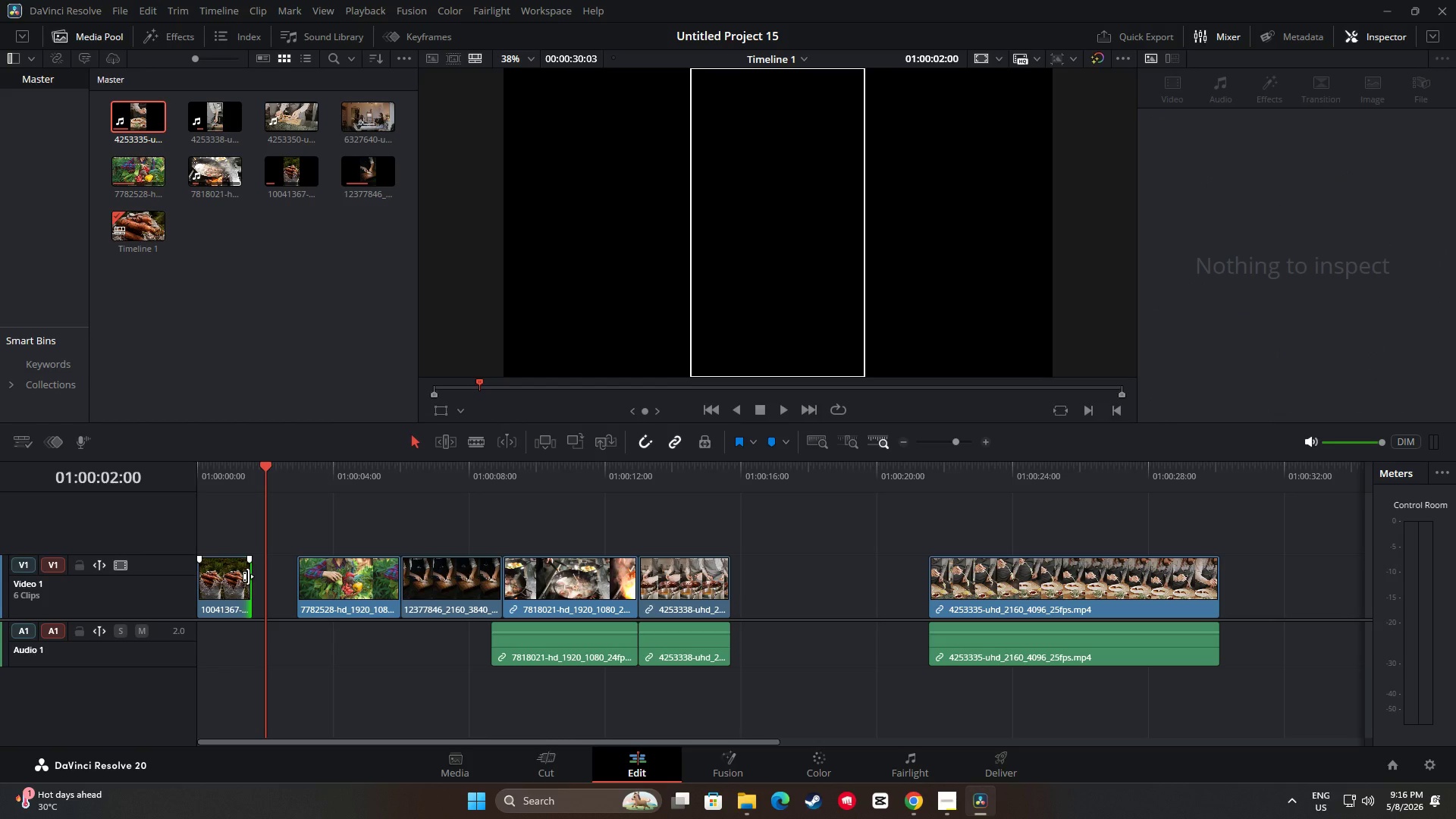 
left_click_drag(start_coordinate=[248, 576], to_coordinate=[258, 576])
 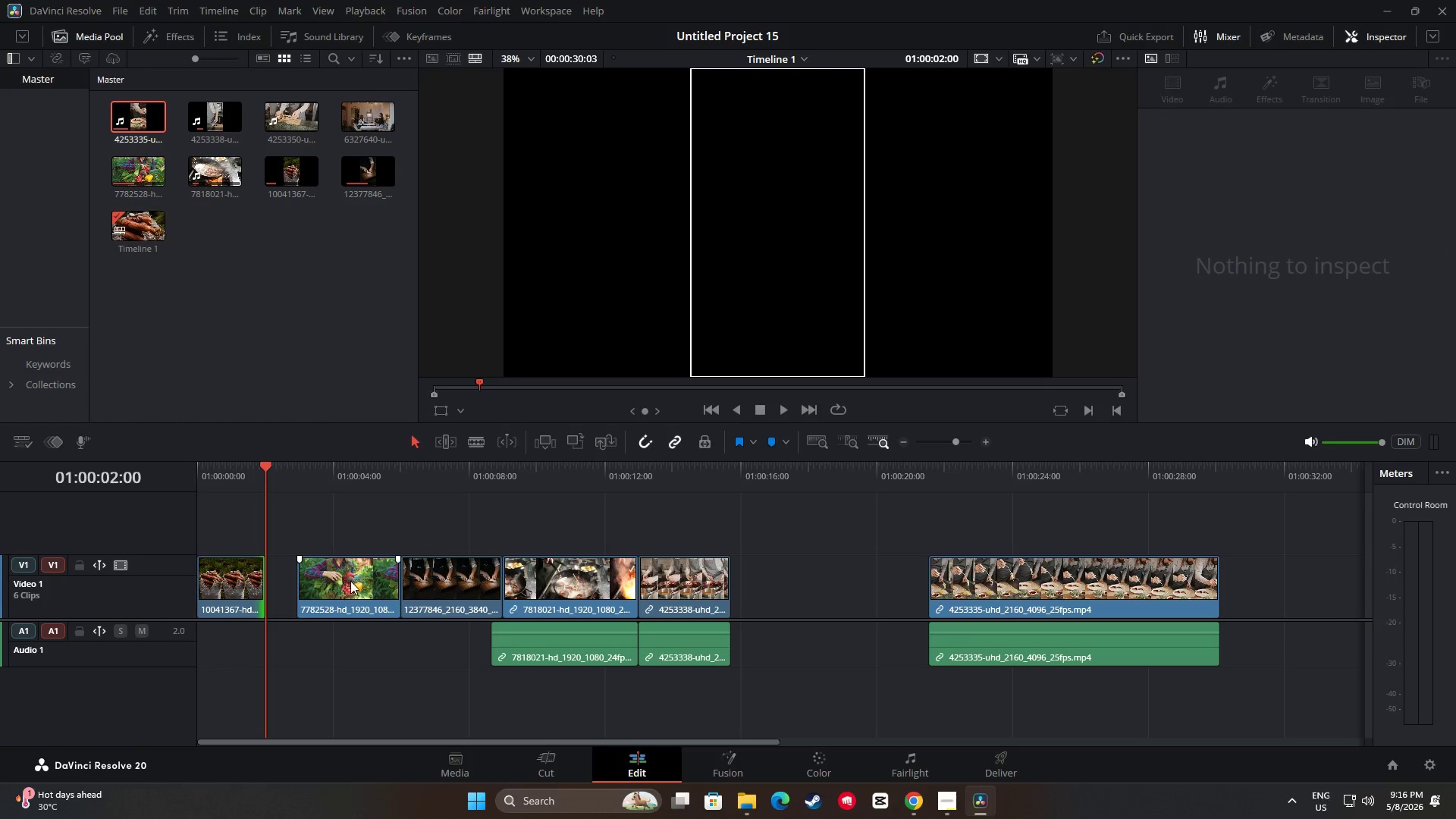 
left_click_drag(start_coordinate=[351, 581], to_coordinate=[322, 582])
 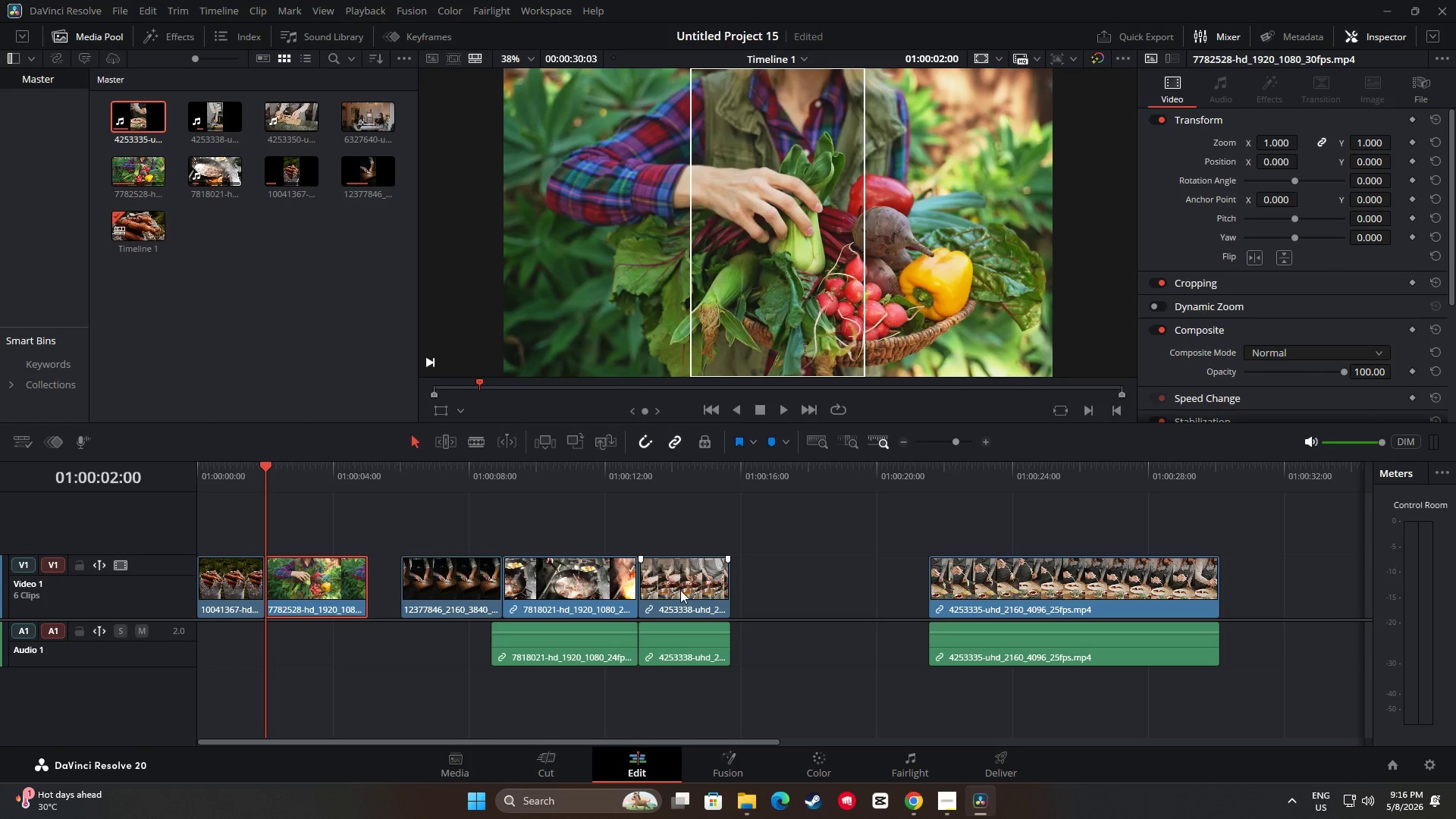 
left_click_drag(start_coordinate=[691, 589], to_coordinate=[795, 591])
 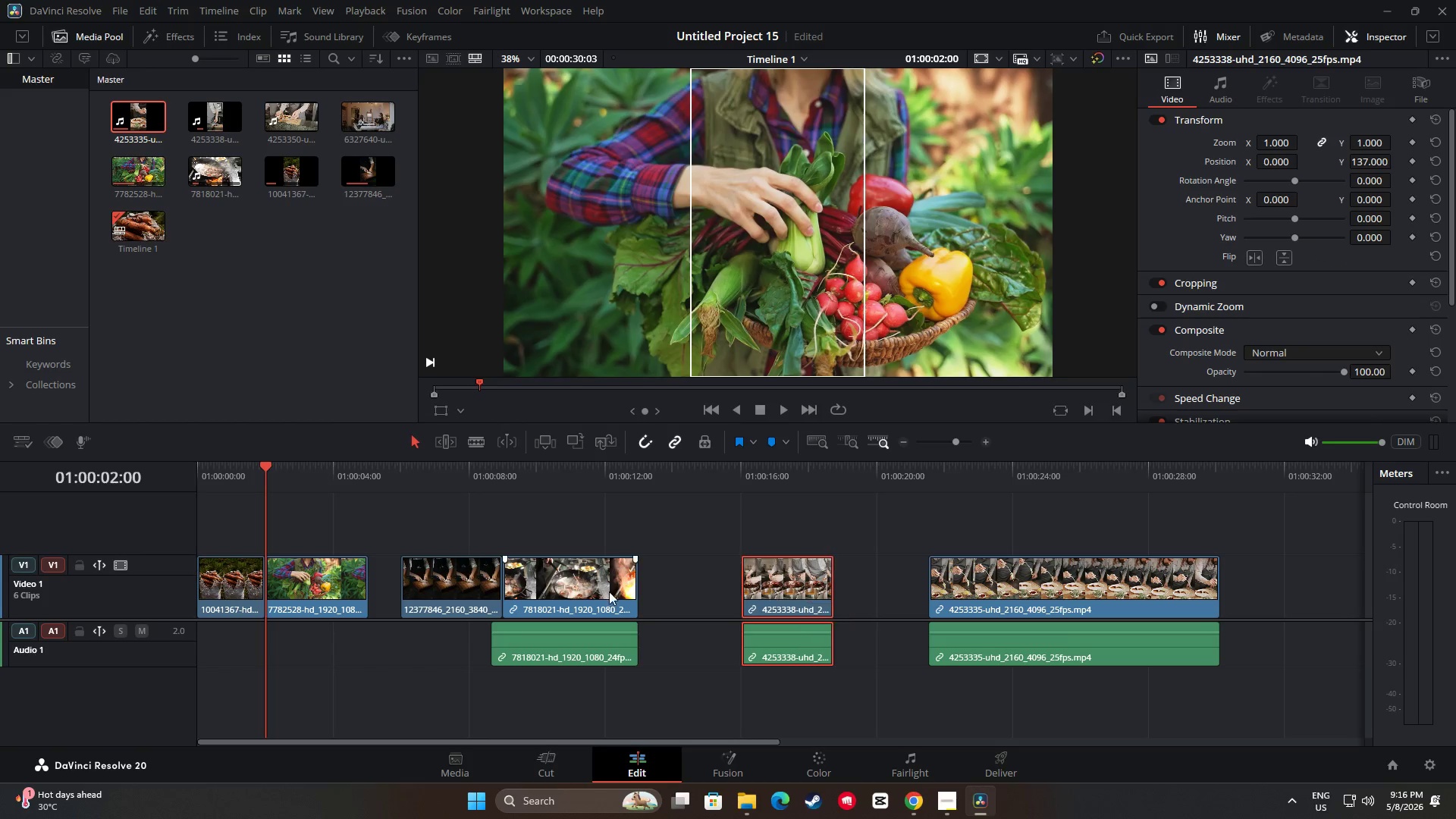 
left_click_drag(start_coordinate=[604, 592], to_coordinate=[668, 592])
 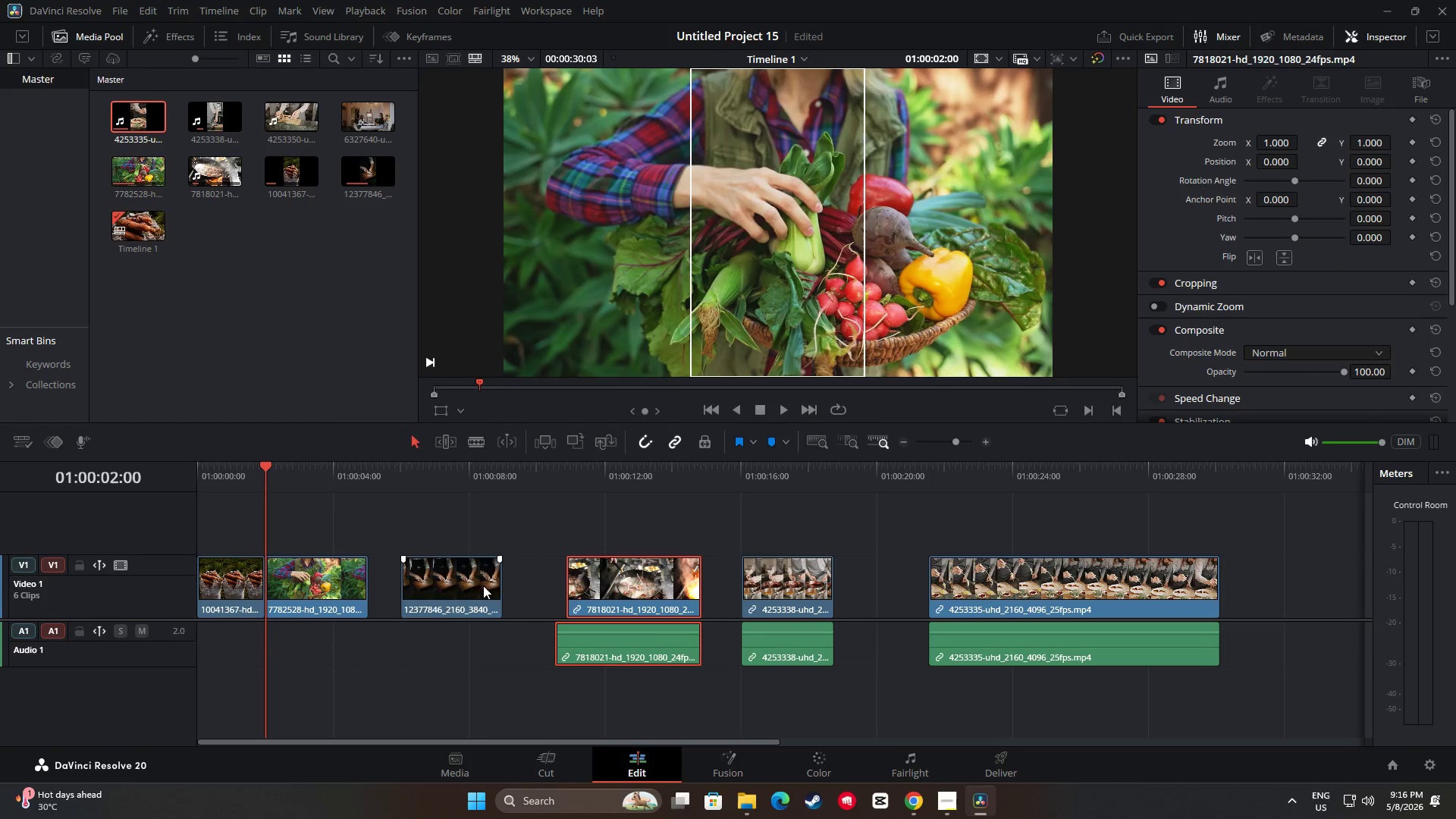 
left_click_drag(start_coordinate=[450, 584], to_coordinate=[514, 585])
 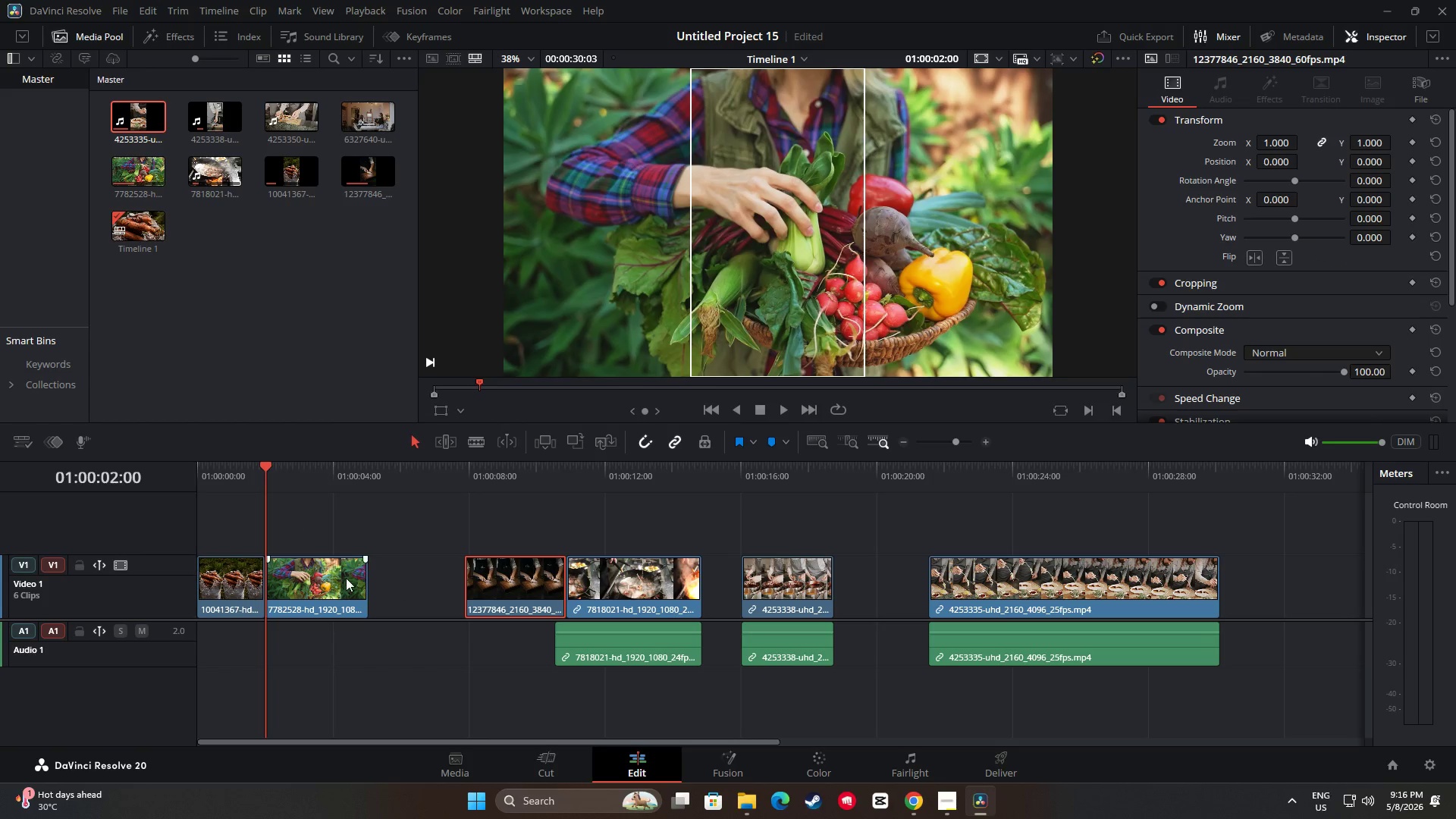 
left_click([345, 579])
 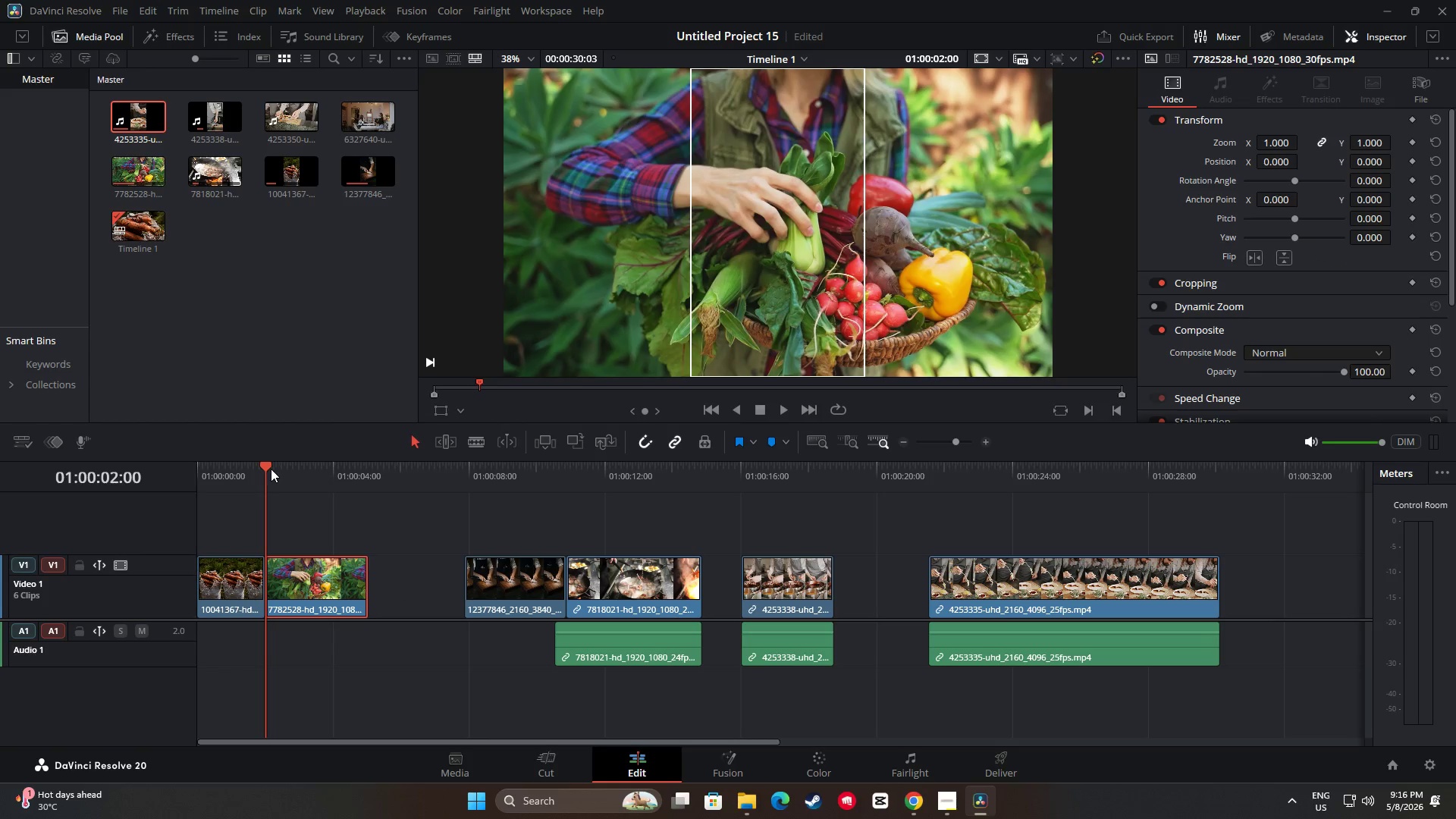 
left_click_drag(start_coordinate=[265, 466], to_coordinate=[401, 491])
 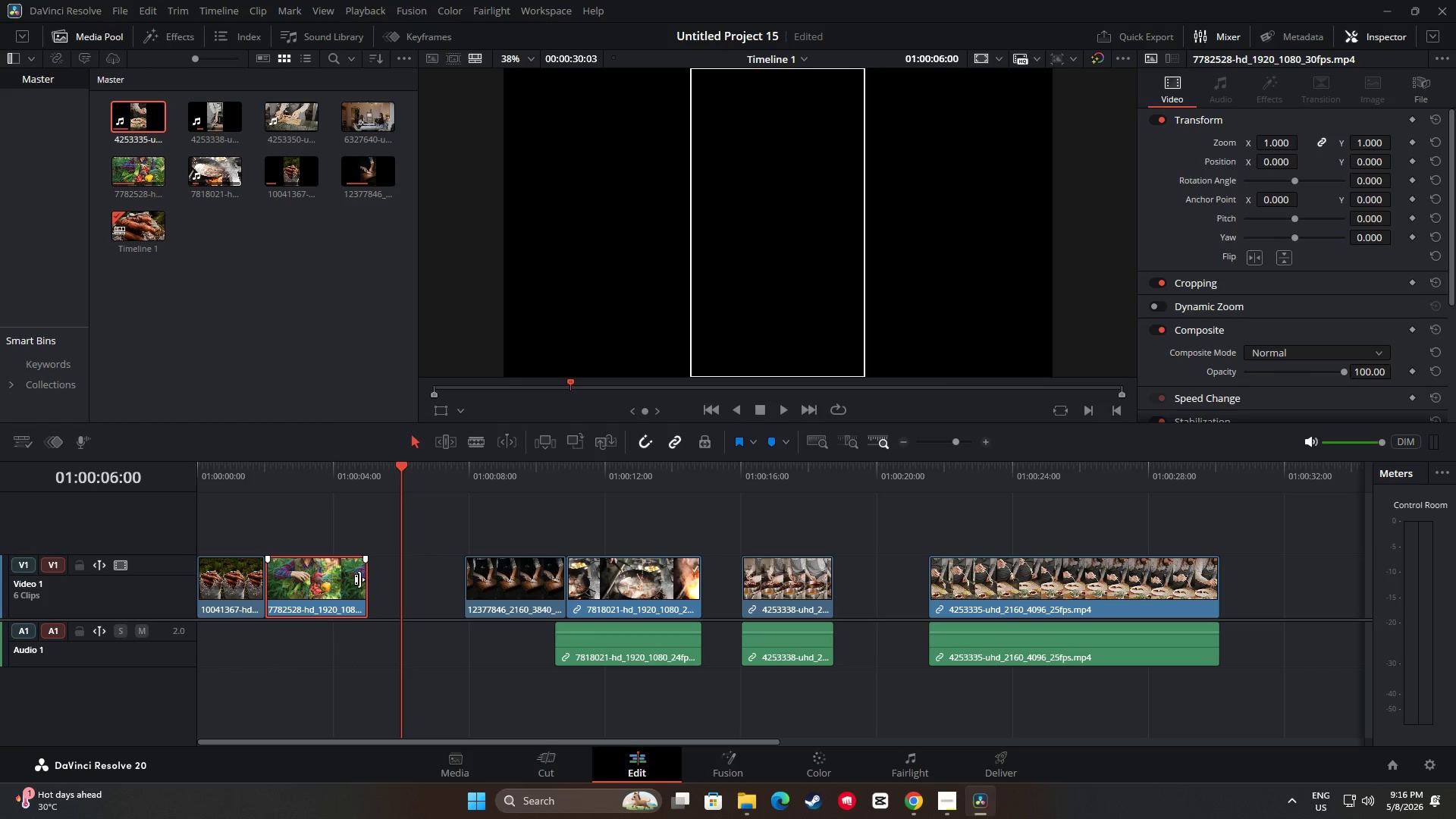 
left_click_drag(start_coordinate=[359, 579], to_coordinate=[391, 578])
 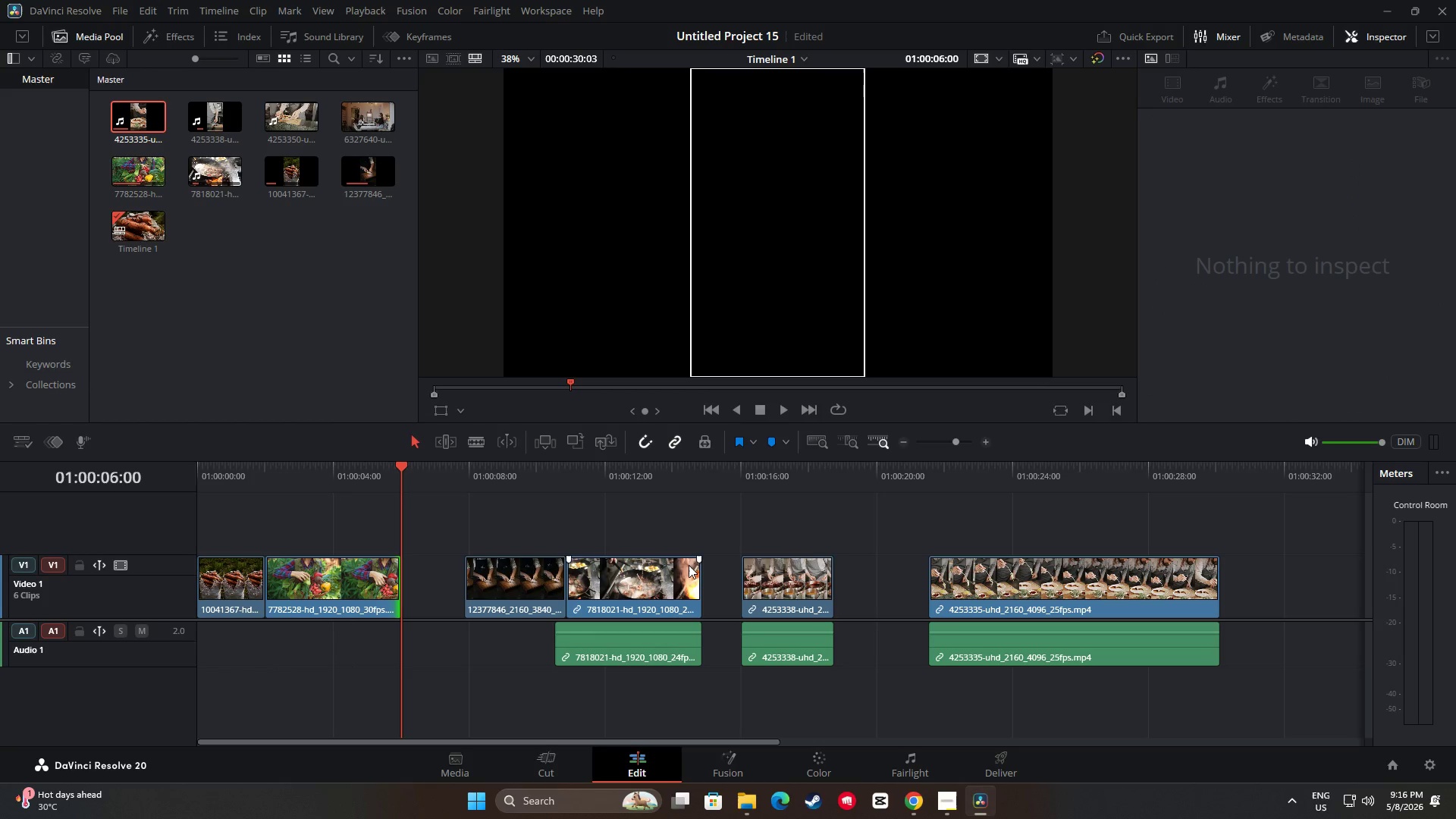 
left_click_drag(start_coordinate=[973, 588], to_coordinate=[1020, 595])
 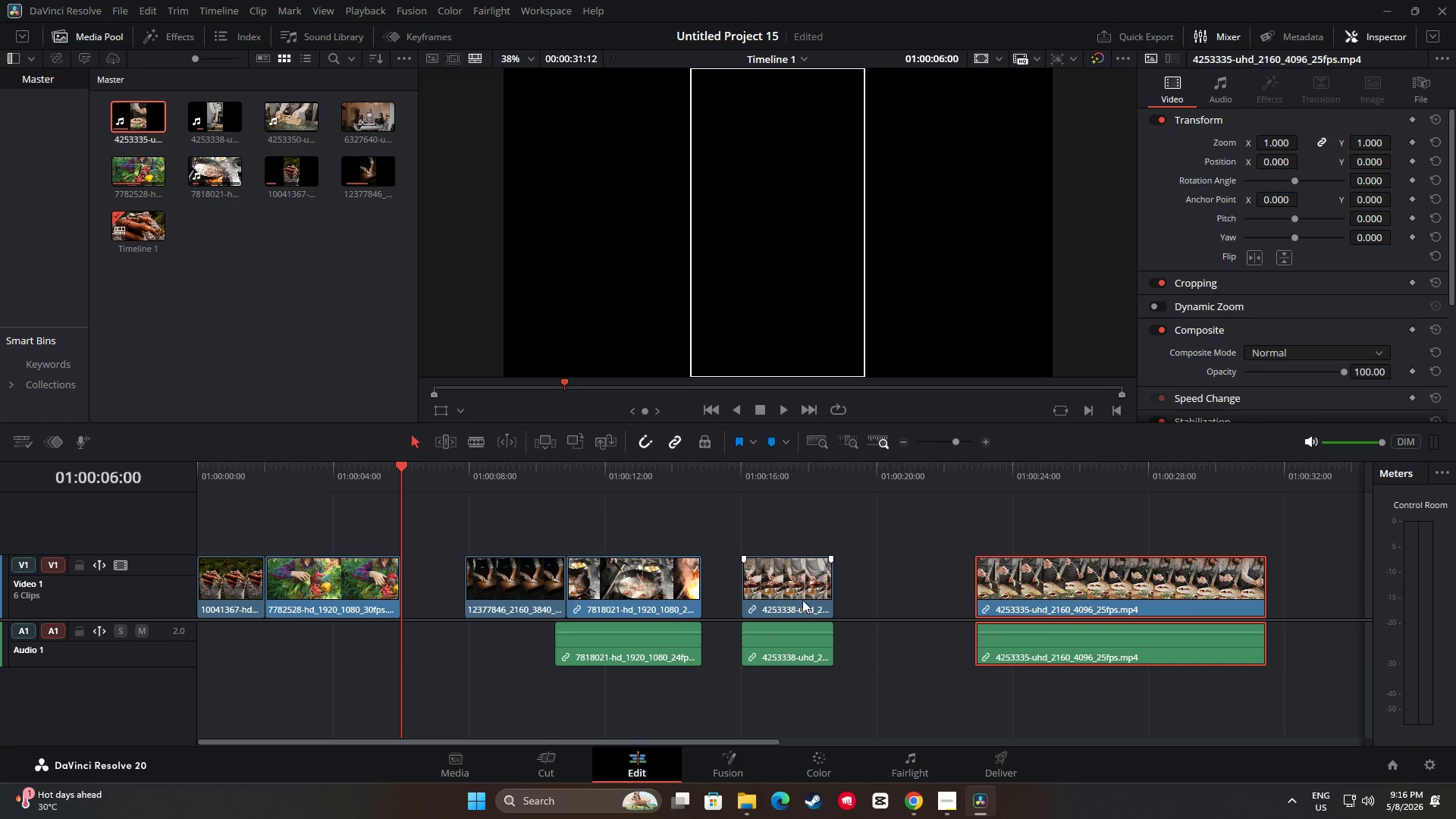 
left_click_drag(start_coordinate=[800, 600], to_coordinate=[897, 595])
 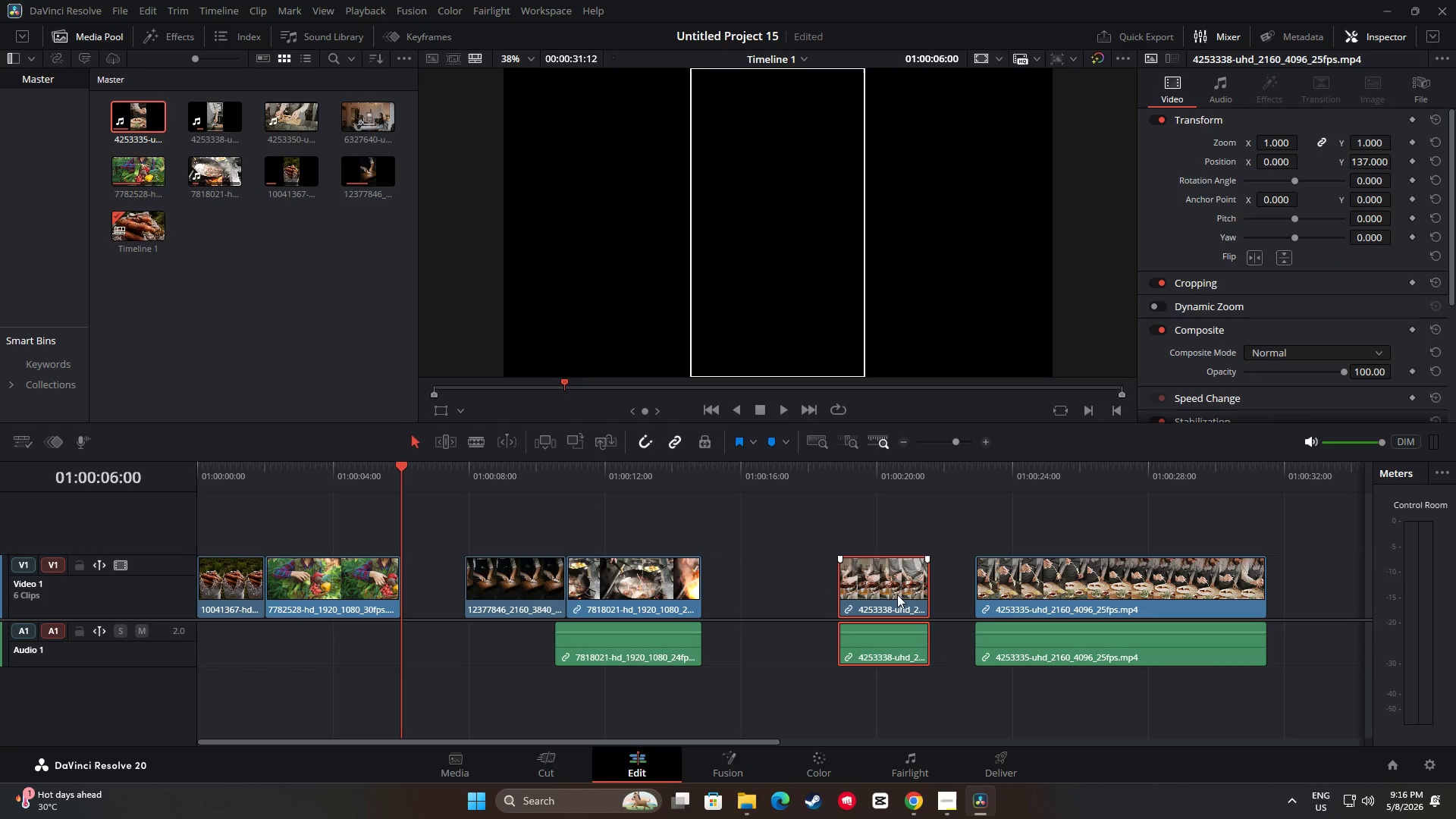 
left_click_drag(start_coordinate=[897, 595], to_coordinate=[940, 594])
 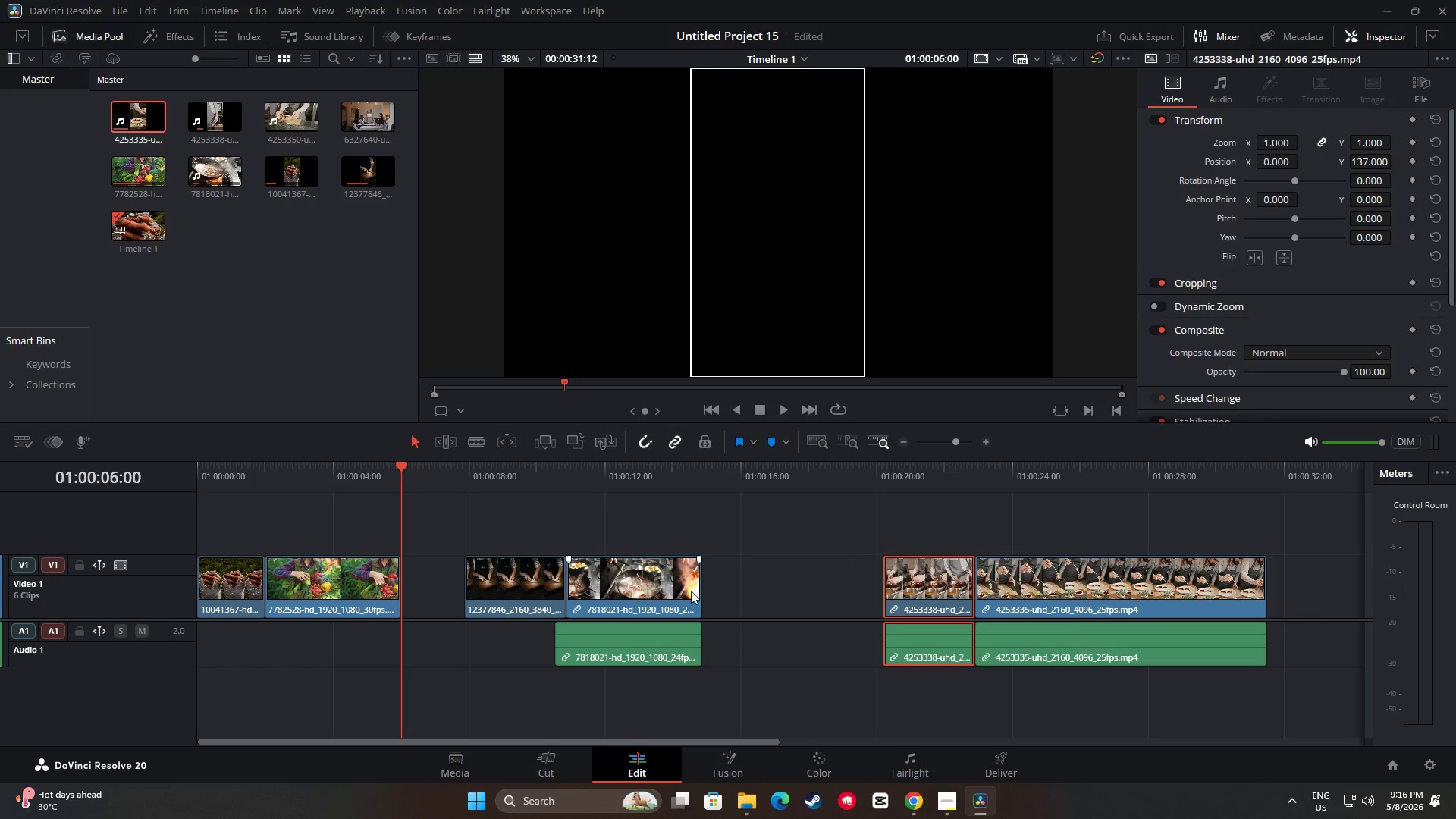 
left_click_drag(start_coordinate=[680, 589], to_coordinate=[839, 594])
 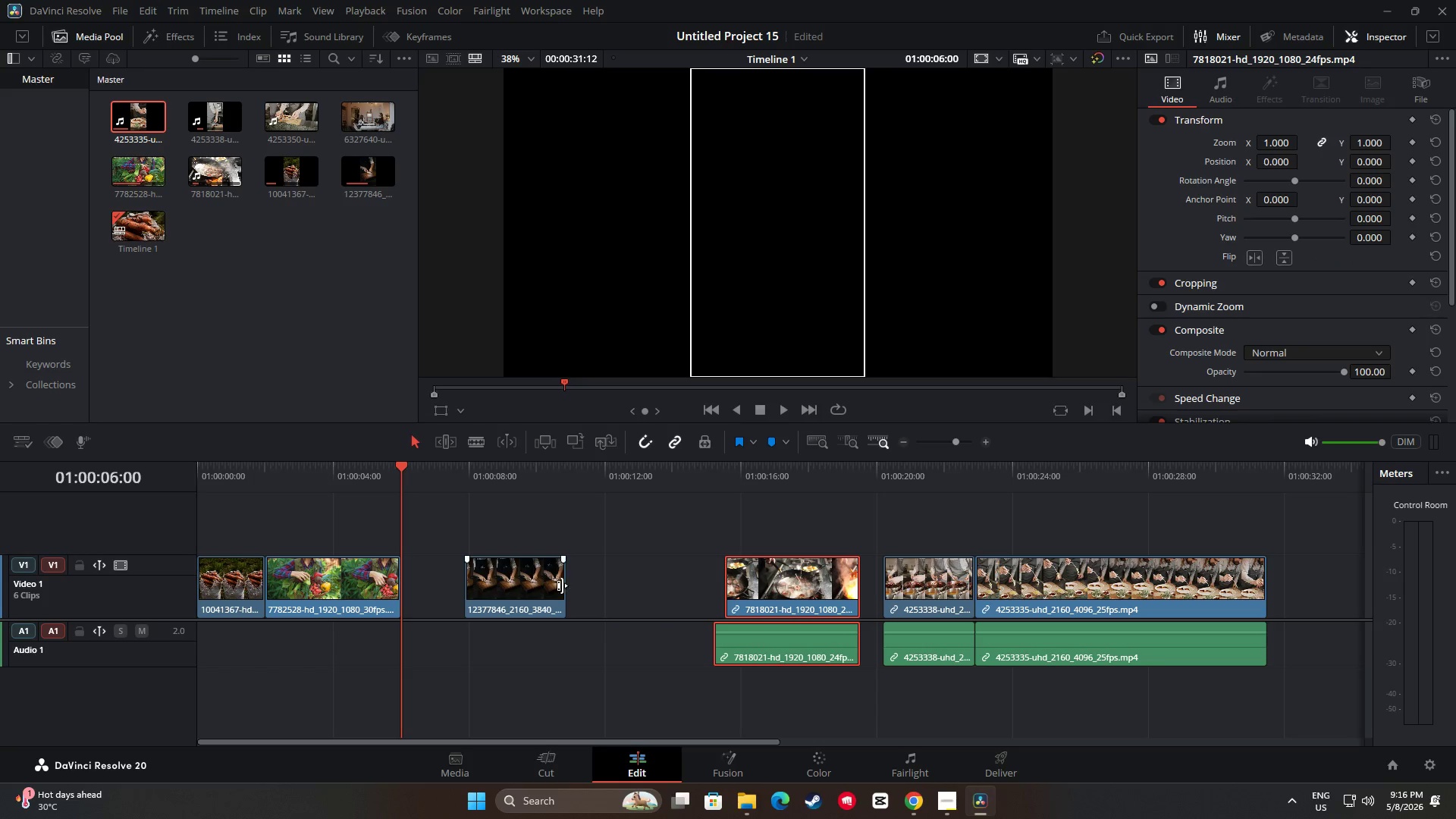 
left_click_drag(start_coordinate=[547, 585], to_coordinate=[667, 591])
 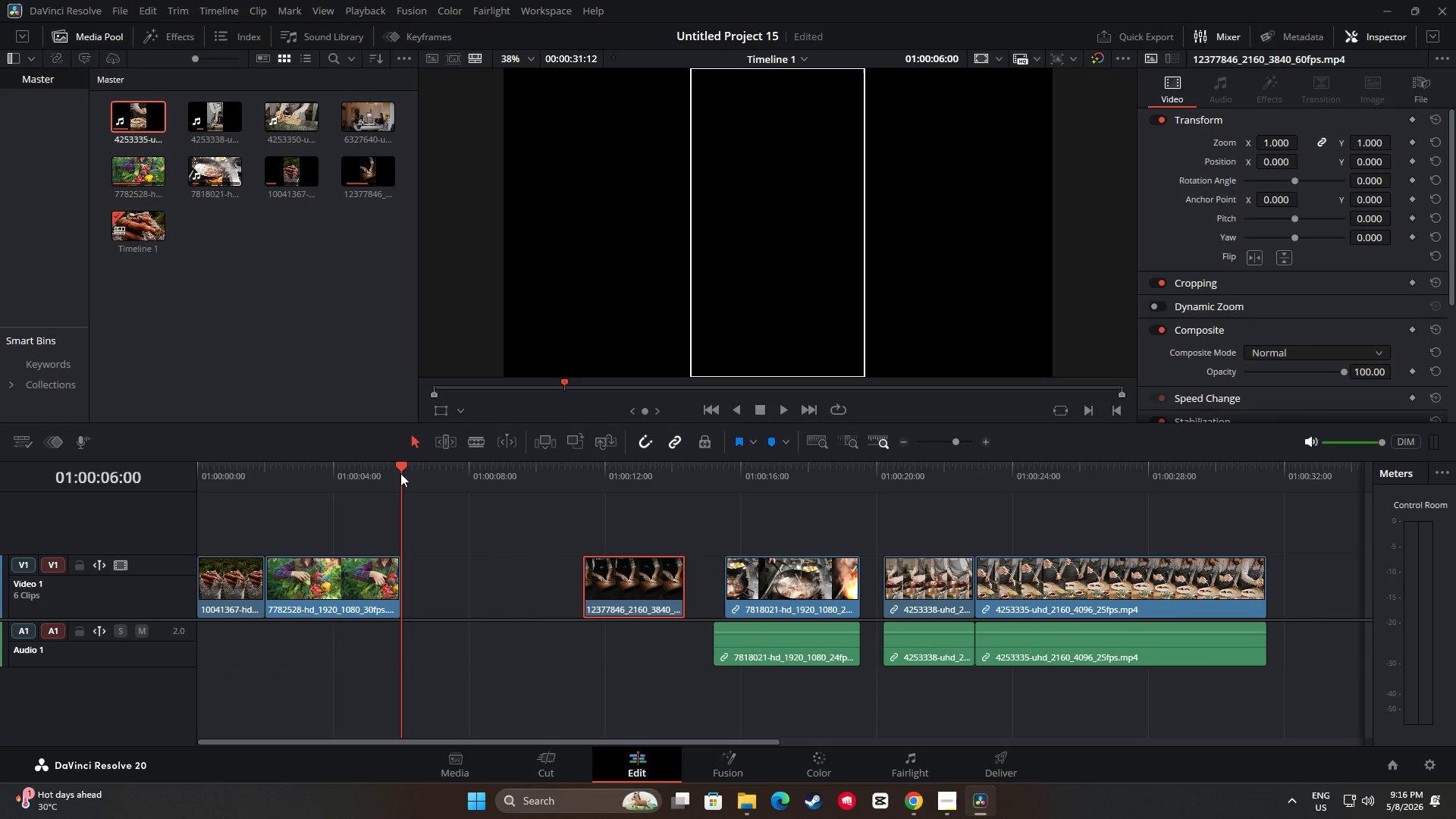 
left_click_drag(start_coordinate=[400, 470], to_coordinate=[388, 491])
 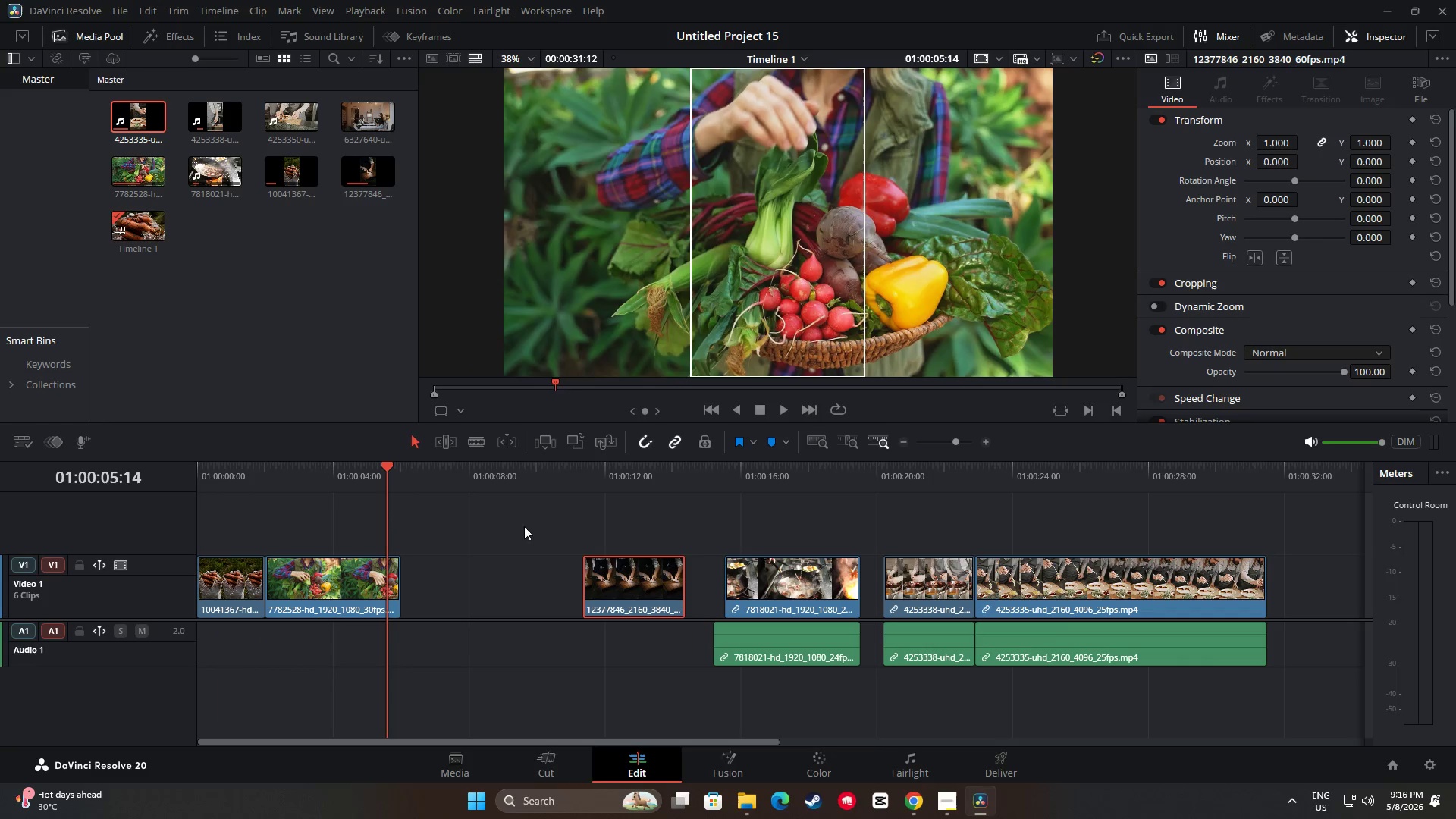 
left_click_drag(start_coordinate=[632, 590], to_coordinate=[450, 579])
 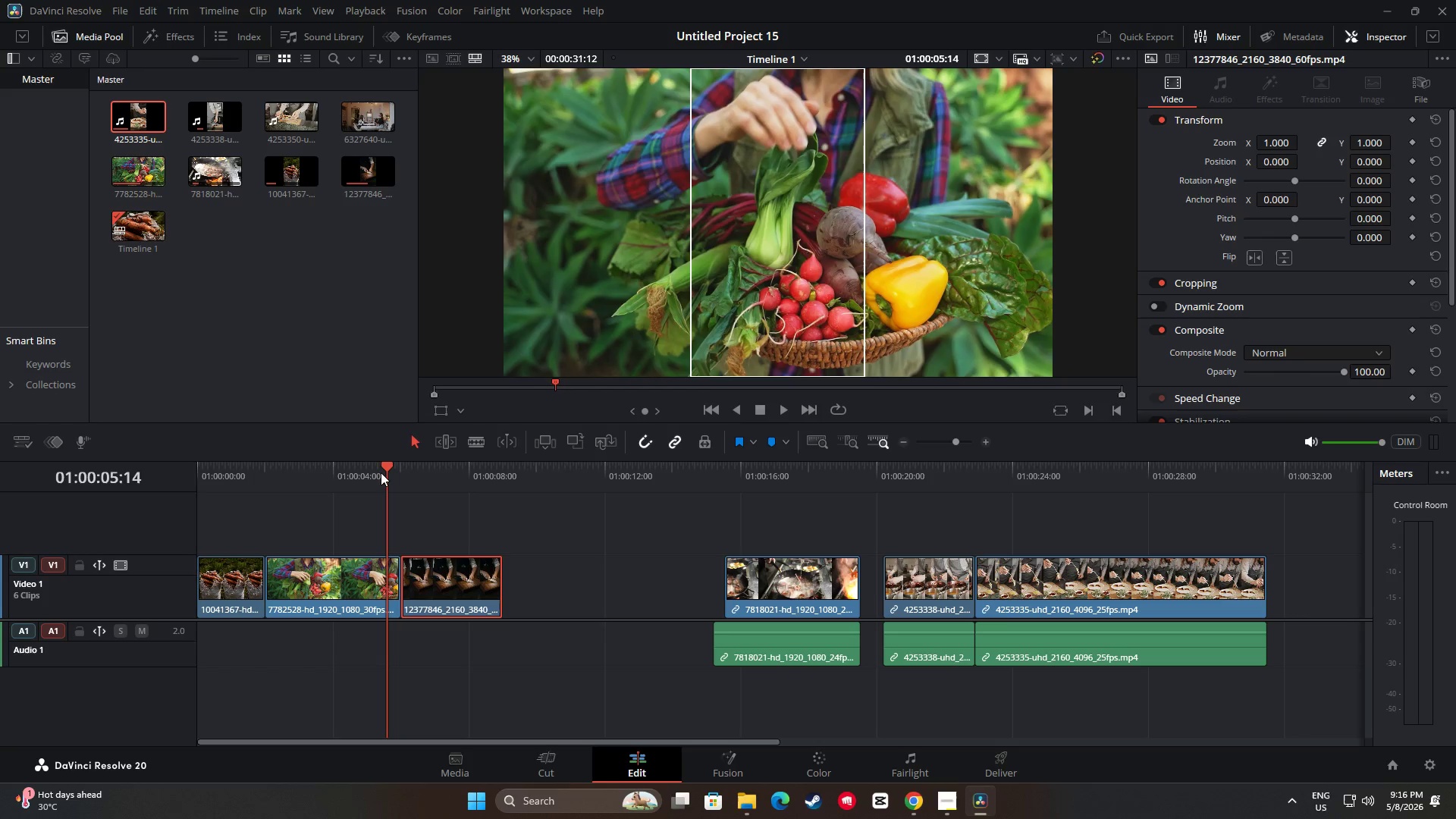 
left_click_drag(start_coordinate=[389, 469], to_coordinate=[538, 485])
 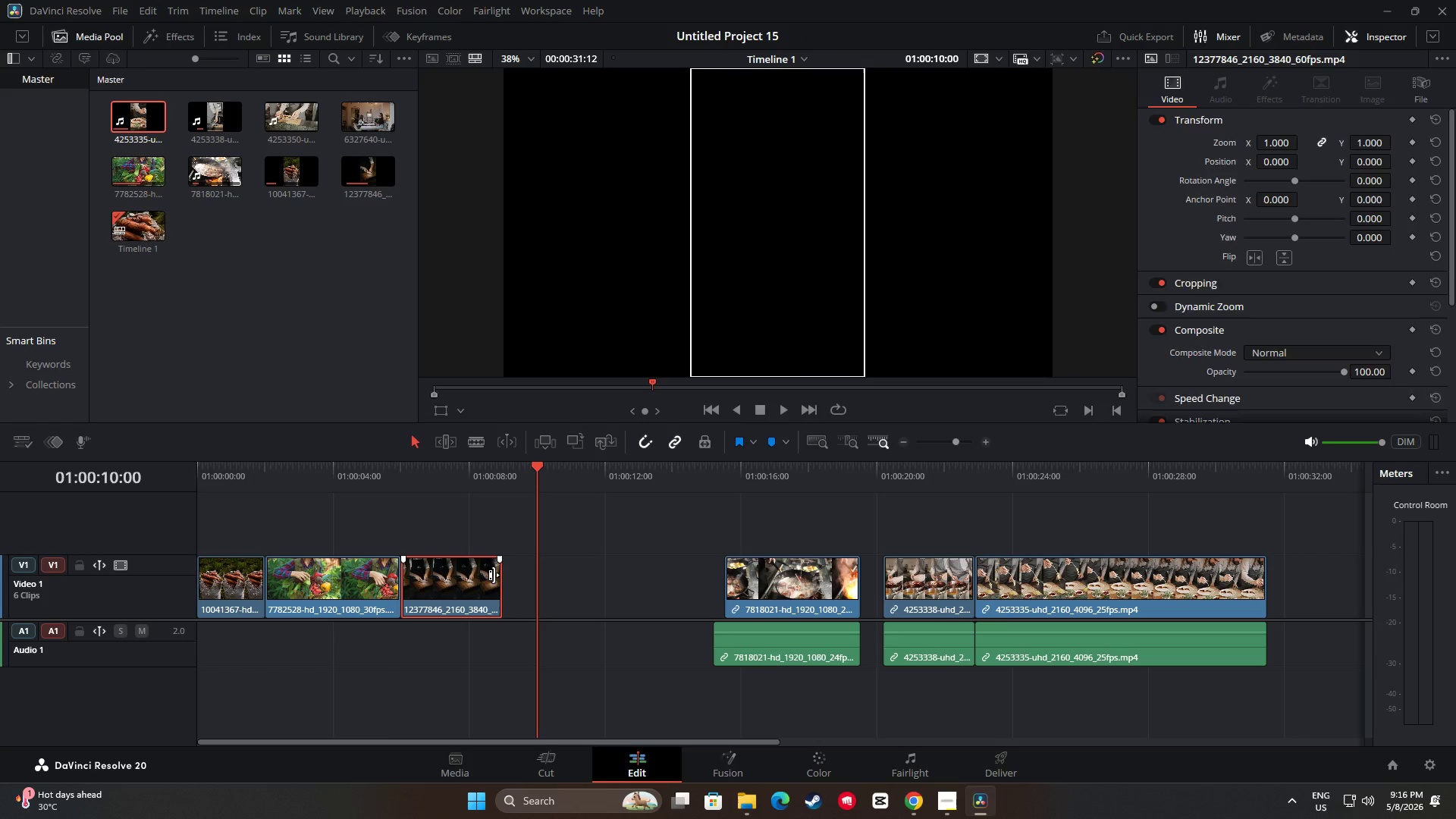 
left_click_drag(start_coordinate=[494, 575], to_coordinate=[529, 573])
 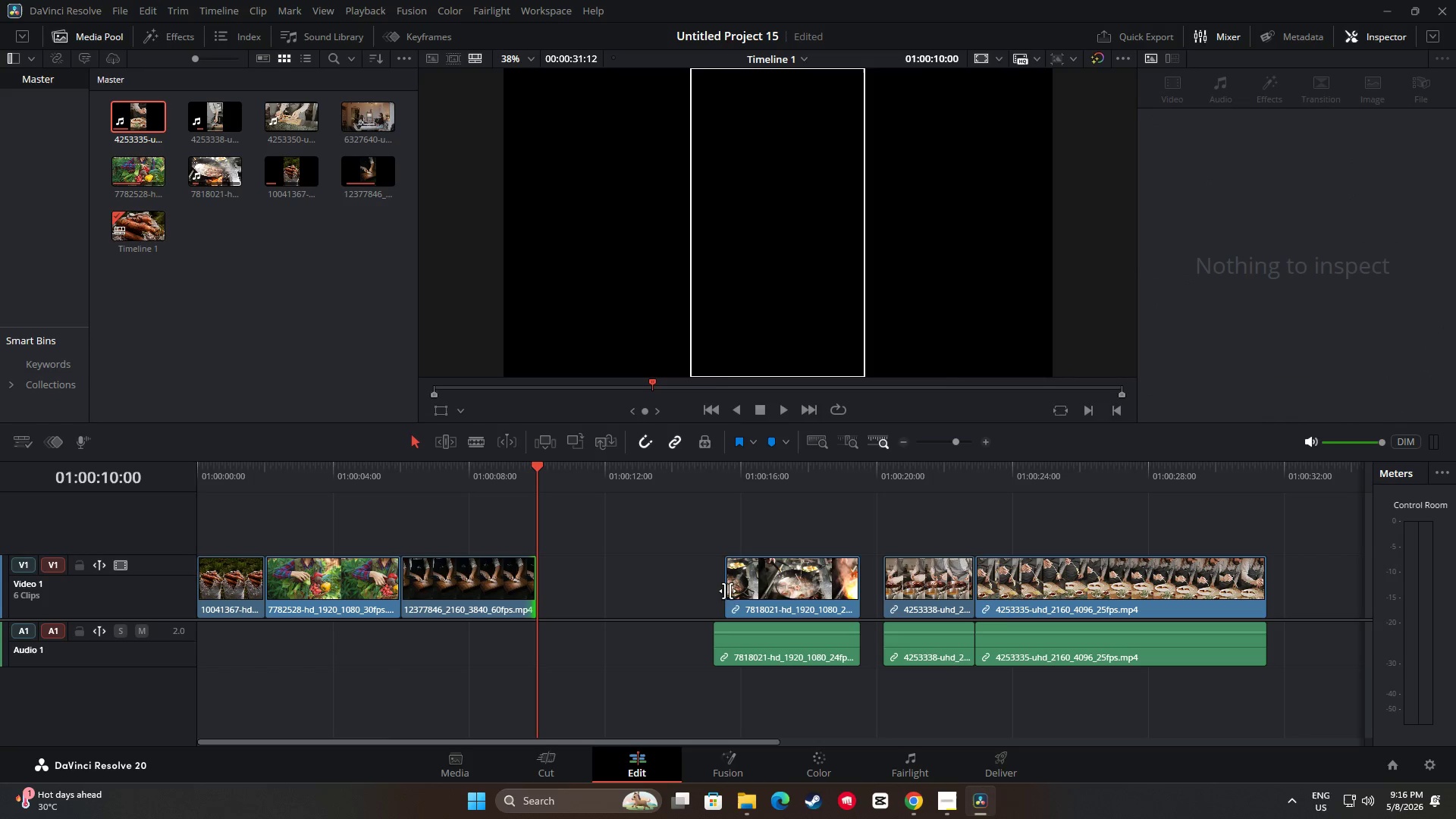 
left_click_drag(start_coordinate=[784, 586], to_coordinate=[599, 577])
 